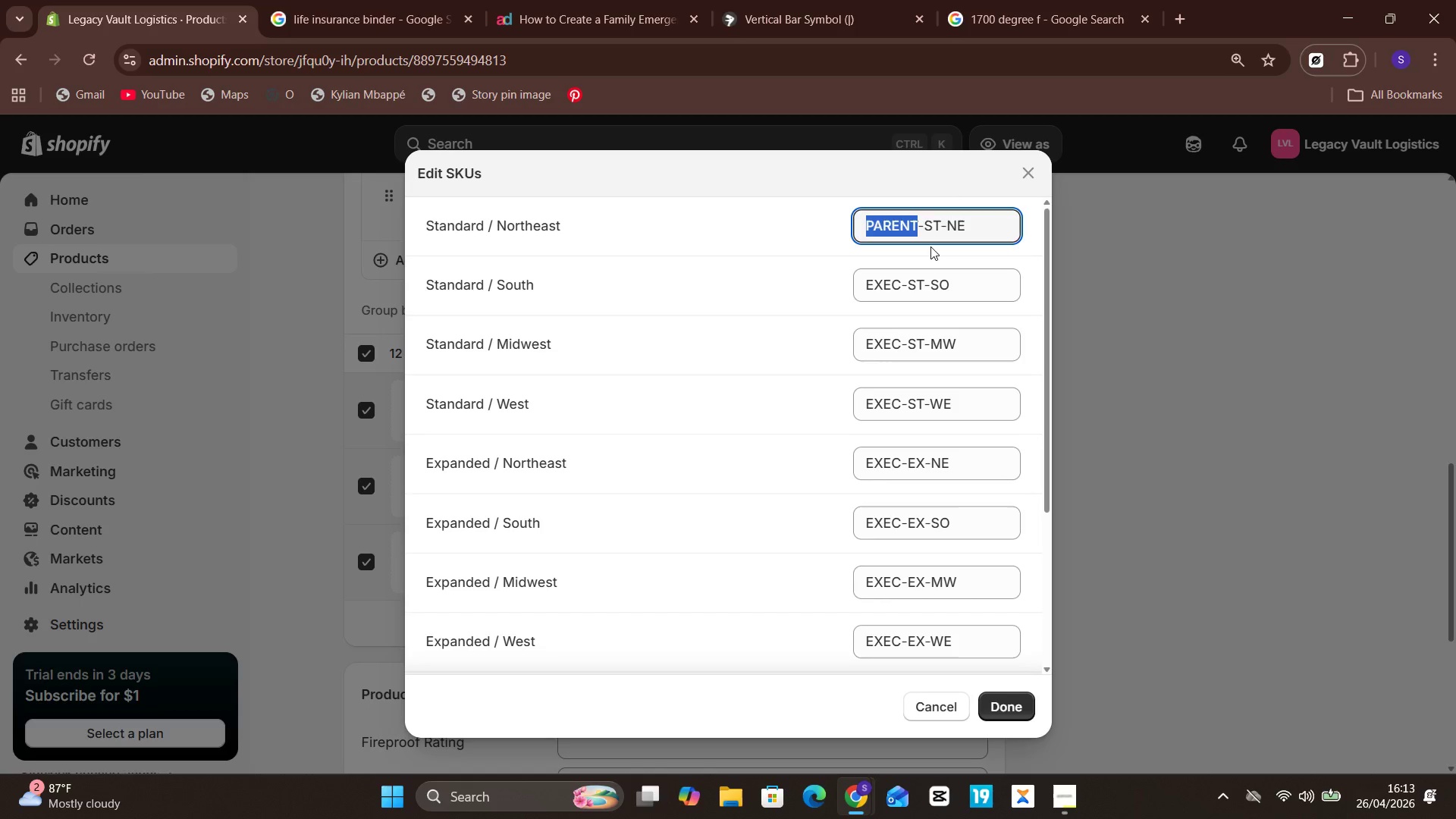 
hold_key(key=ArrowLeft, duration=0.34)
 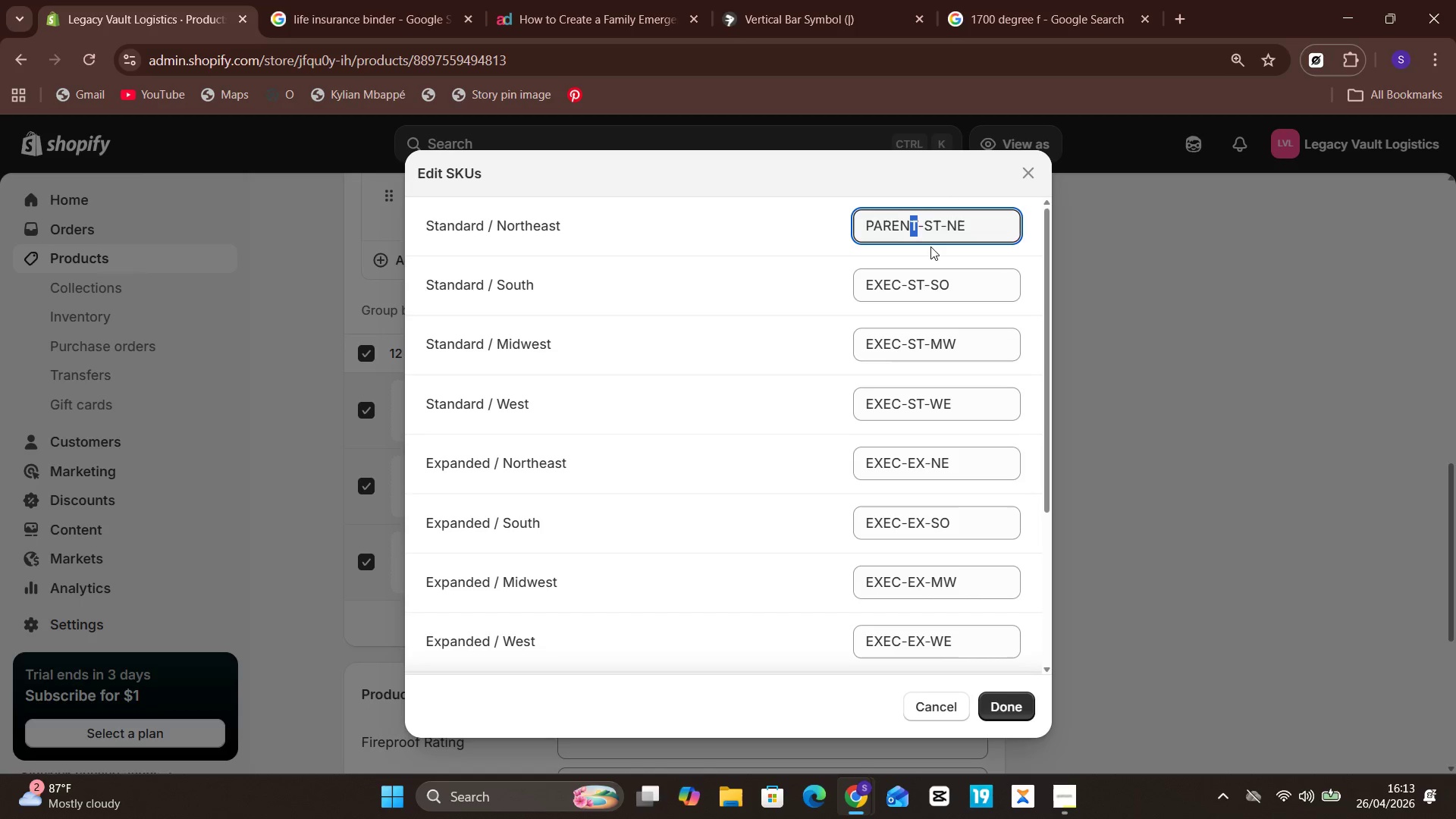 
hold_key(key=ArrowLeft, duration=1.02)
 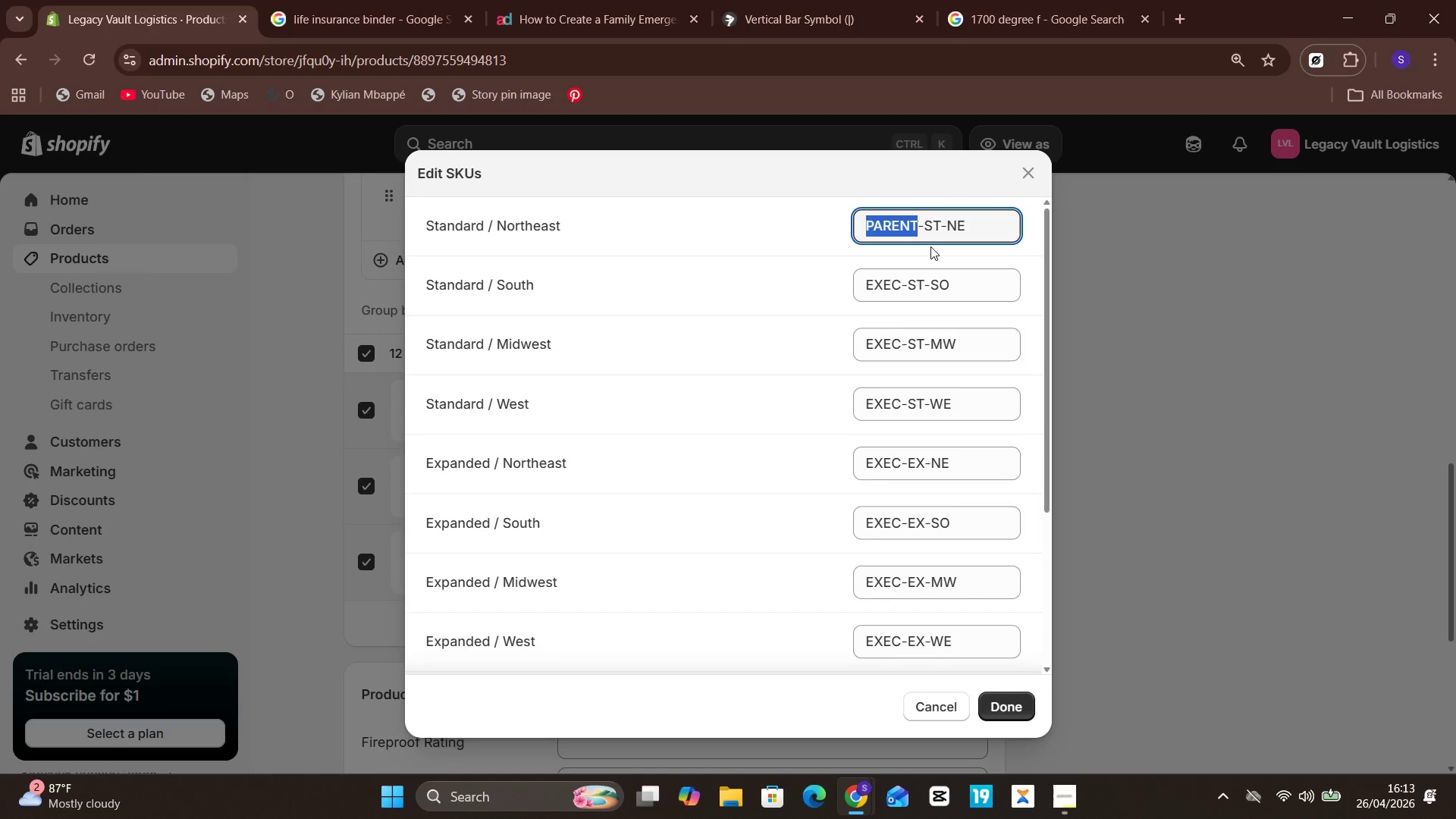 
key(Shift+ShiftLeft)
 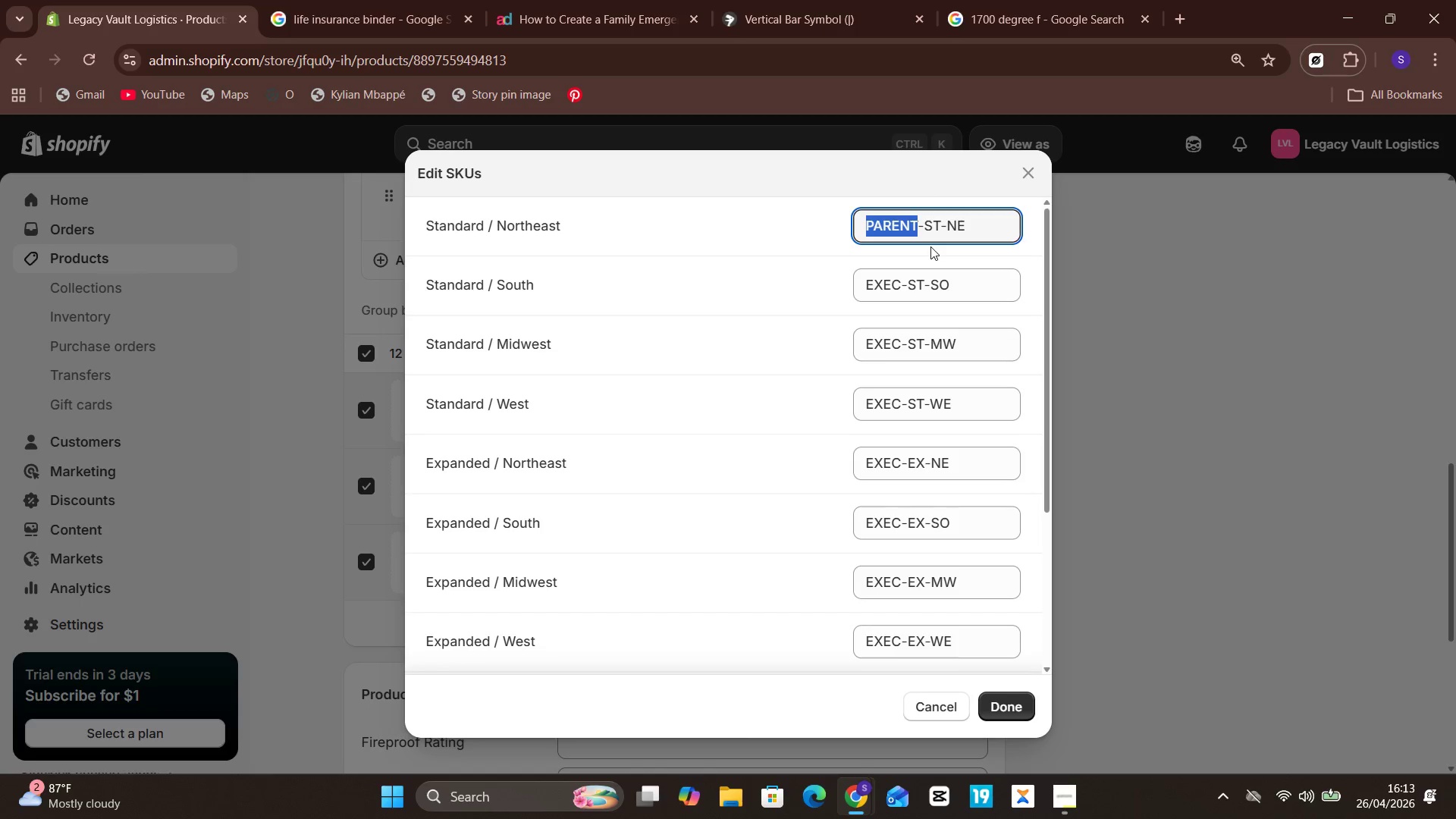 
key(Shift+ShiftLeft)
 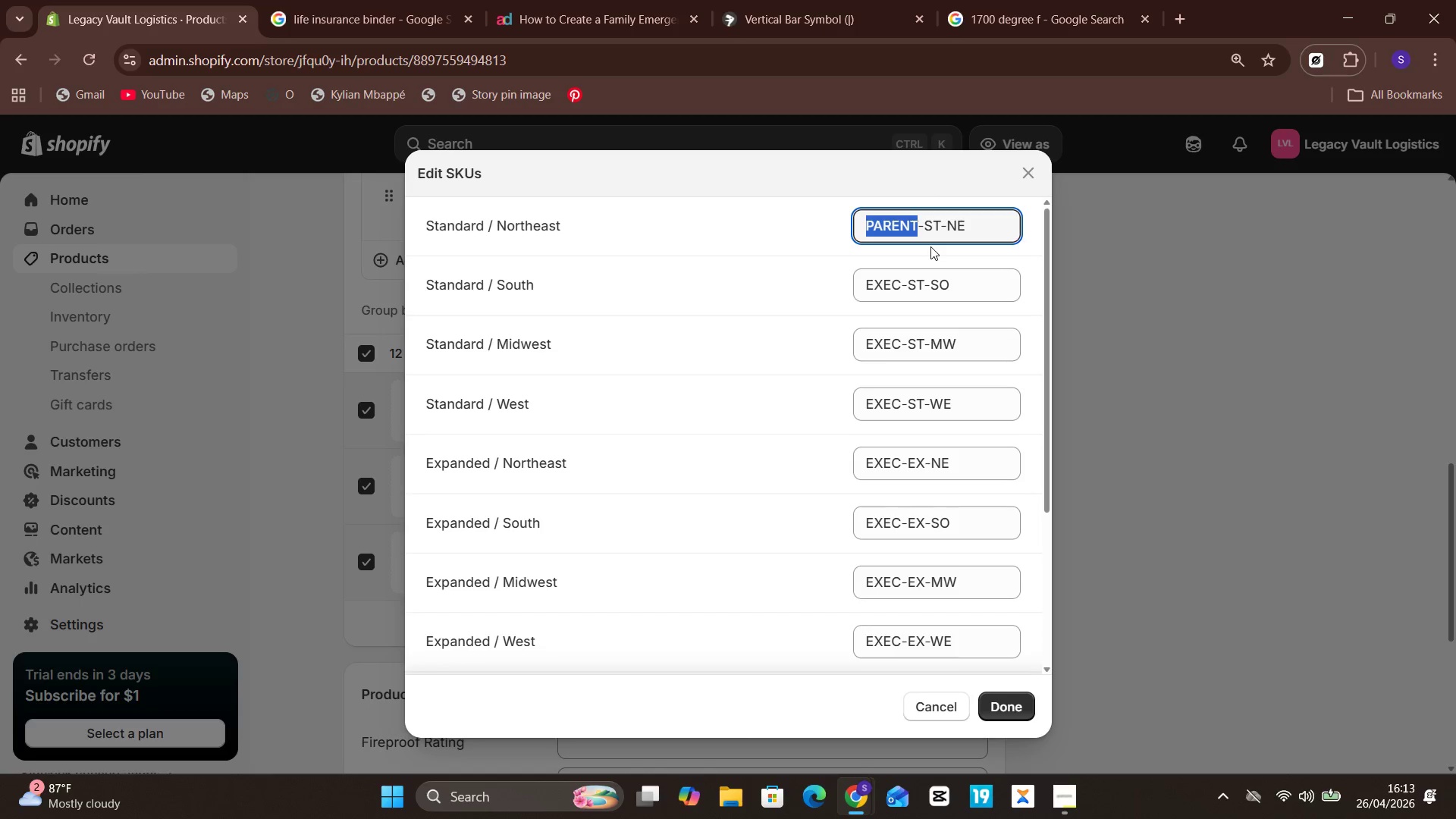 
key(Shift+ShiftLeft)
 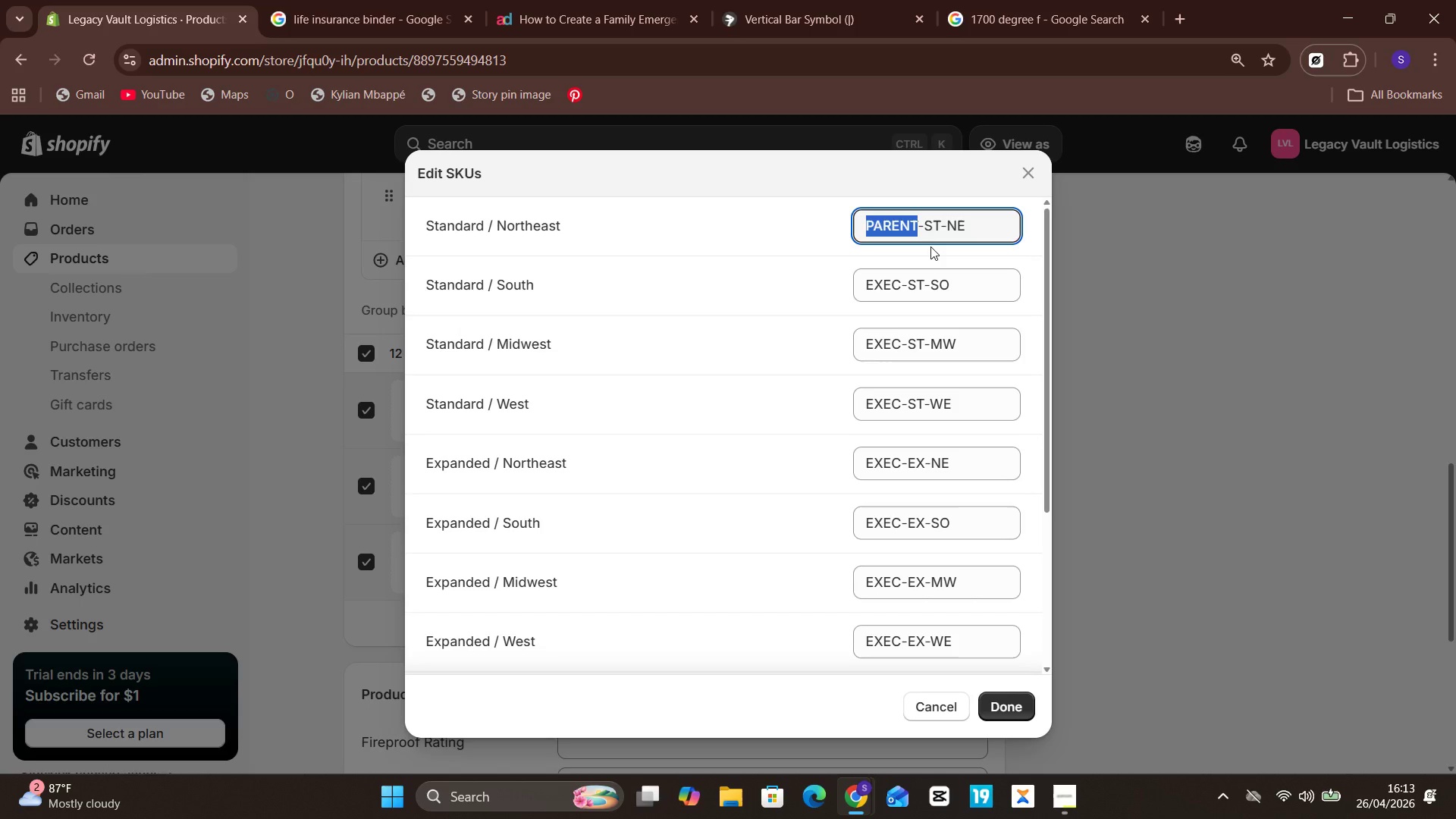 
key(Shift+ShiftLeft)
 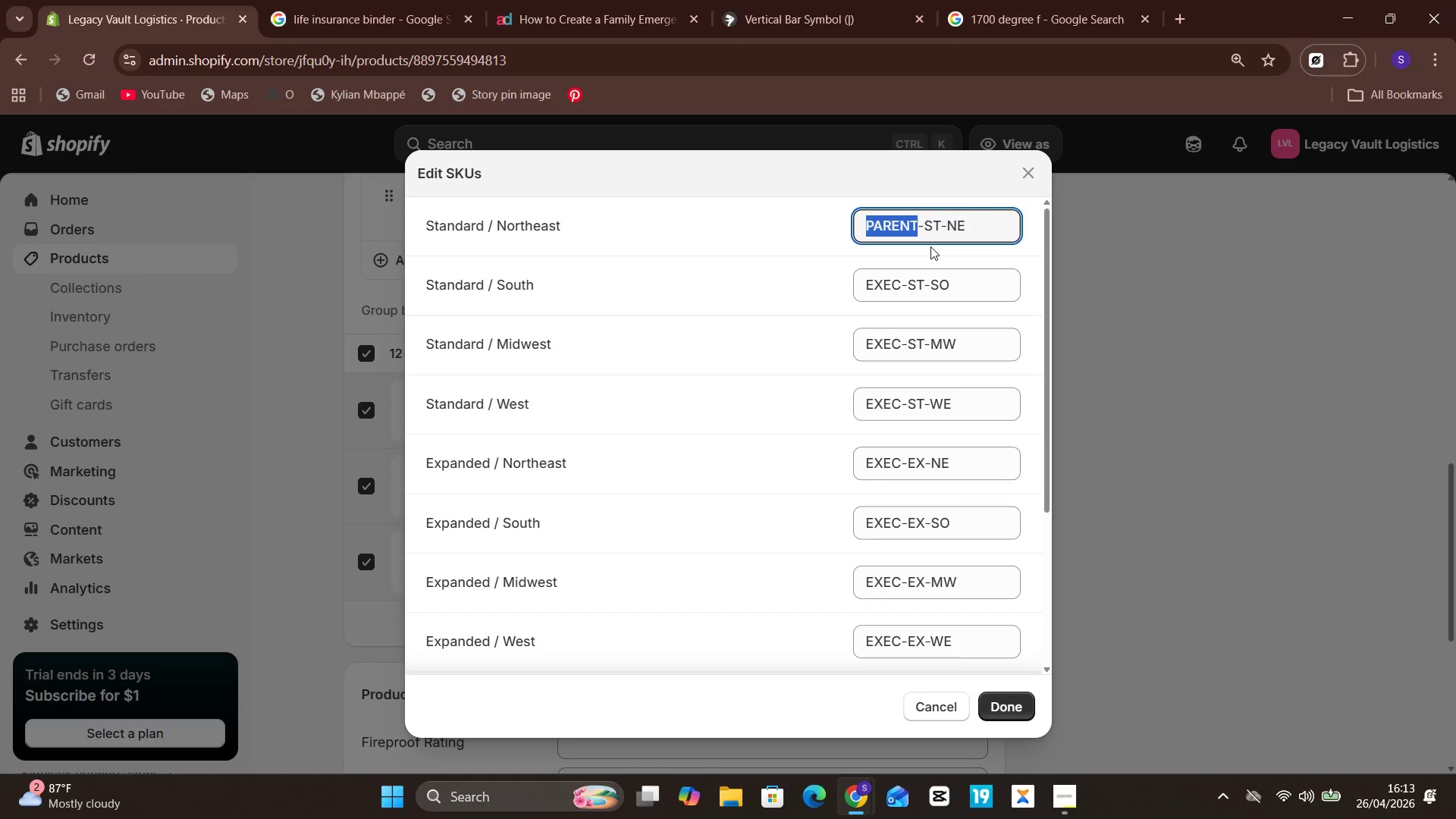 
hold_key(key=ControlLeft, duration=0.83)
 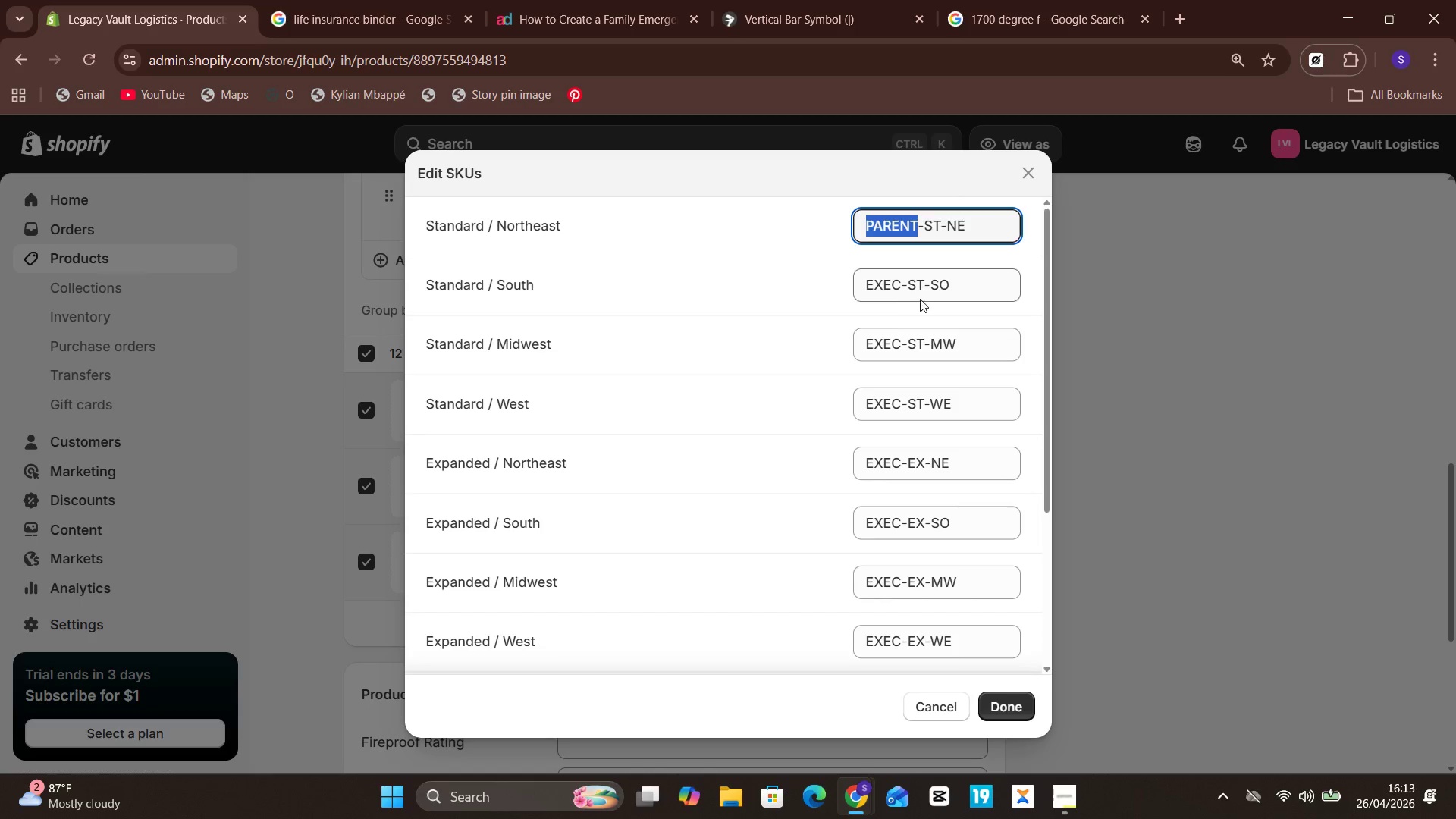 
hold_key(key=C, duration=0.38)
 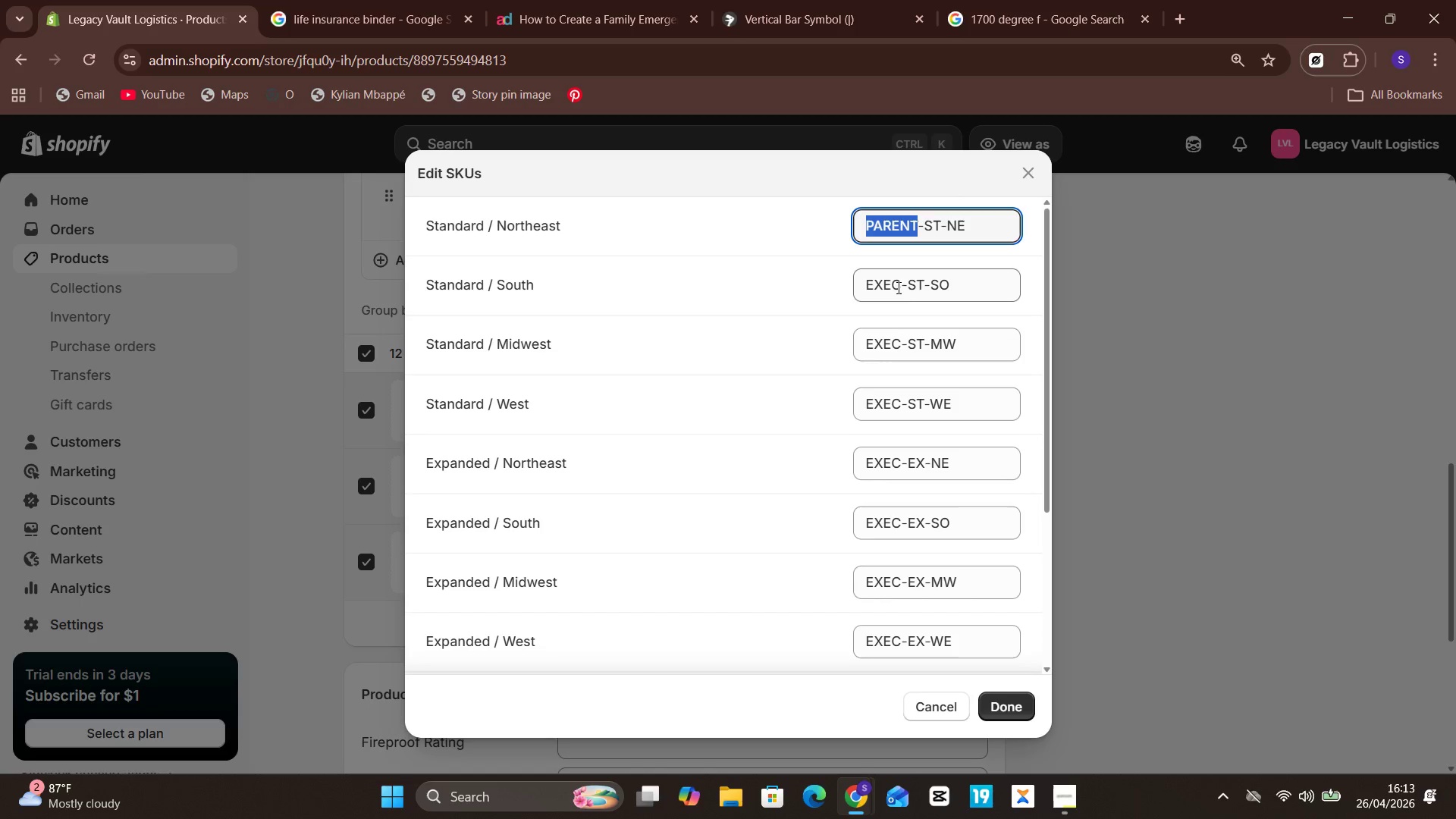 
left_click([896, 287])
 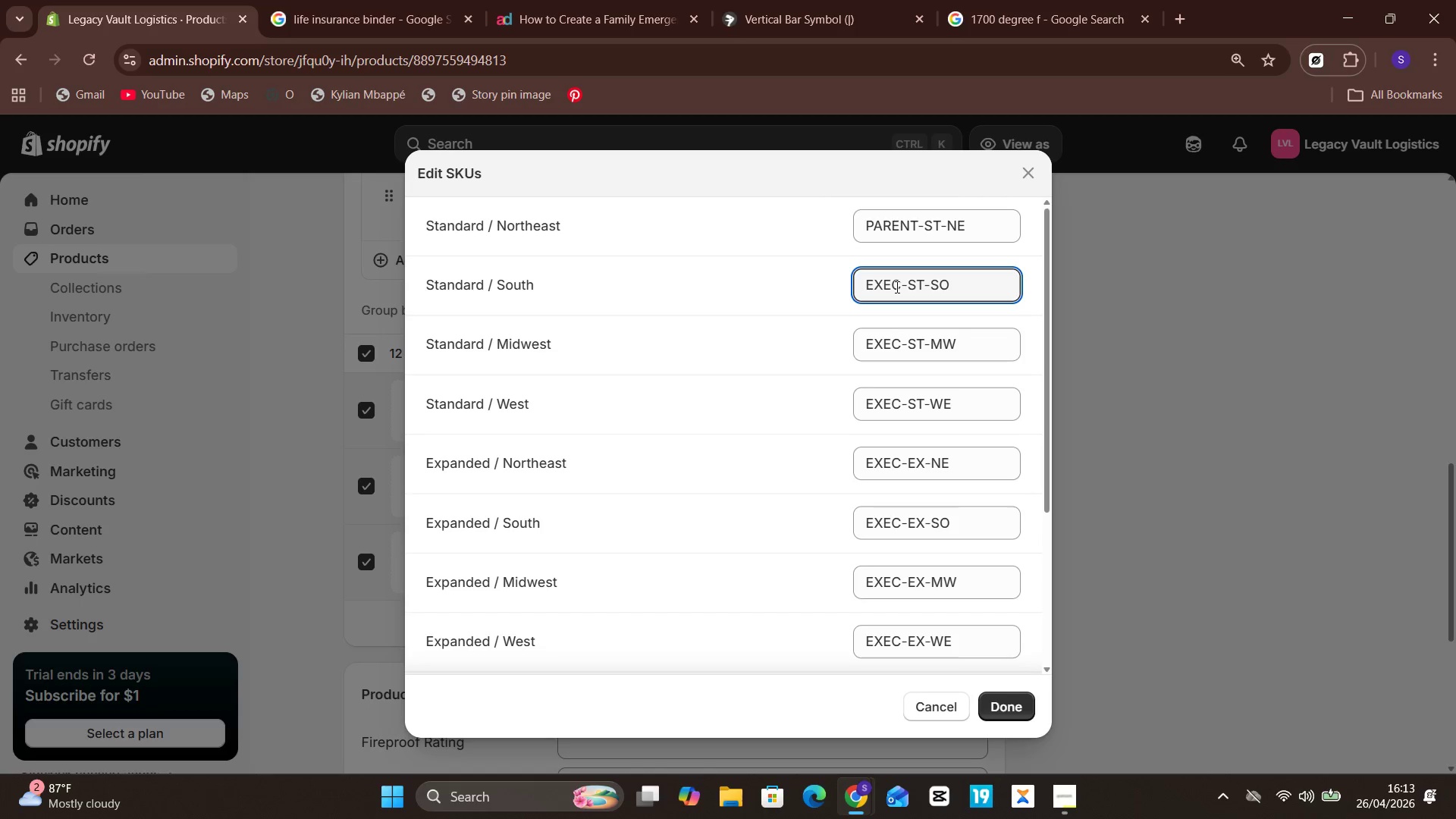 
key(ArrowRight)
 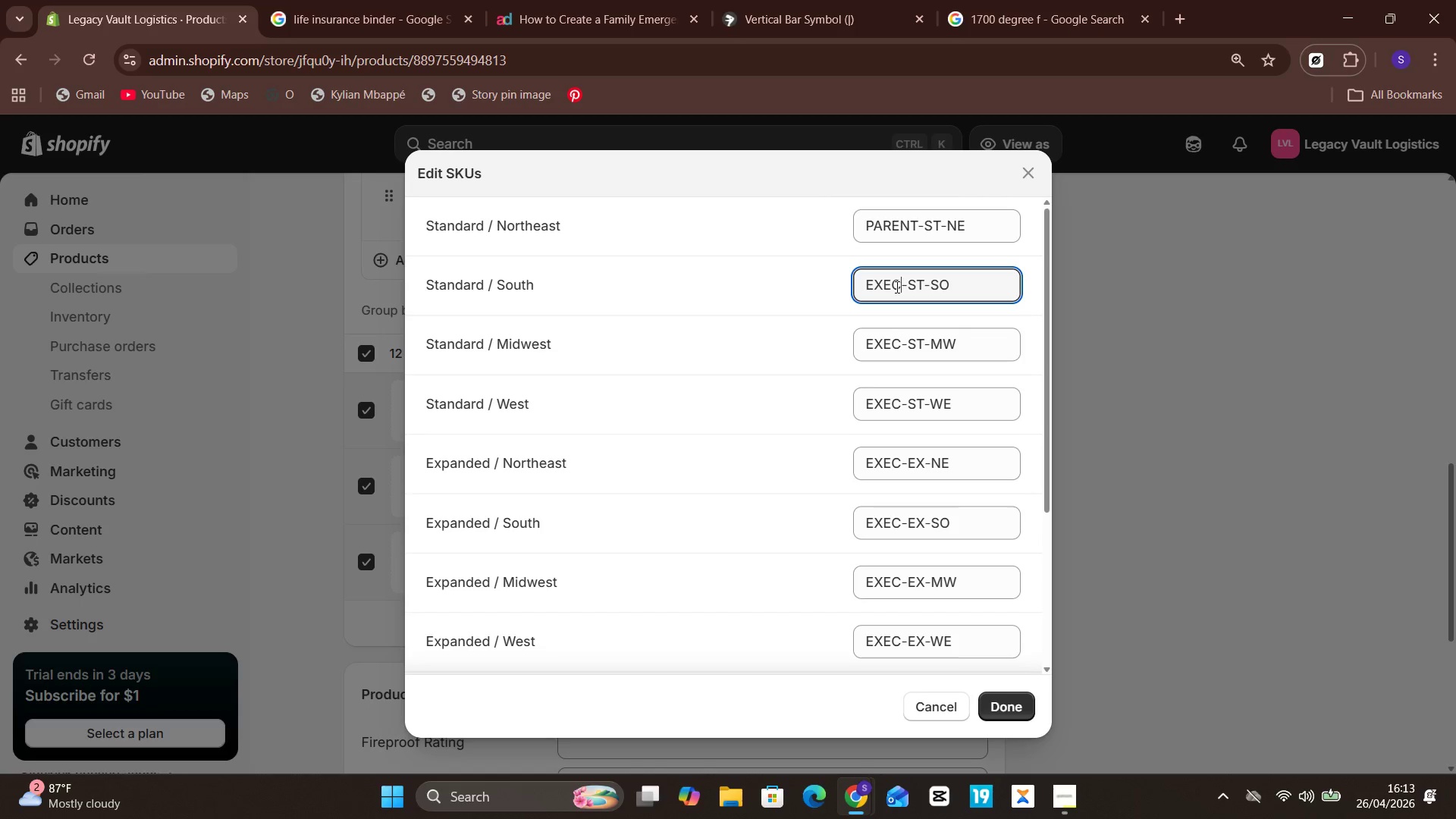 
key(Unknown)
 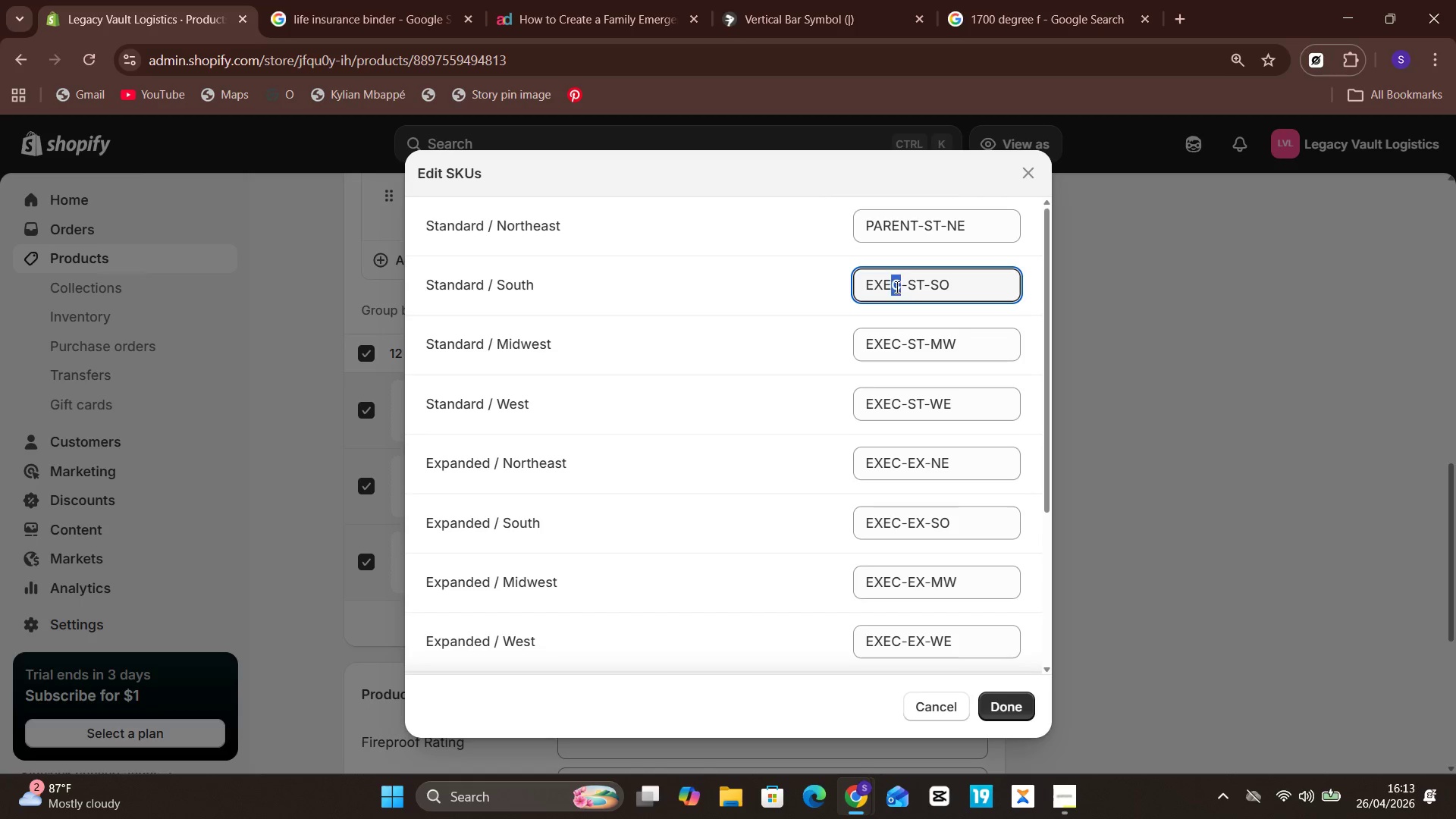 
hold_key(key=ShiftLeft, duration=1.2)
 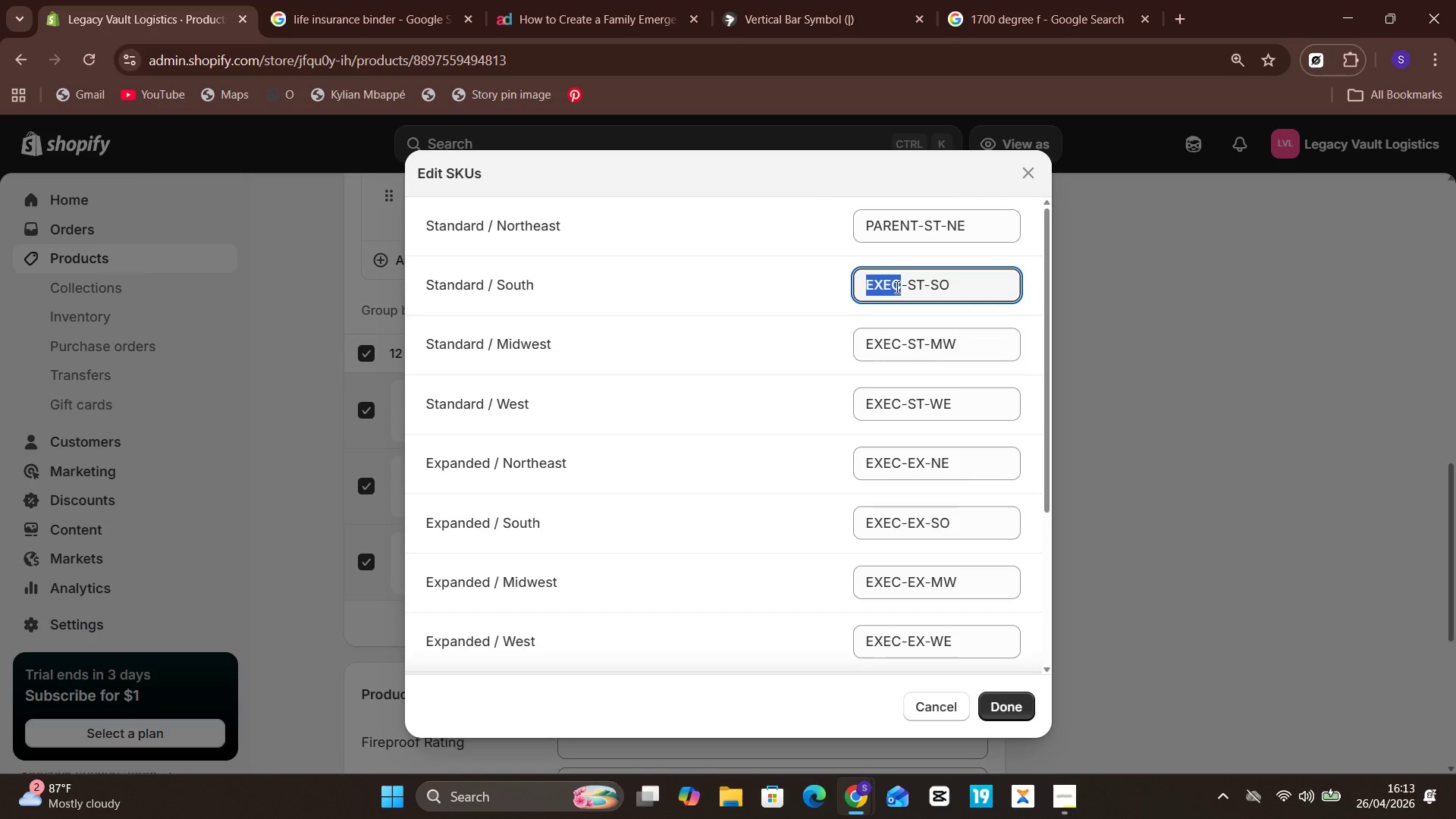 
hold_key(key=ArrowLeft, duration=0.86)
 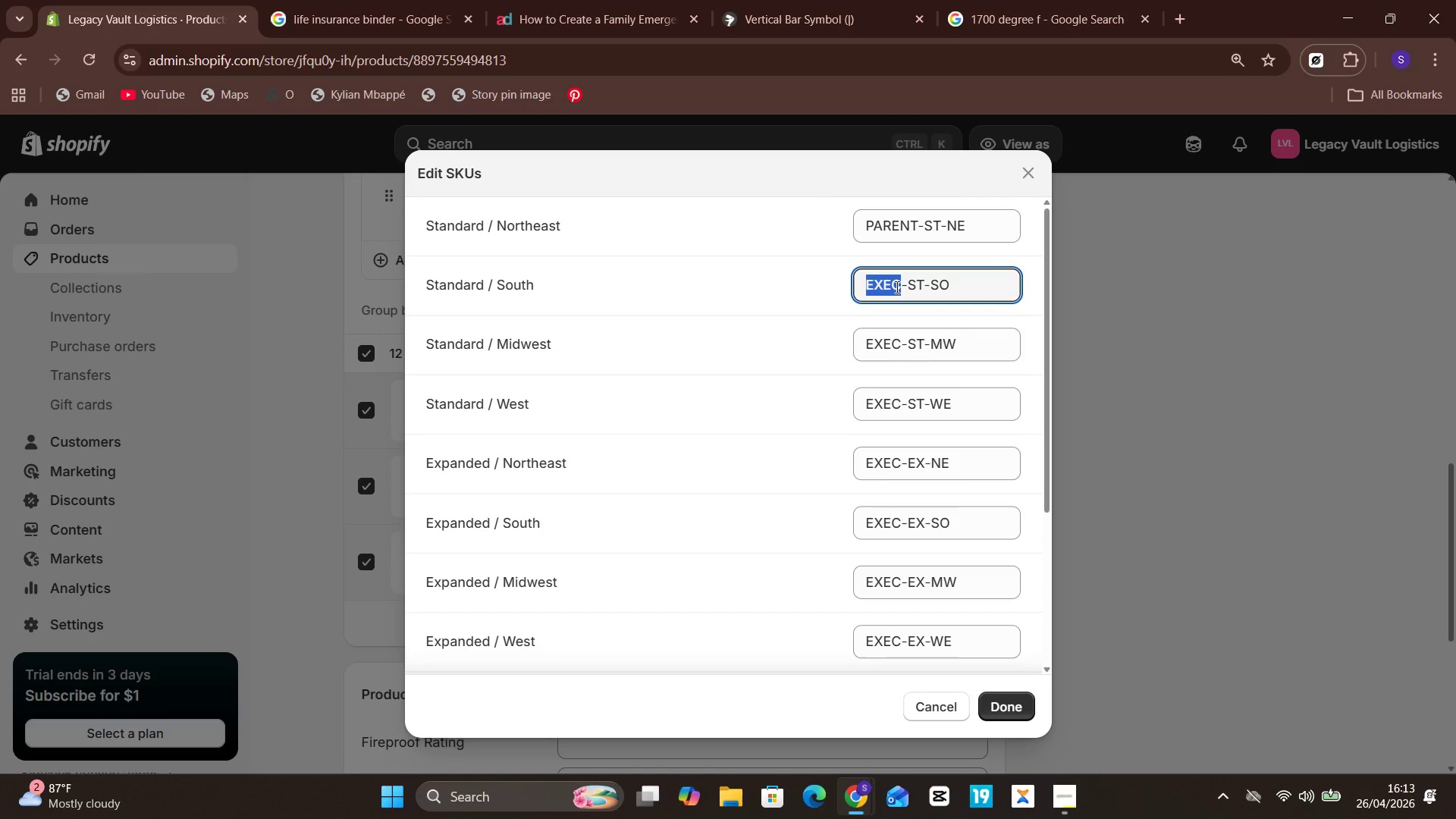 
key(Control+V)
 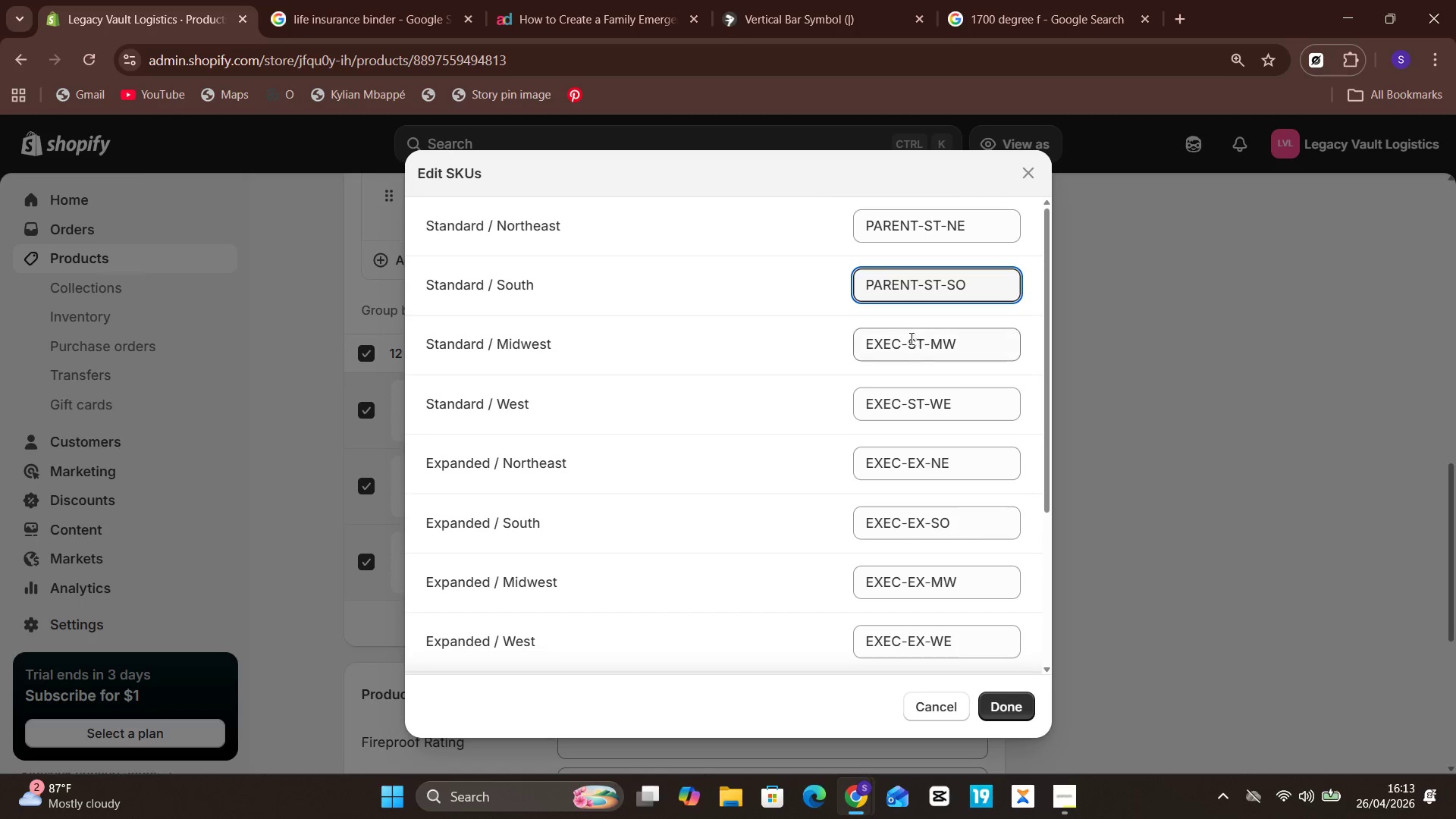 
left_click([899, 350])
 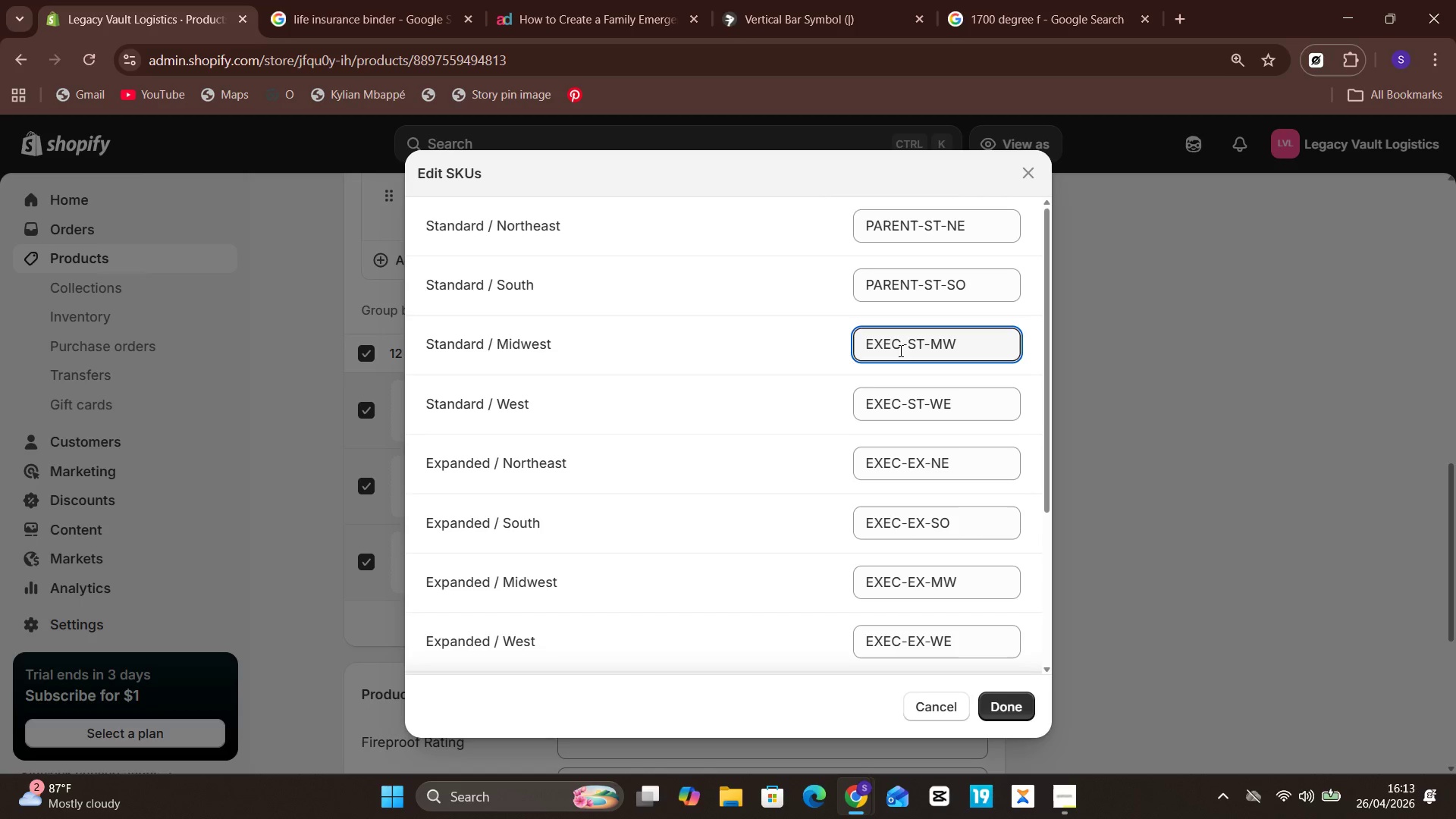 
hold_key(key=ShiftLeft, duration=1.27)
 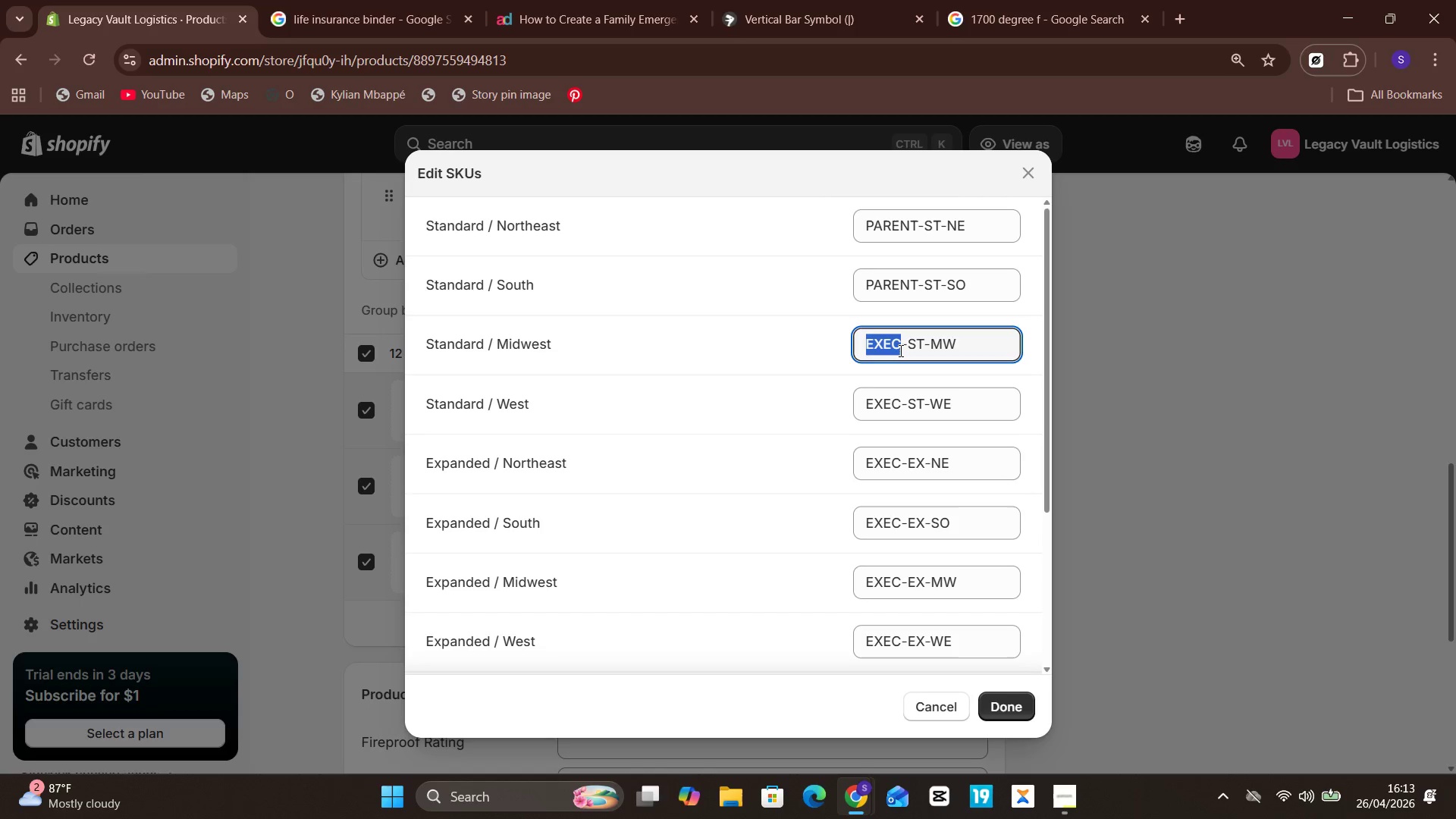 
hold_key(key=ArrowLeft, duration=0.91)
 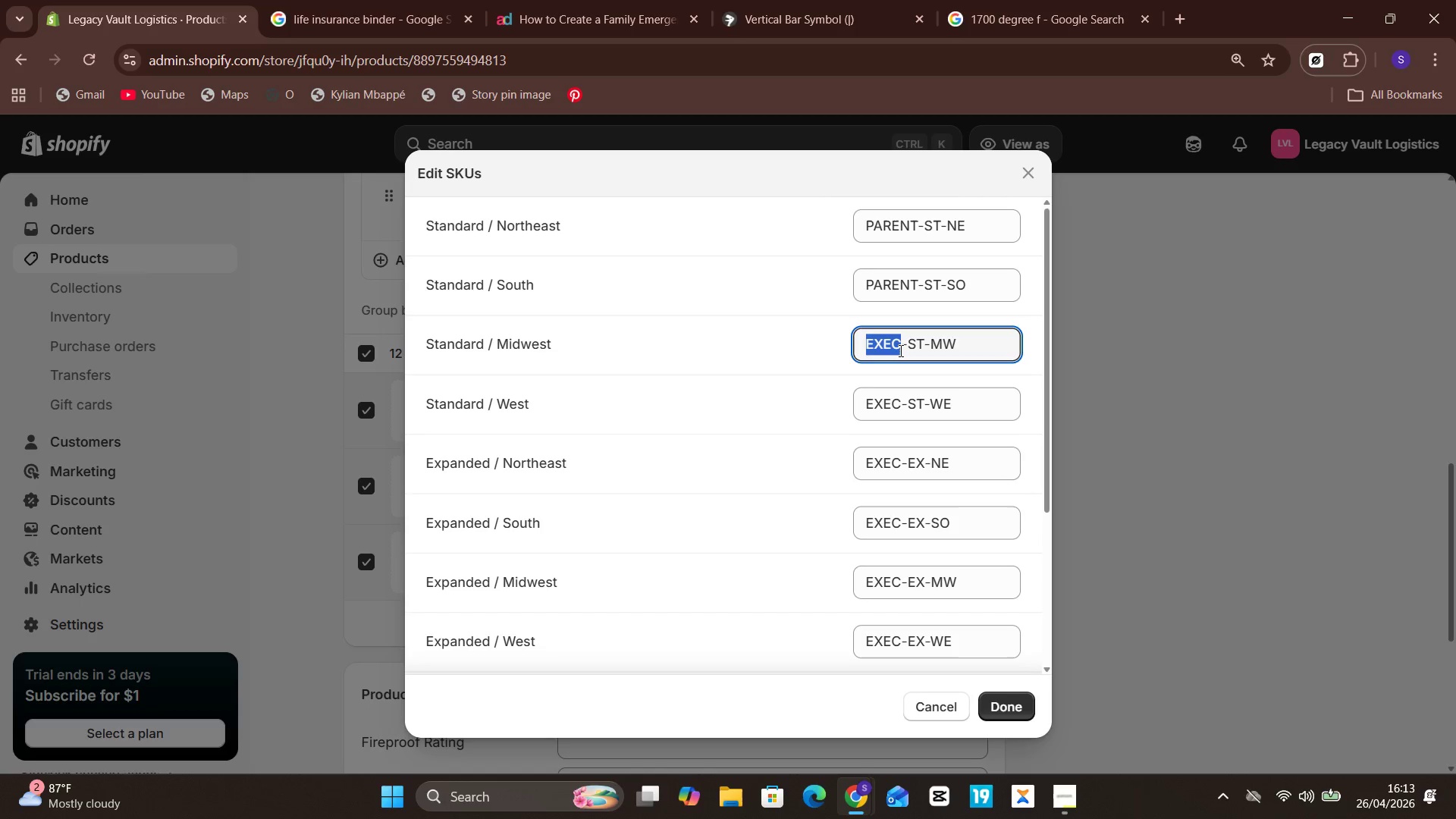 
key(Control+V)
 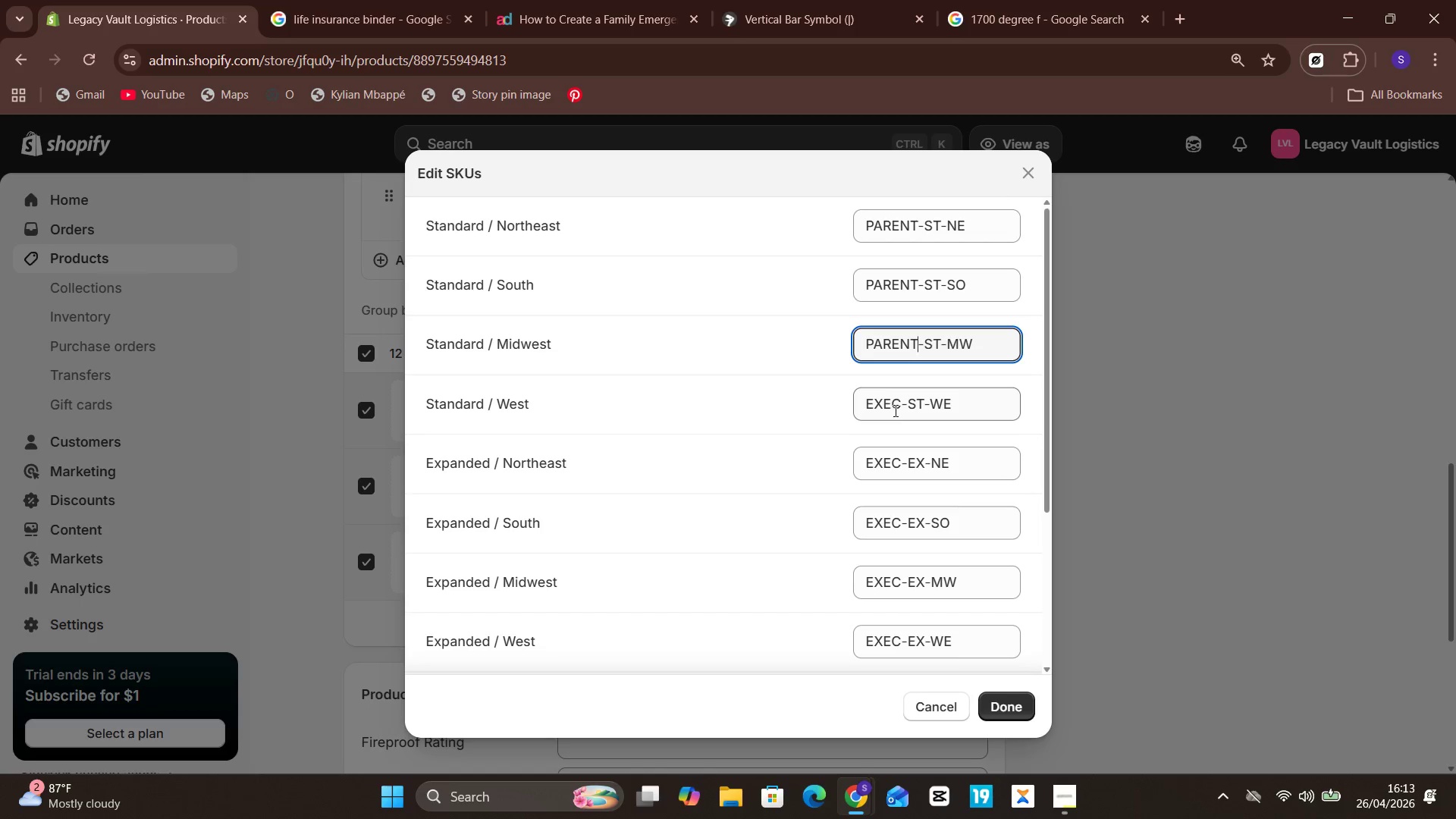 
left_click([899, 412])
 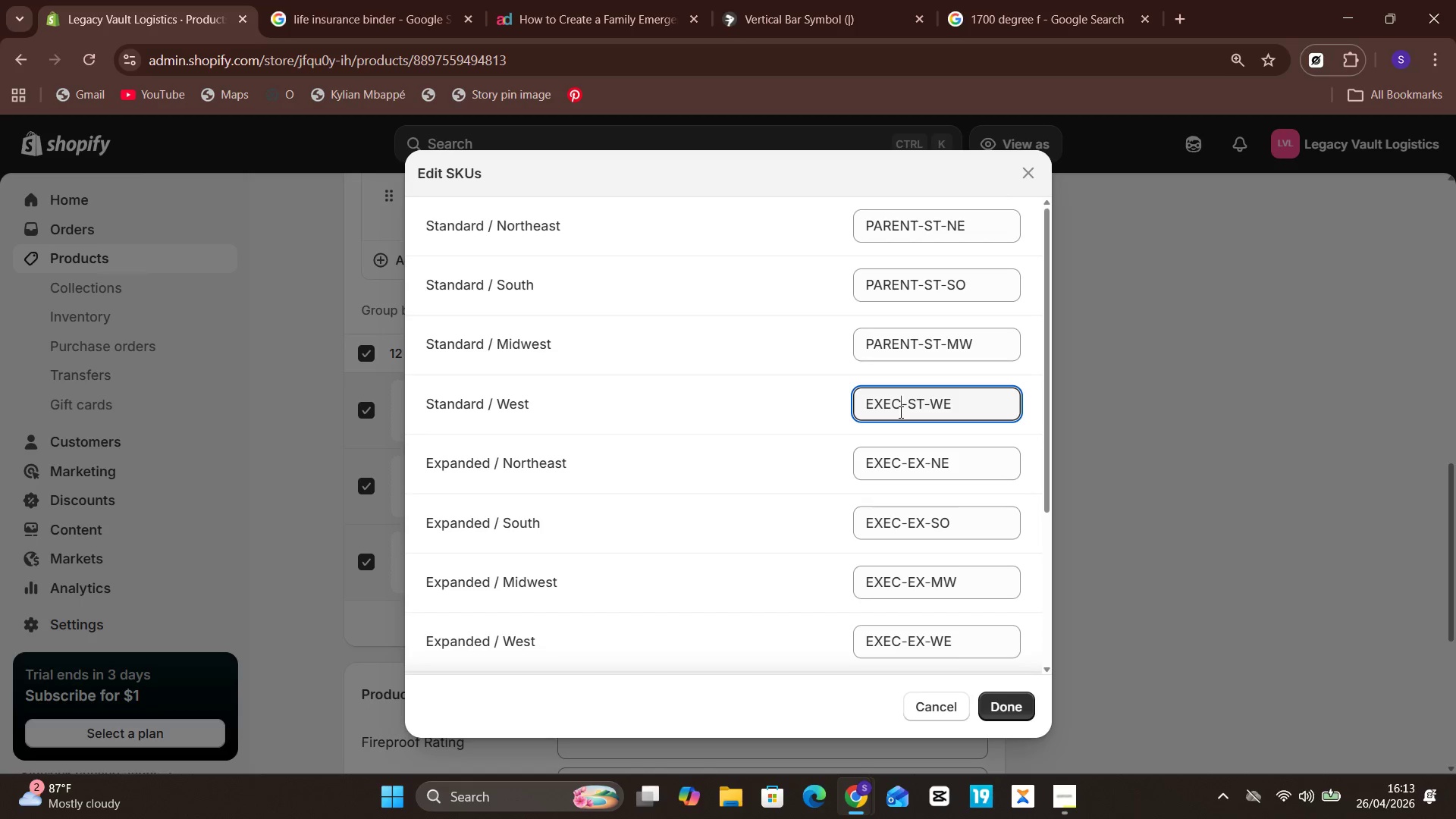 
hold_key(key=ShiftLeft, duration=1.41)
 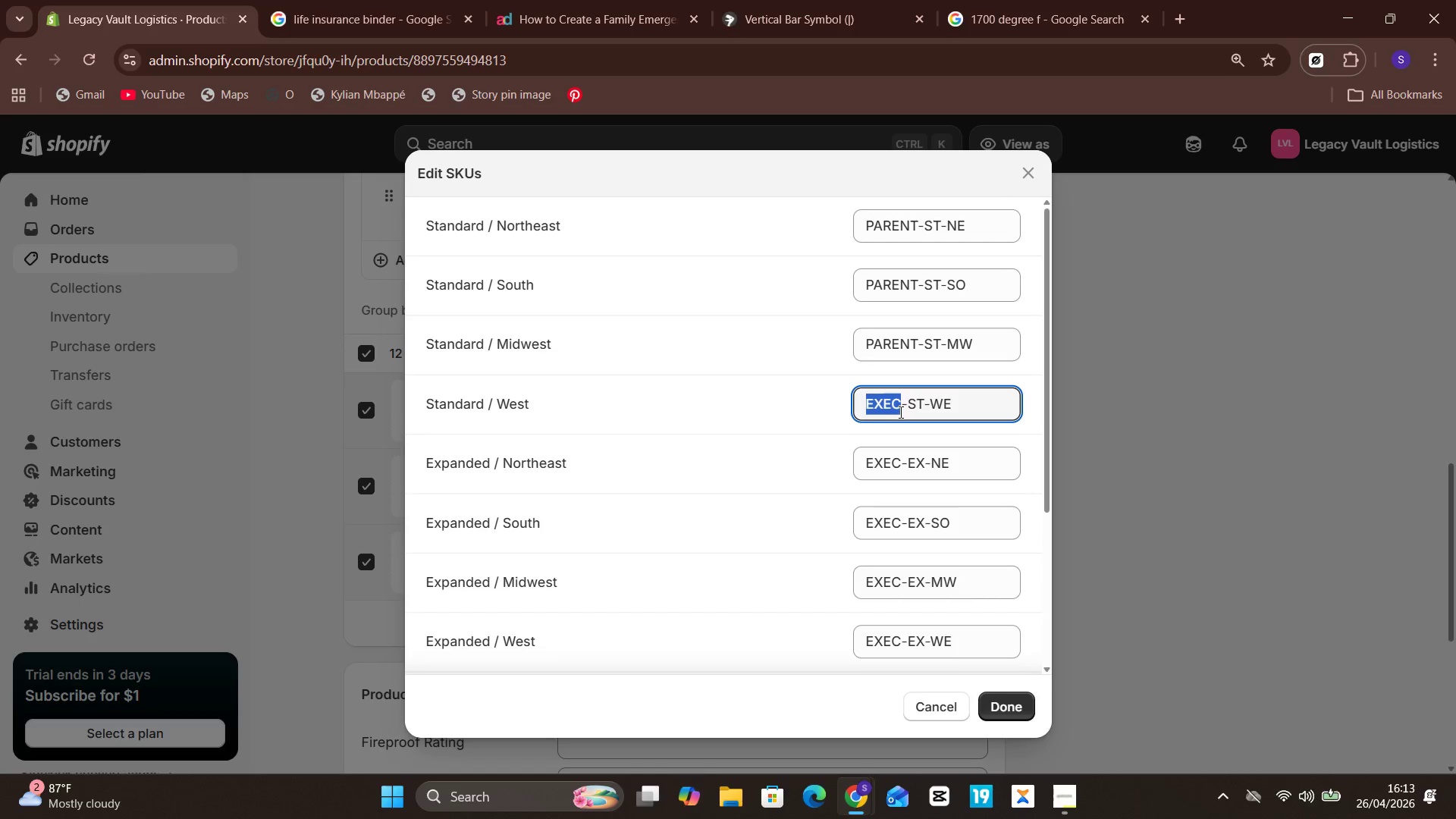 
hold_key(key=ArrowLeft, duration=0.88)
 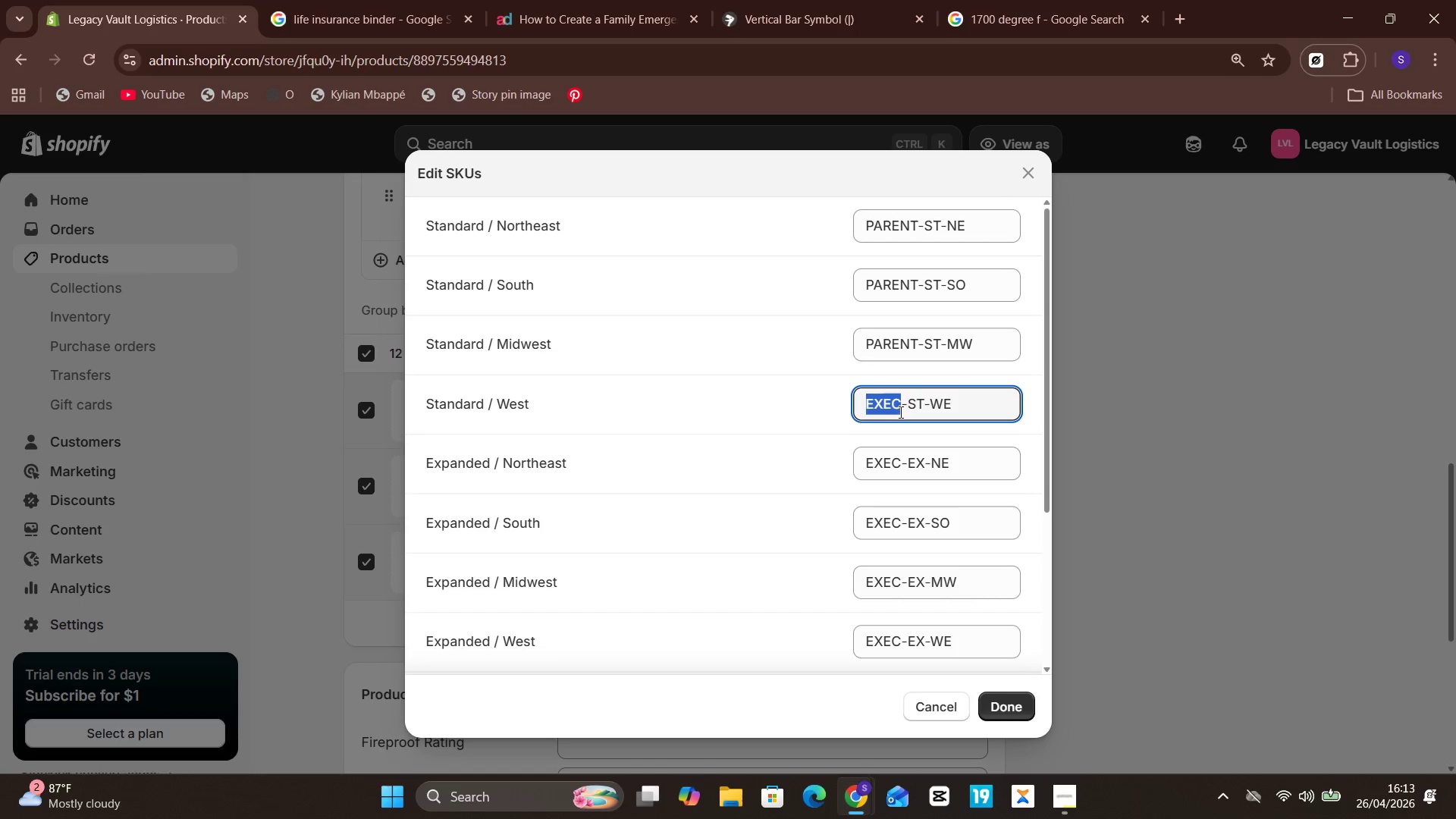 
key(Control+V)
 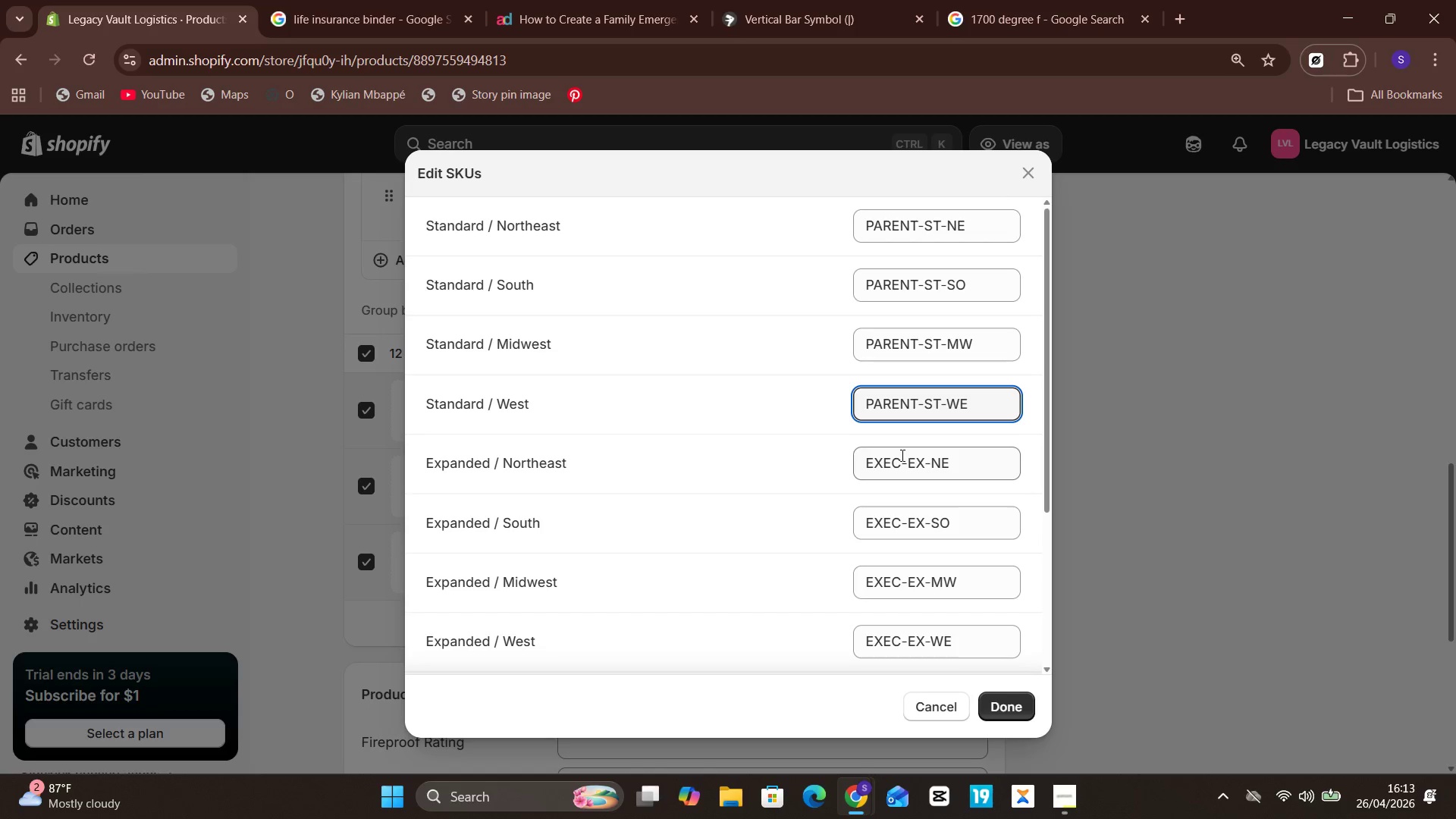 
left_click([896, 466])
 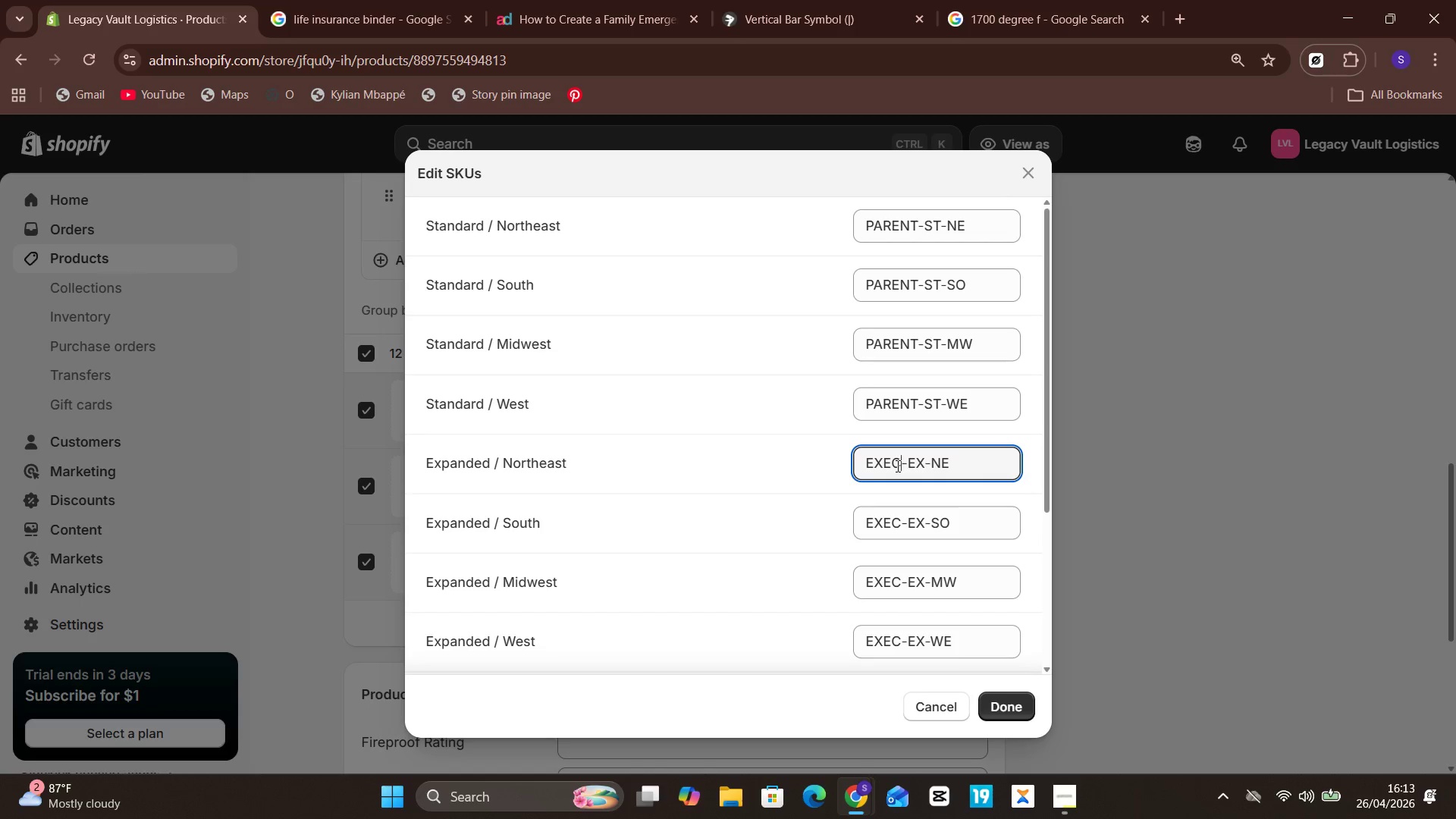 
hold_key(key=ShiftLeft, duration=1.36)
 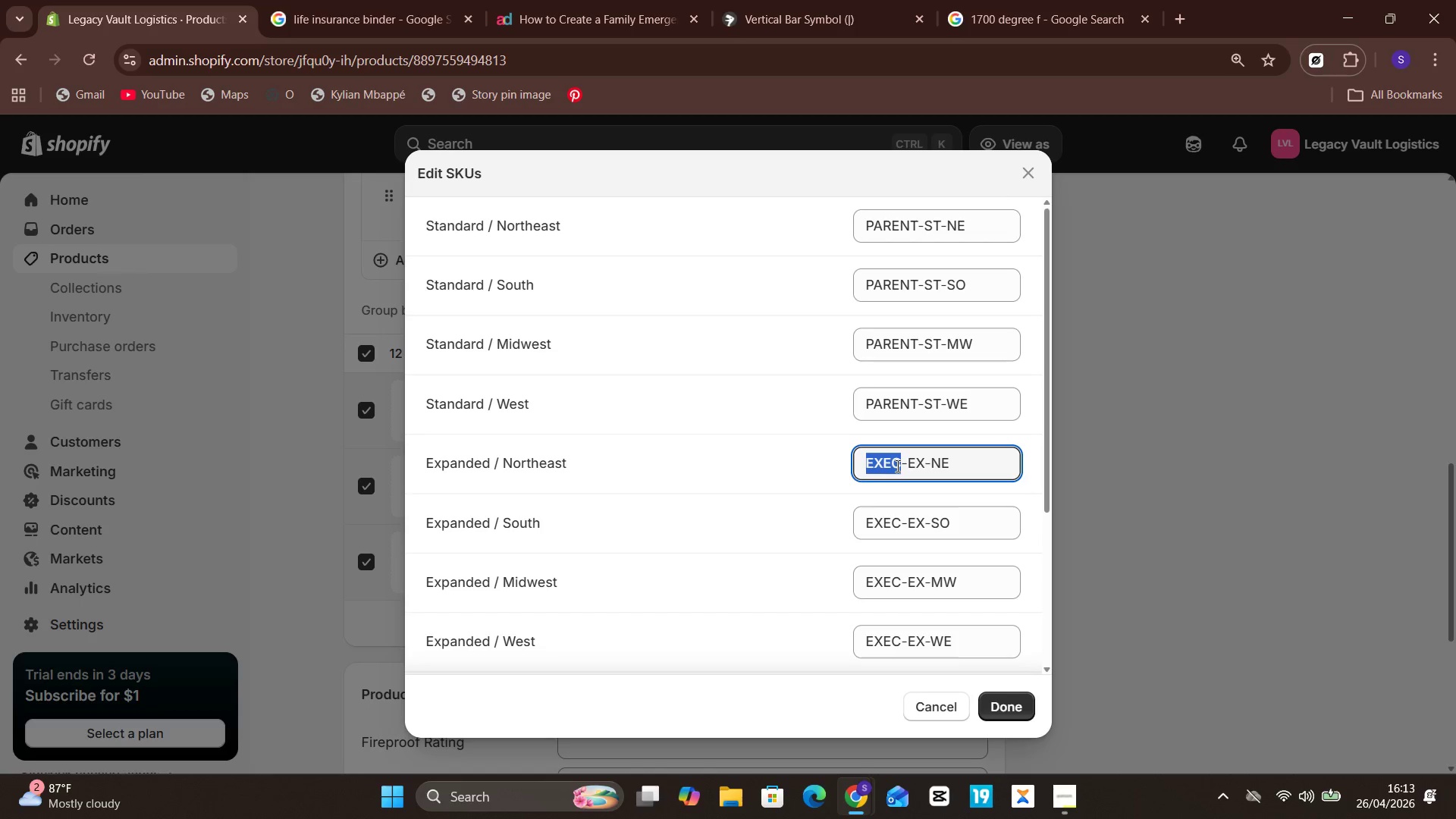 
hold_key(key=ArrowLeft, duration=0.88)
 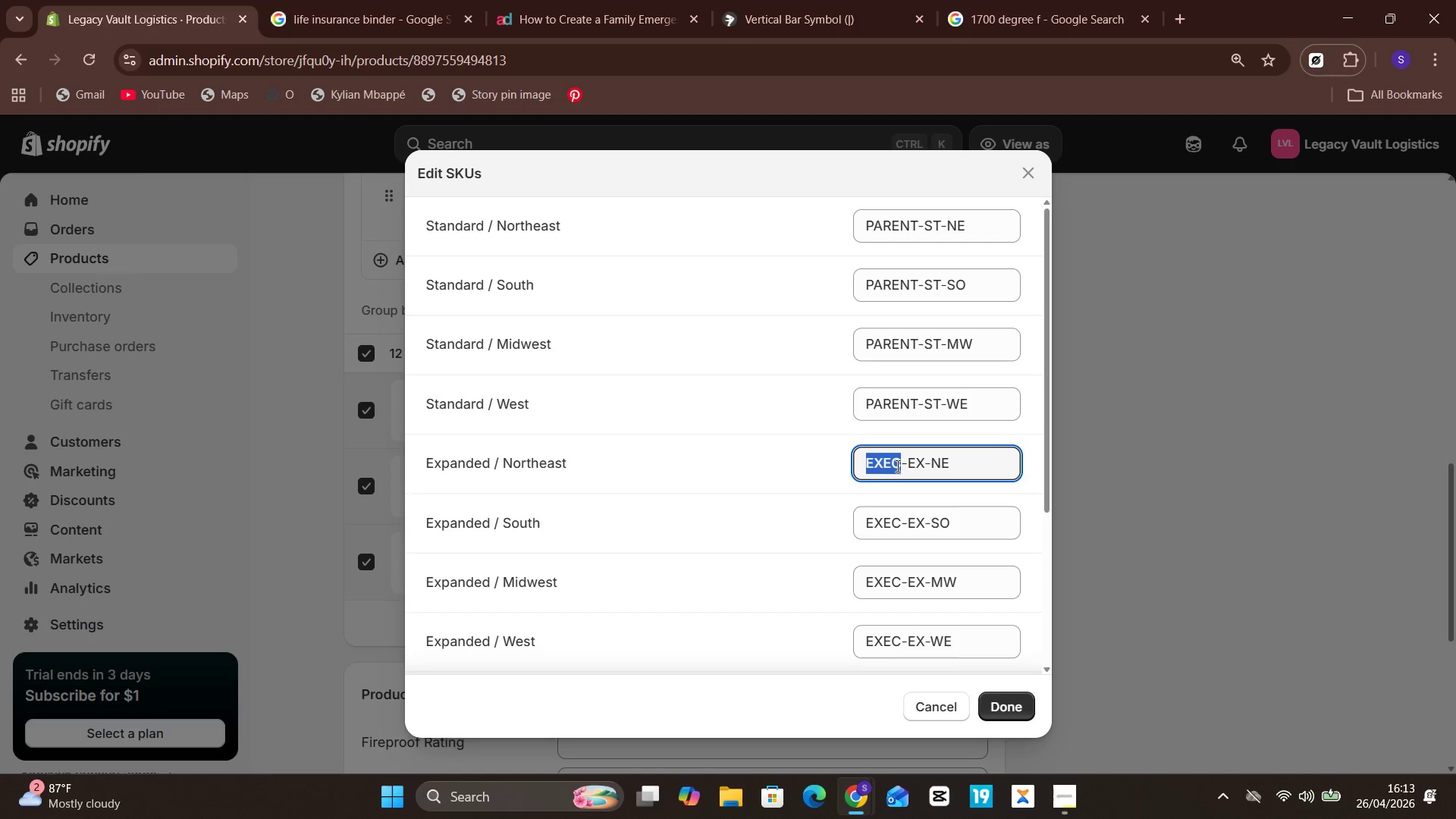 
key(Control+V)
 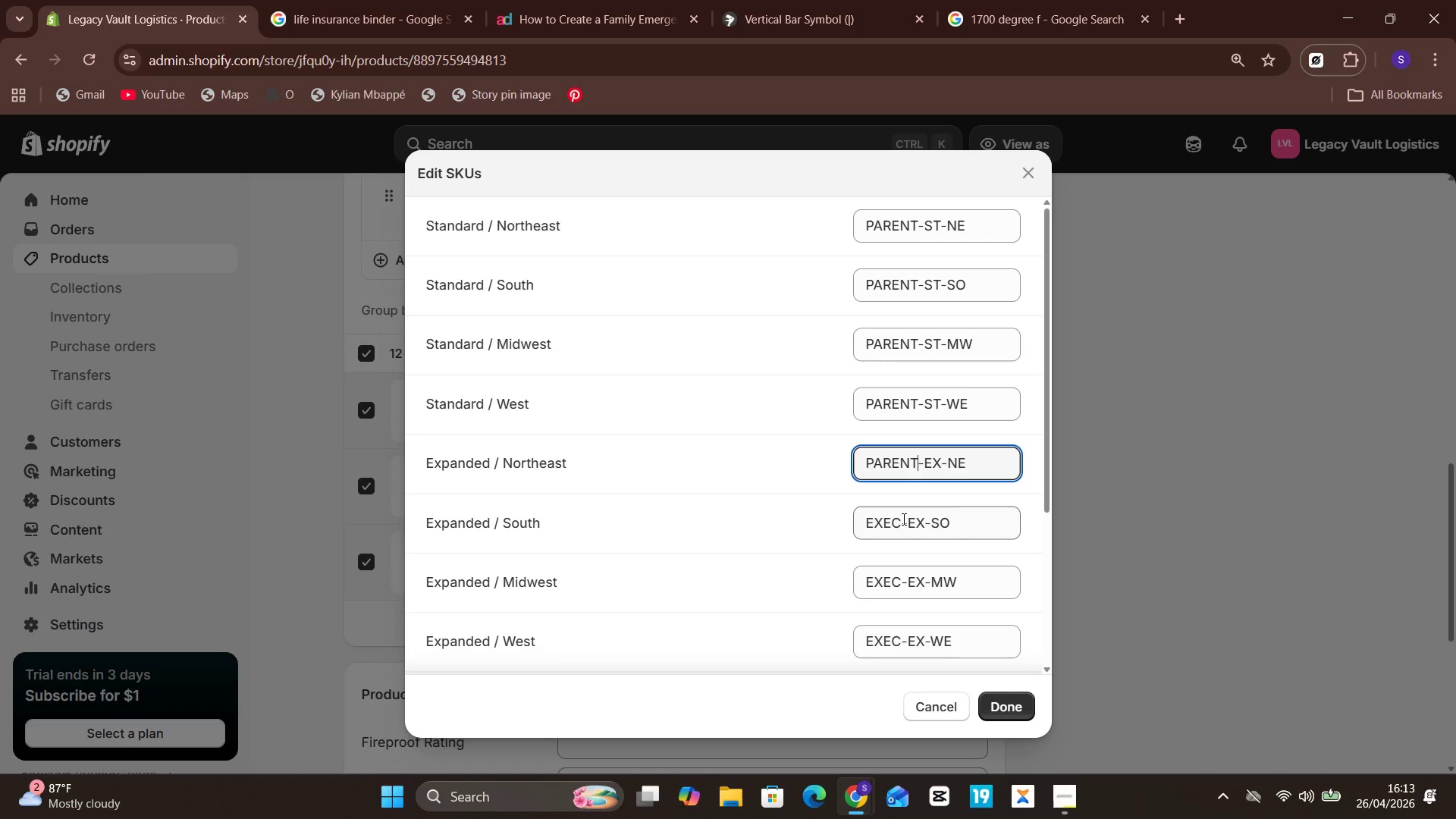 
left_click([897, 532])
 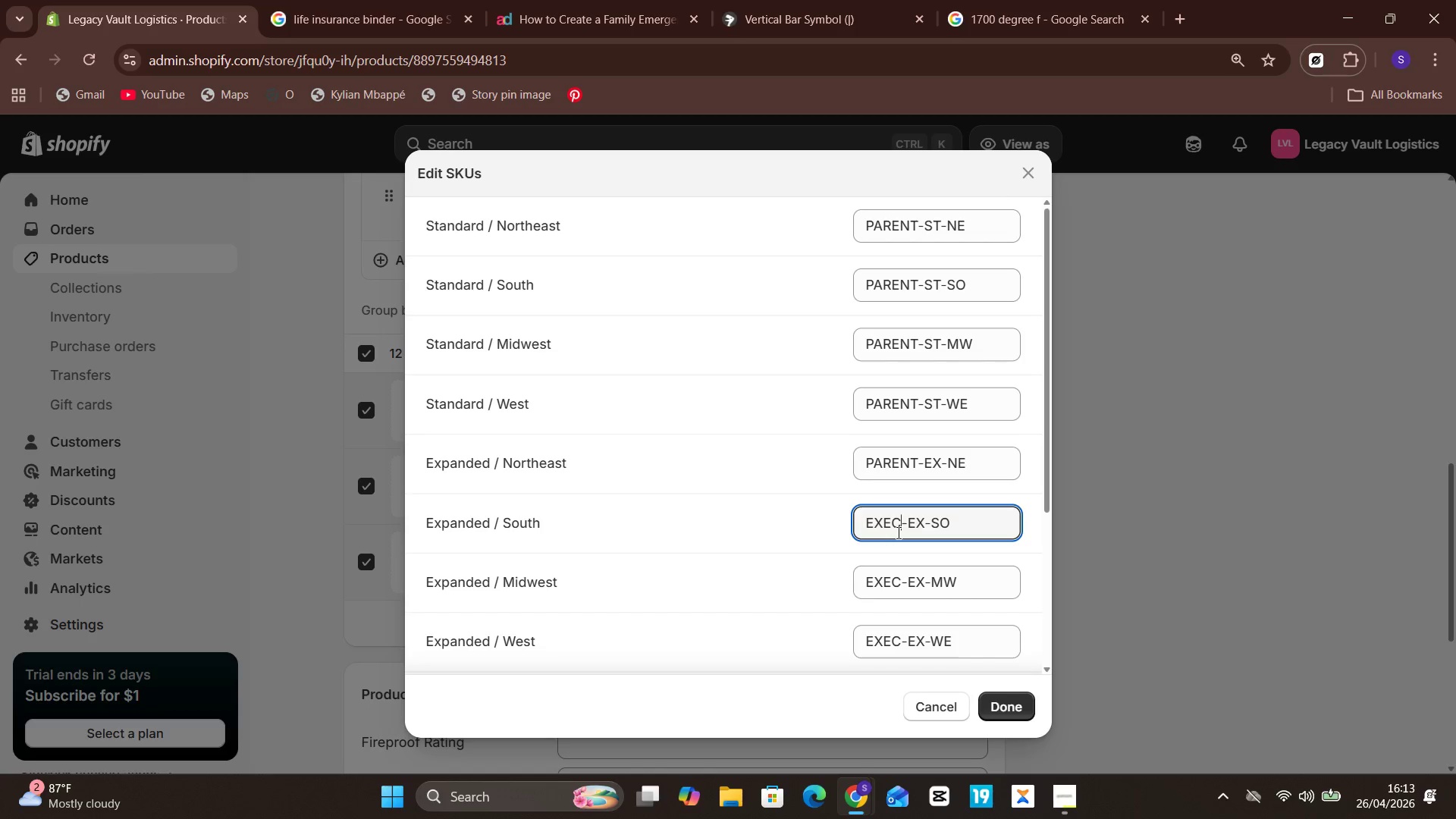 
hold_key(key=ShiftLeft, duration=1.36)
 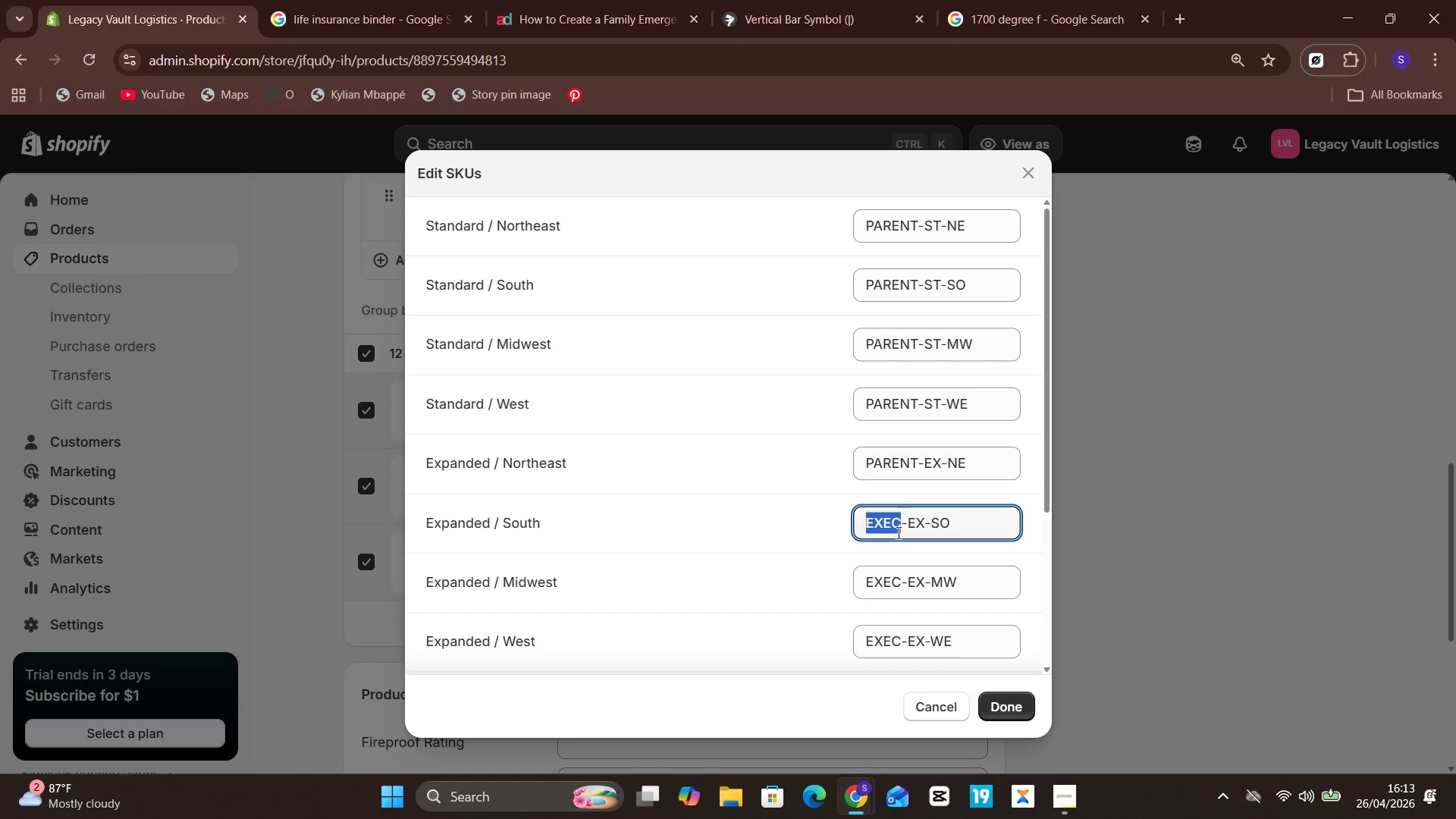 
hold_key(key=ArrowLeft, duration=0.83)
 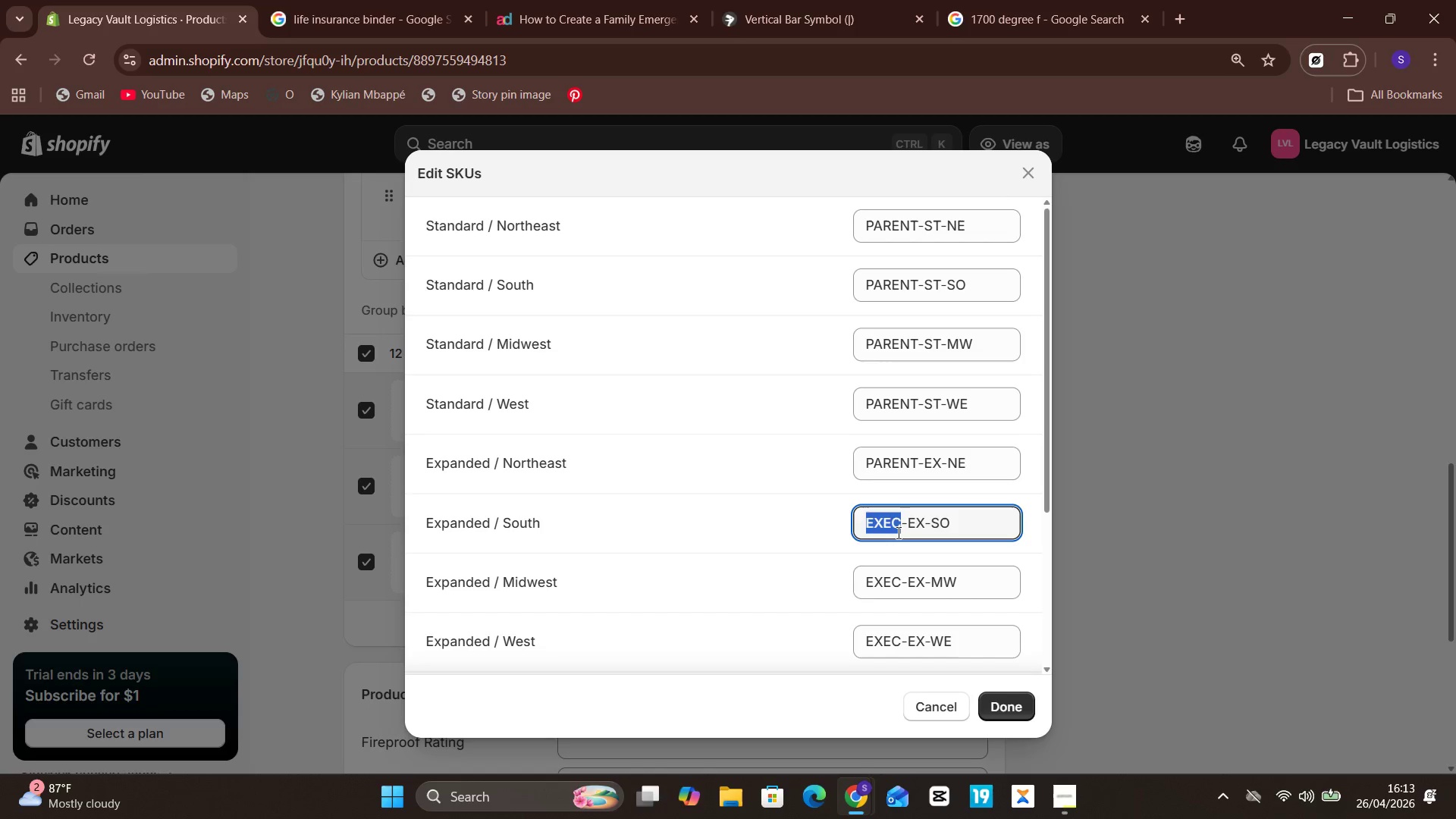 
key(Control+V)
 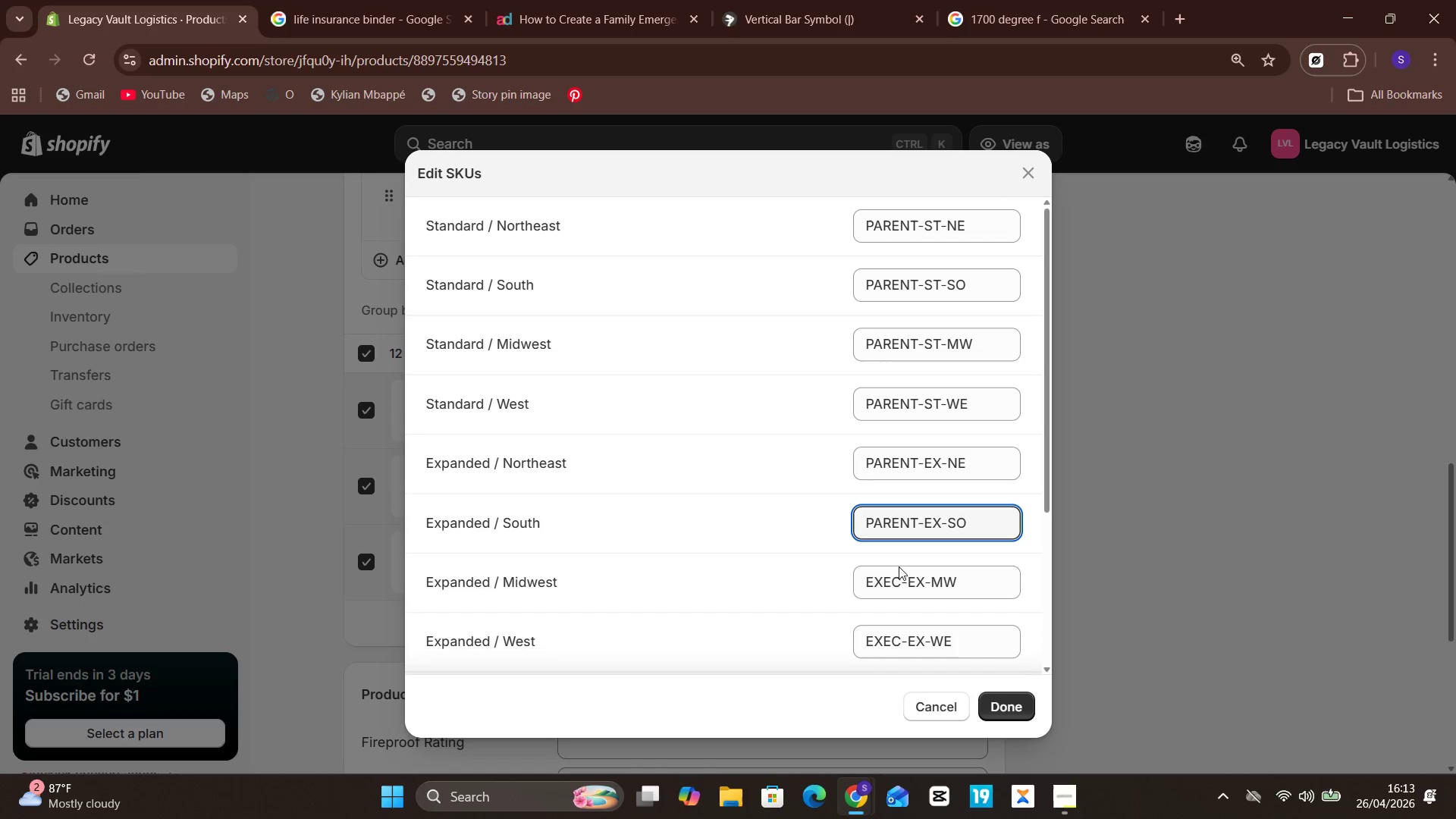 
left_click([896, 579])
 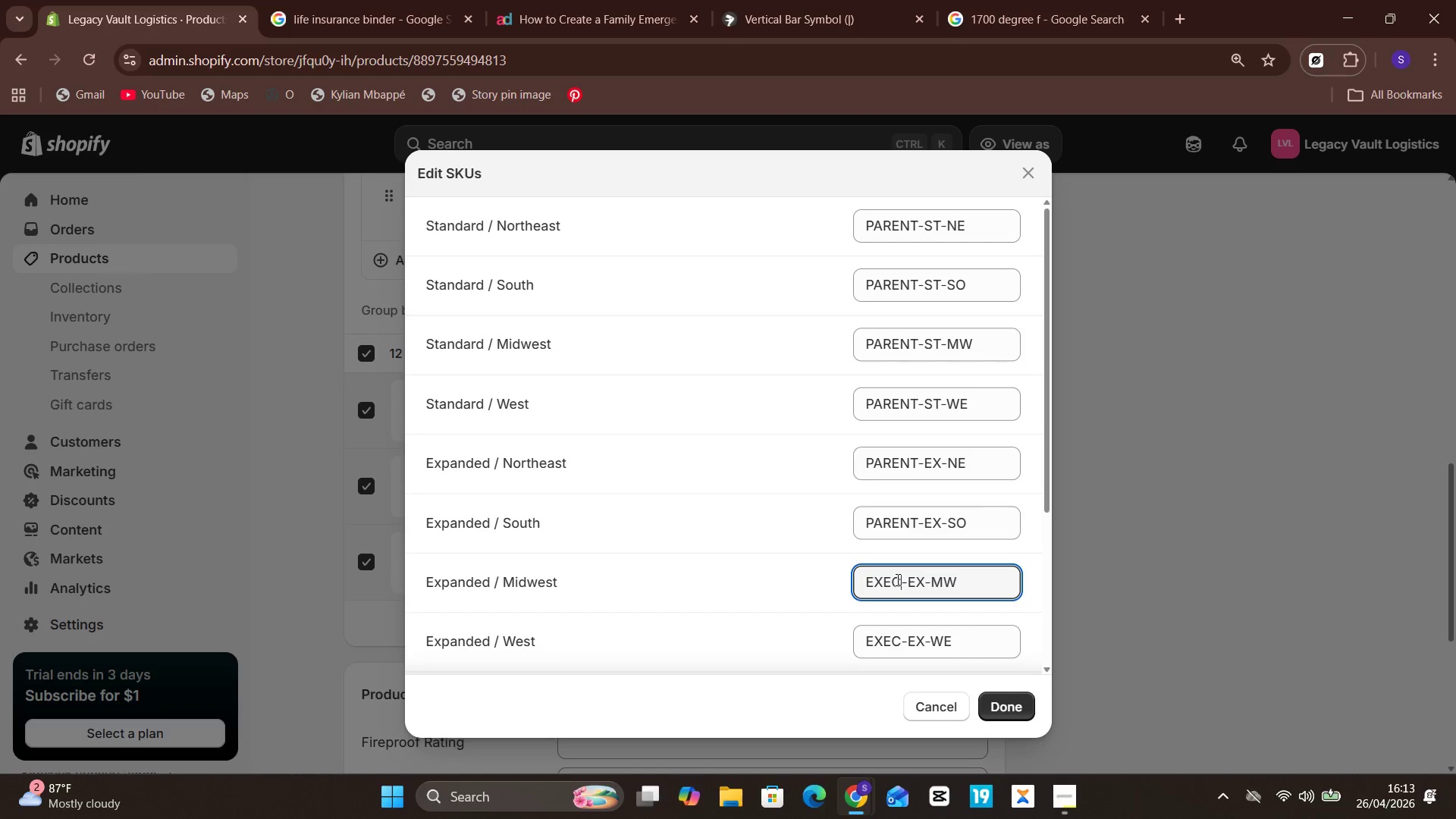 
hold_key(key=ShiftLeft, duration=1.59)
 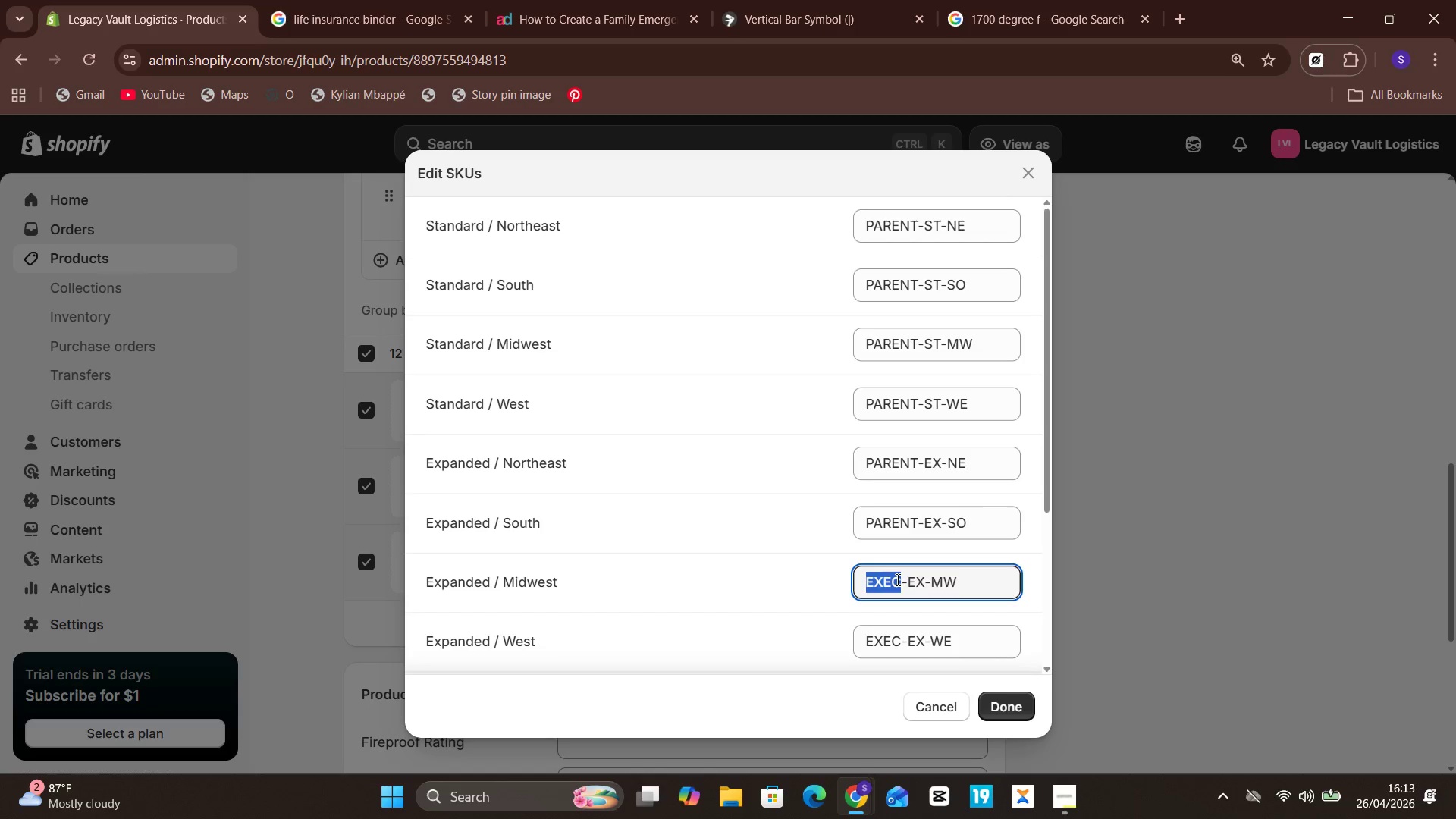 
hold_key(key=ArrowLeft, duration=0.95)
 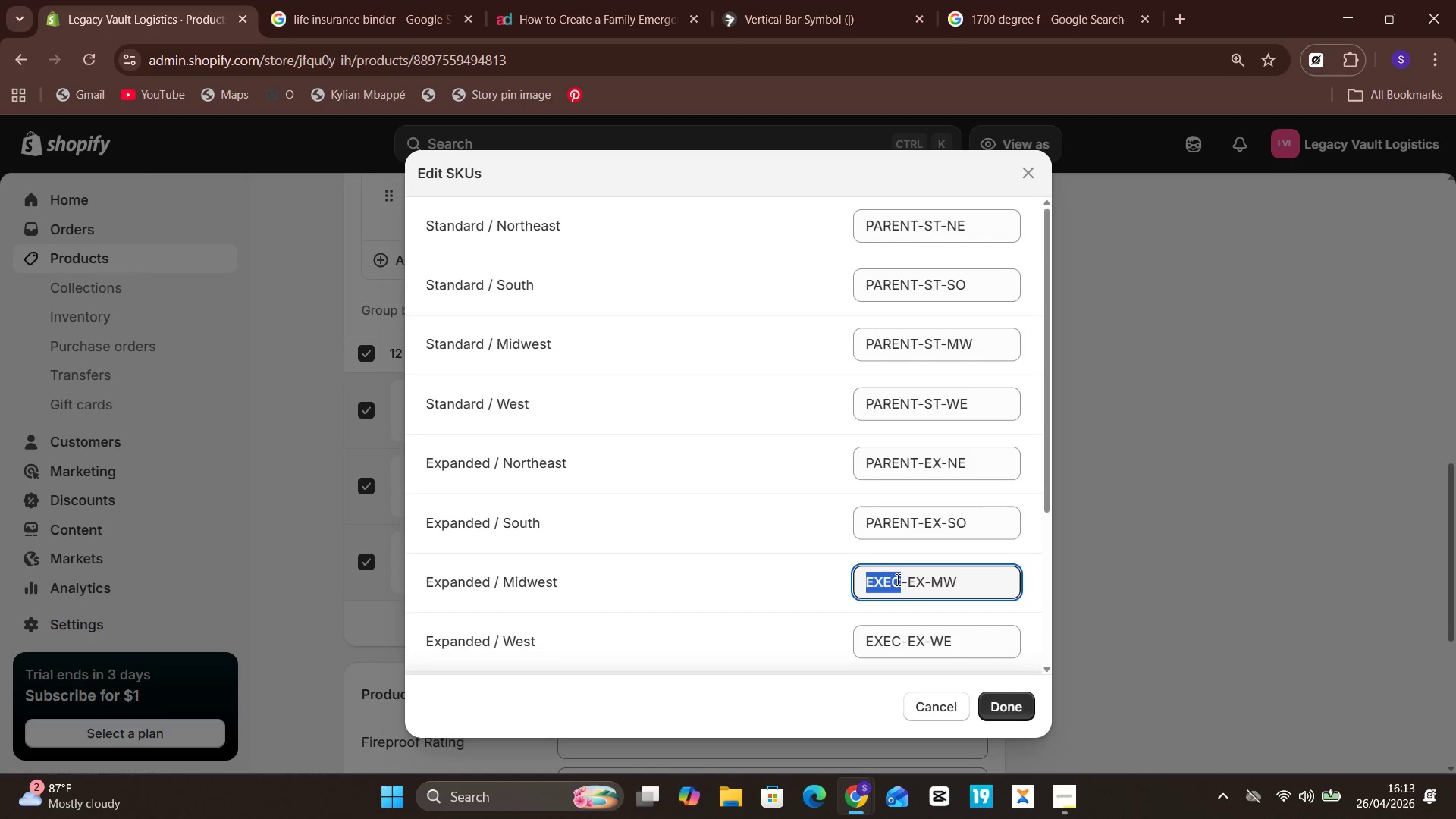 
key(Control+V)
 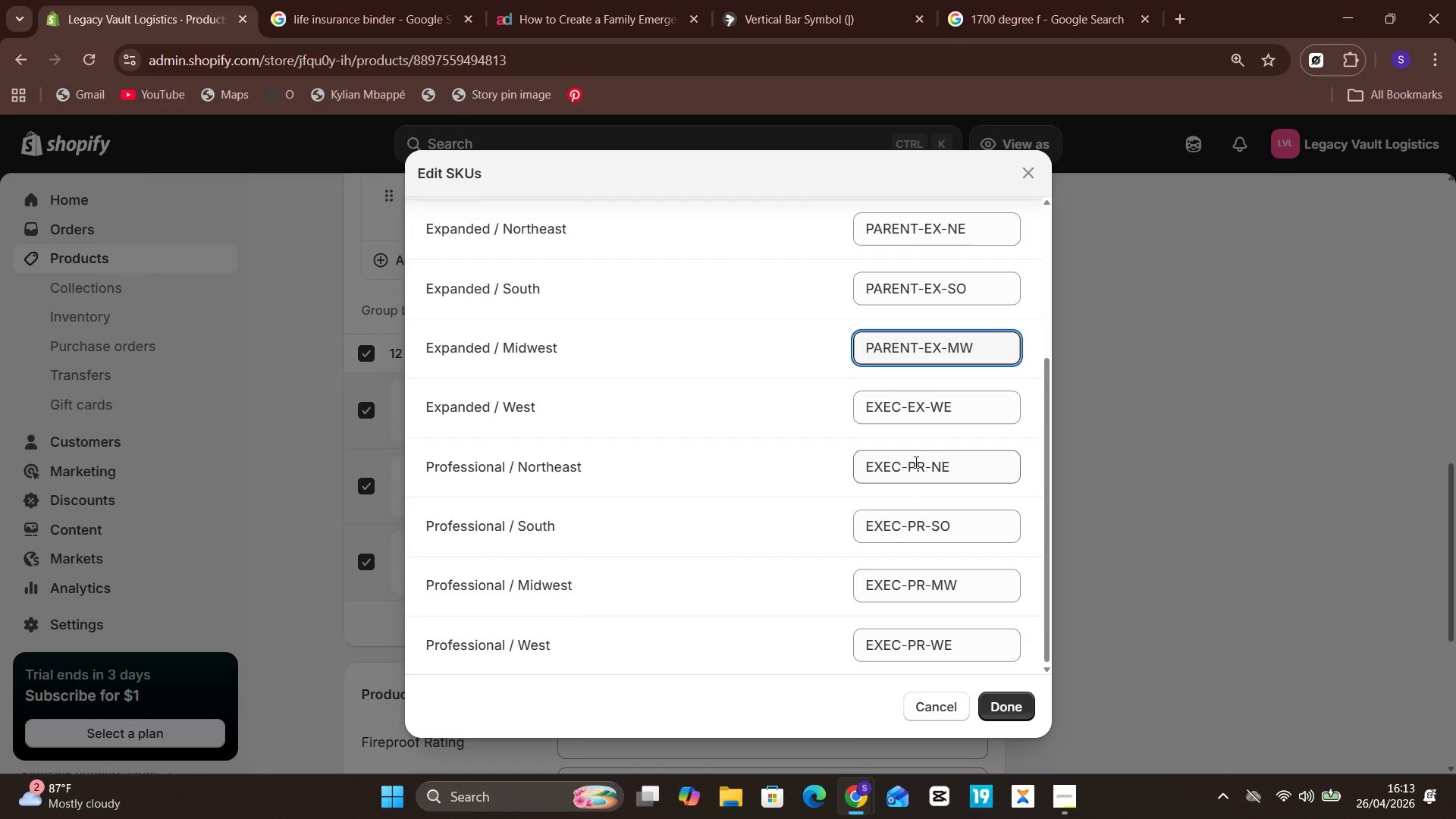 
left_click([900, 404])
 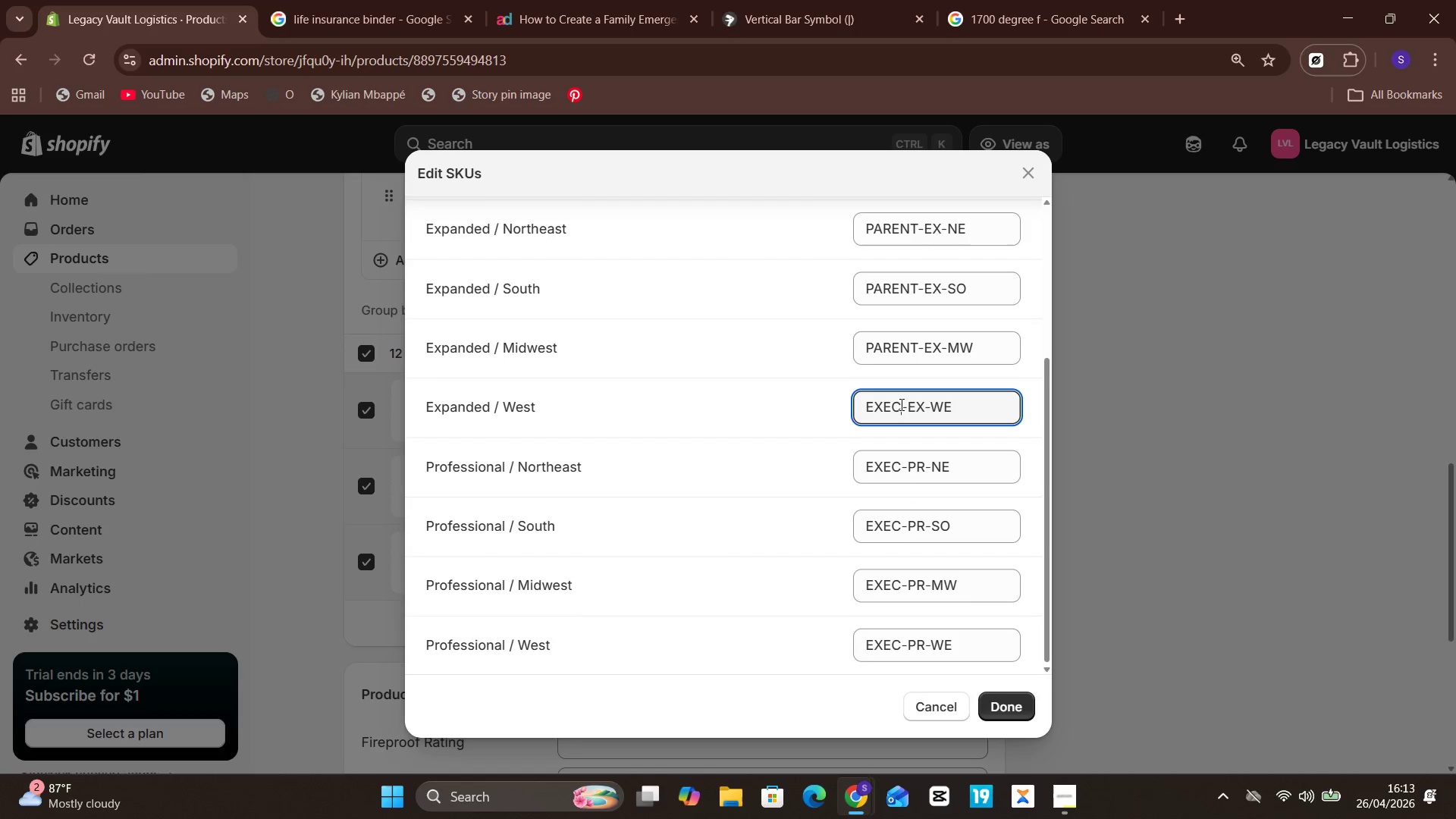 
hold_key(key=ShiftLeft, duration=1.22)
 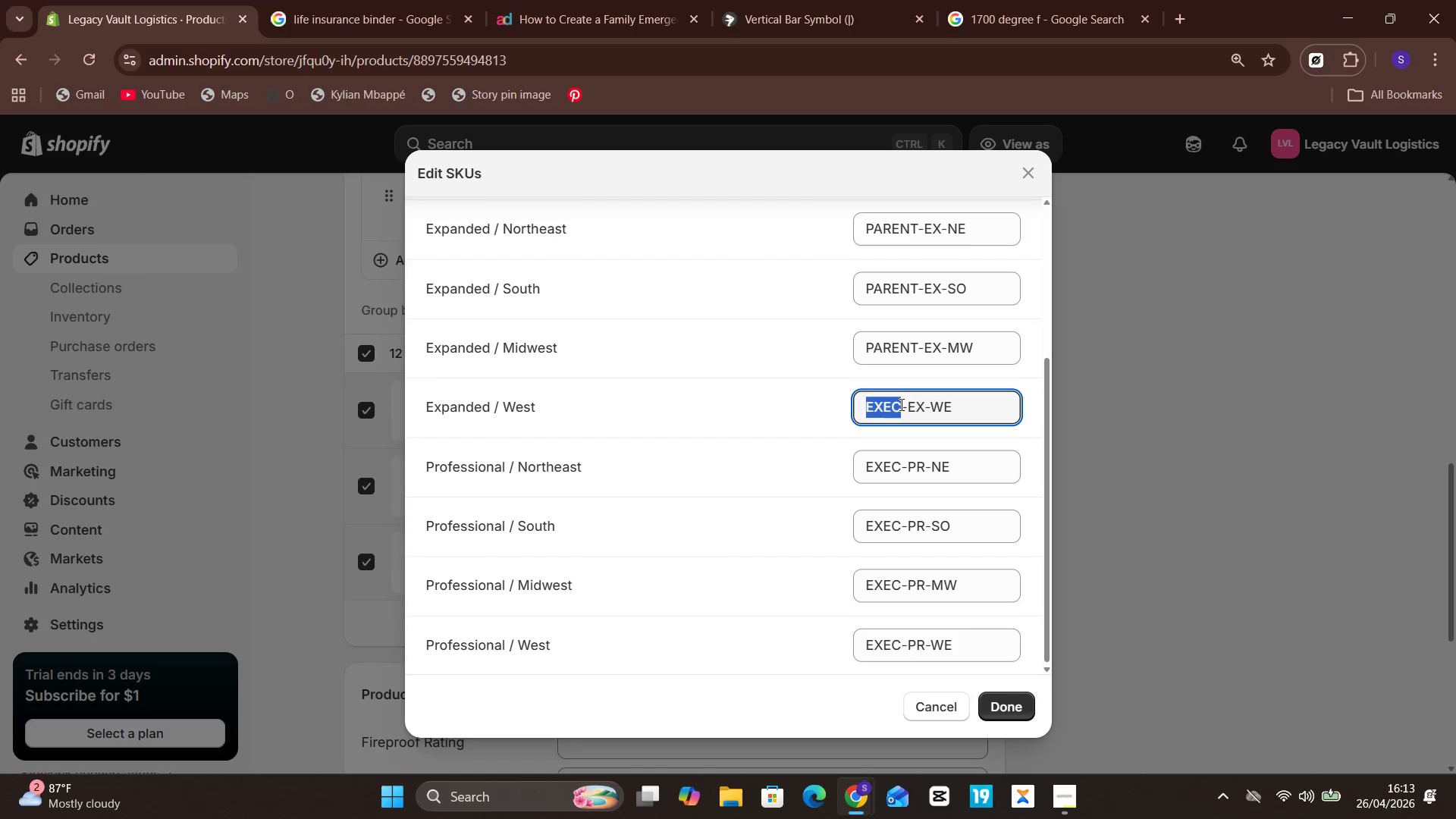 
hold_key(key=ArrowLeft, duration=0.78)
 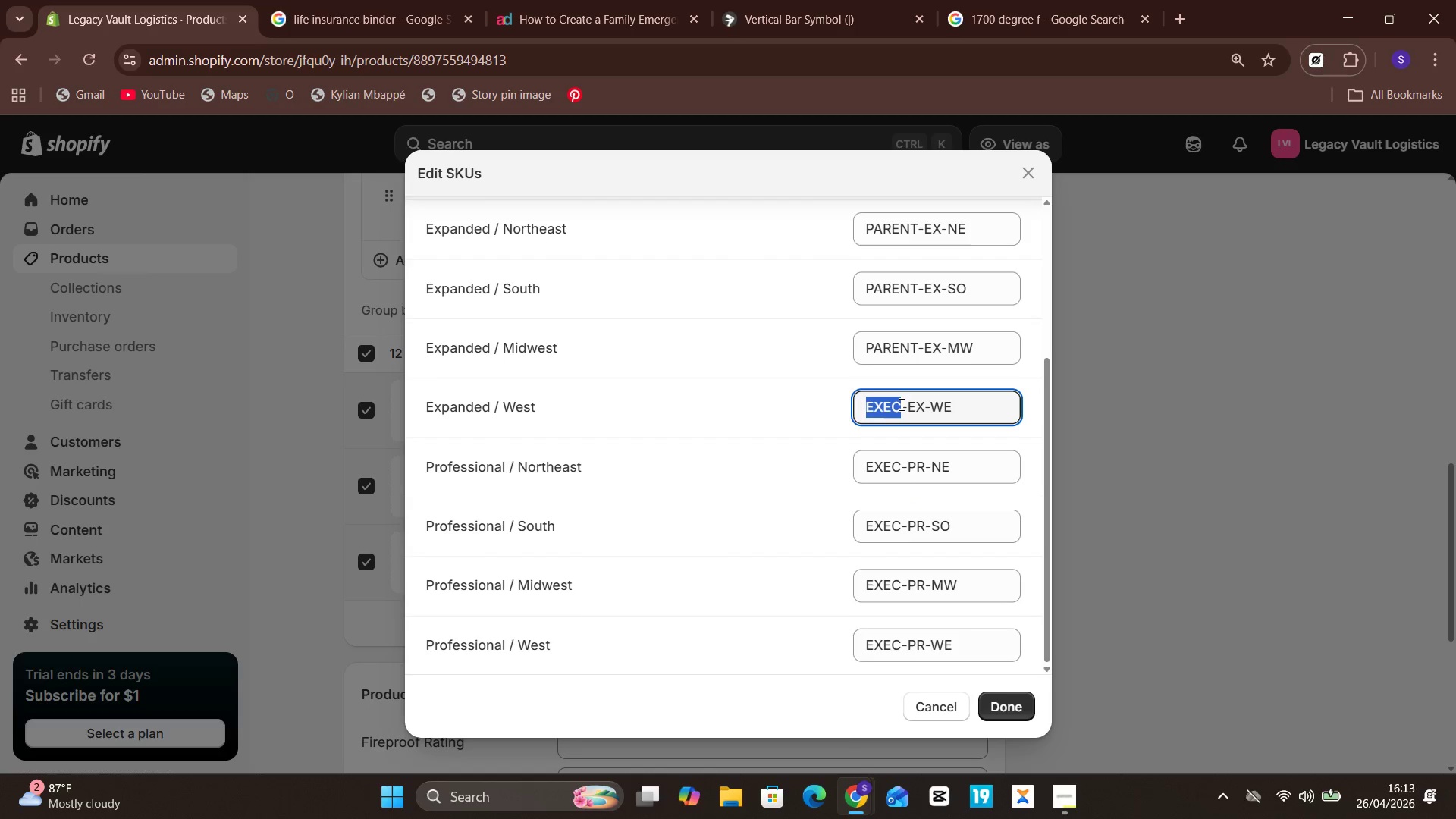 
key(Control+V)
 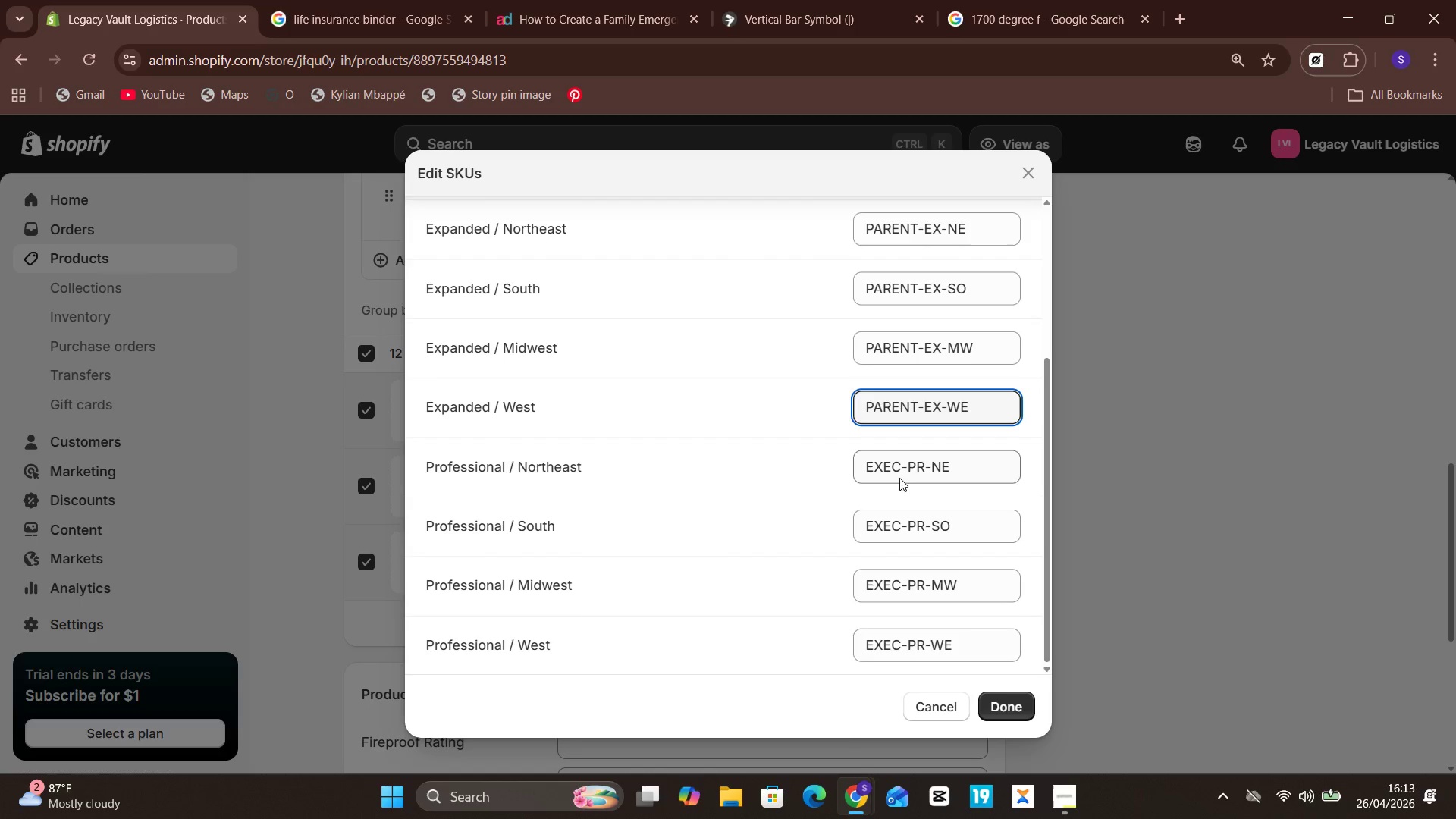 
left_click([902, 469])
 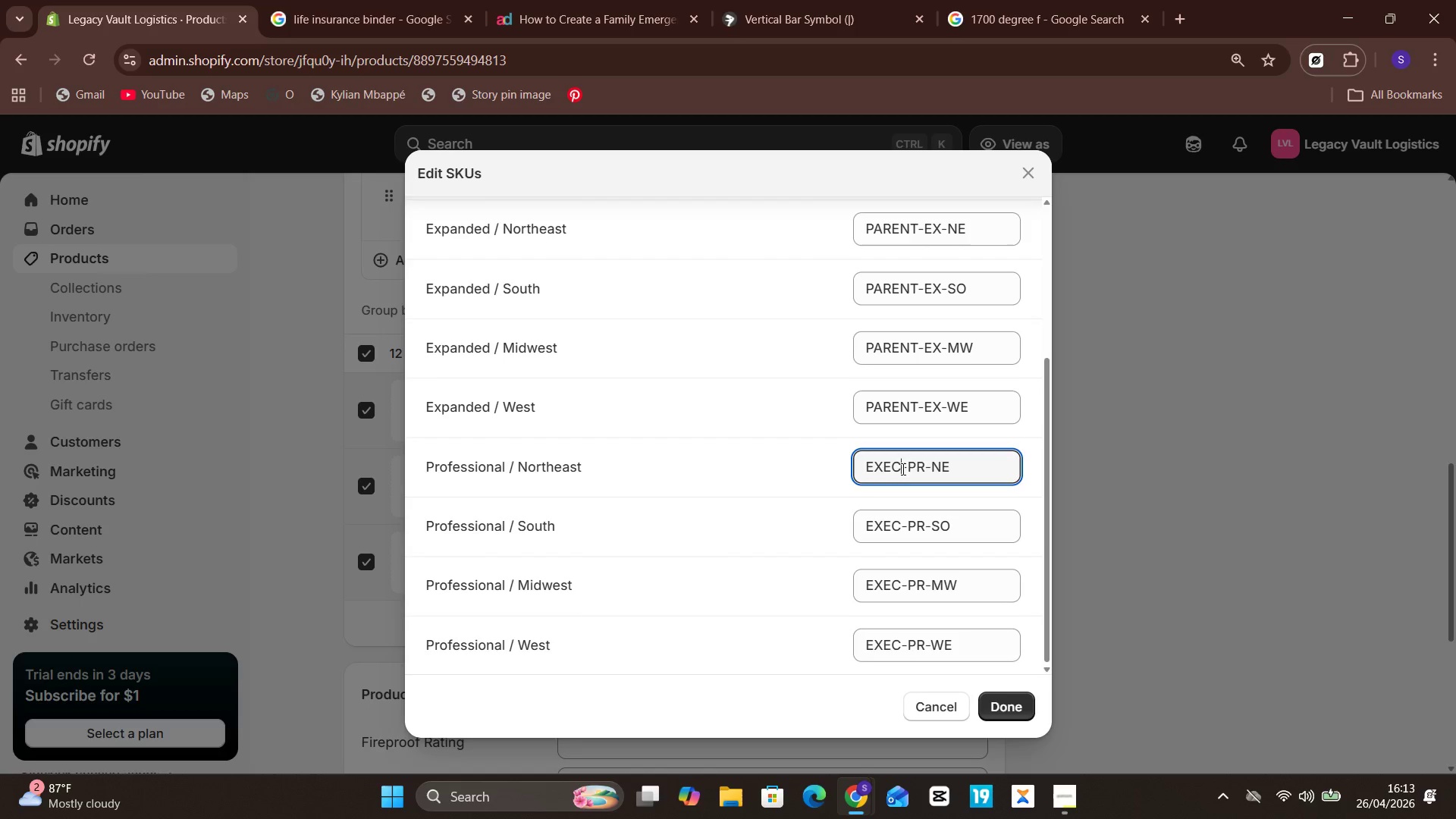 
hold_key(key=ShiftLeft, duration=1.34)
 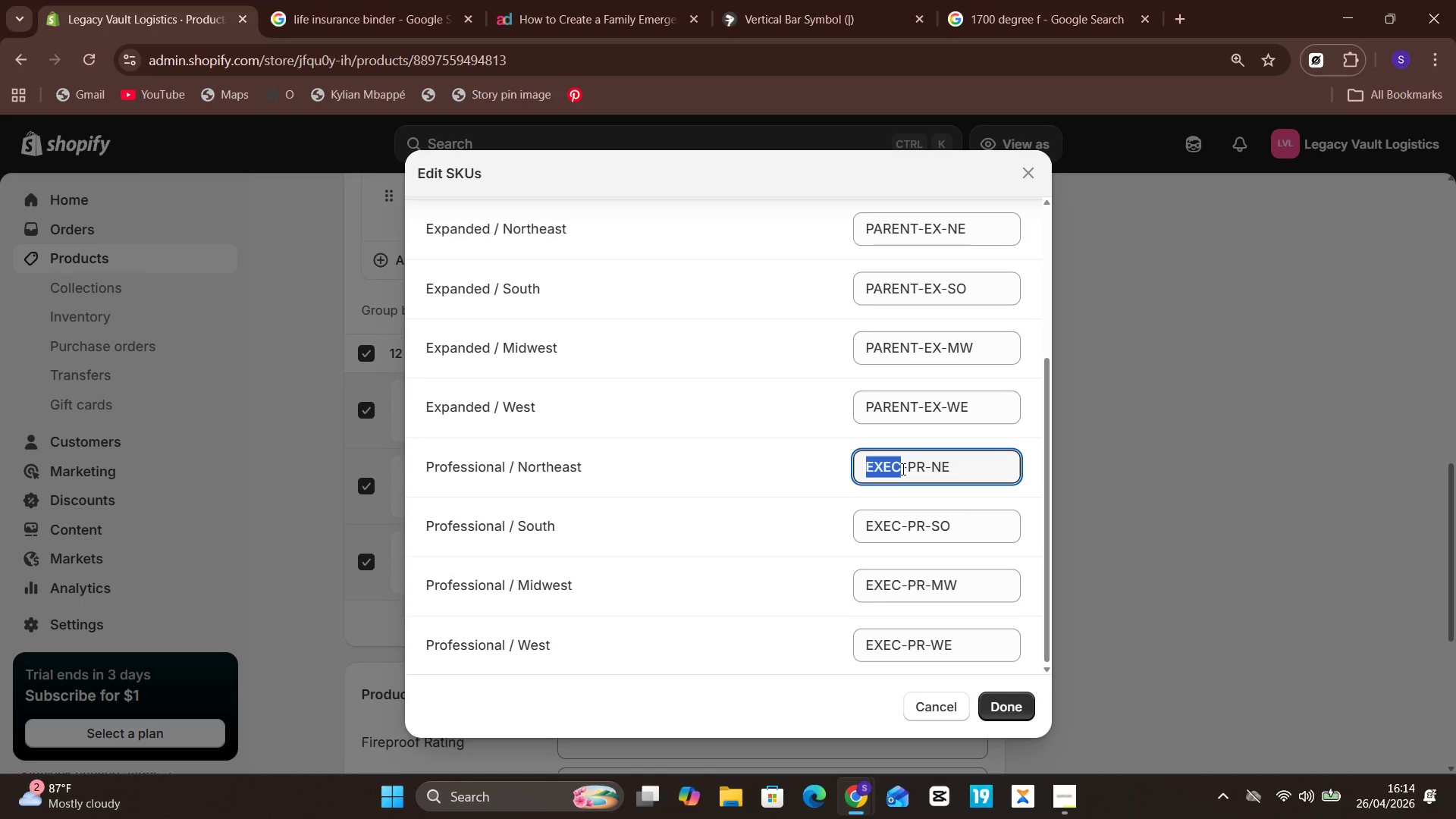 
hold_key(key=ArrowLeft, duration=0.84)
 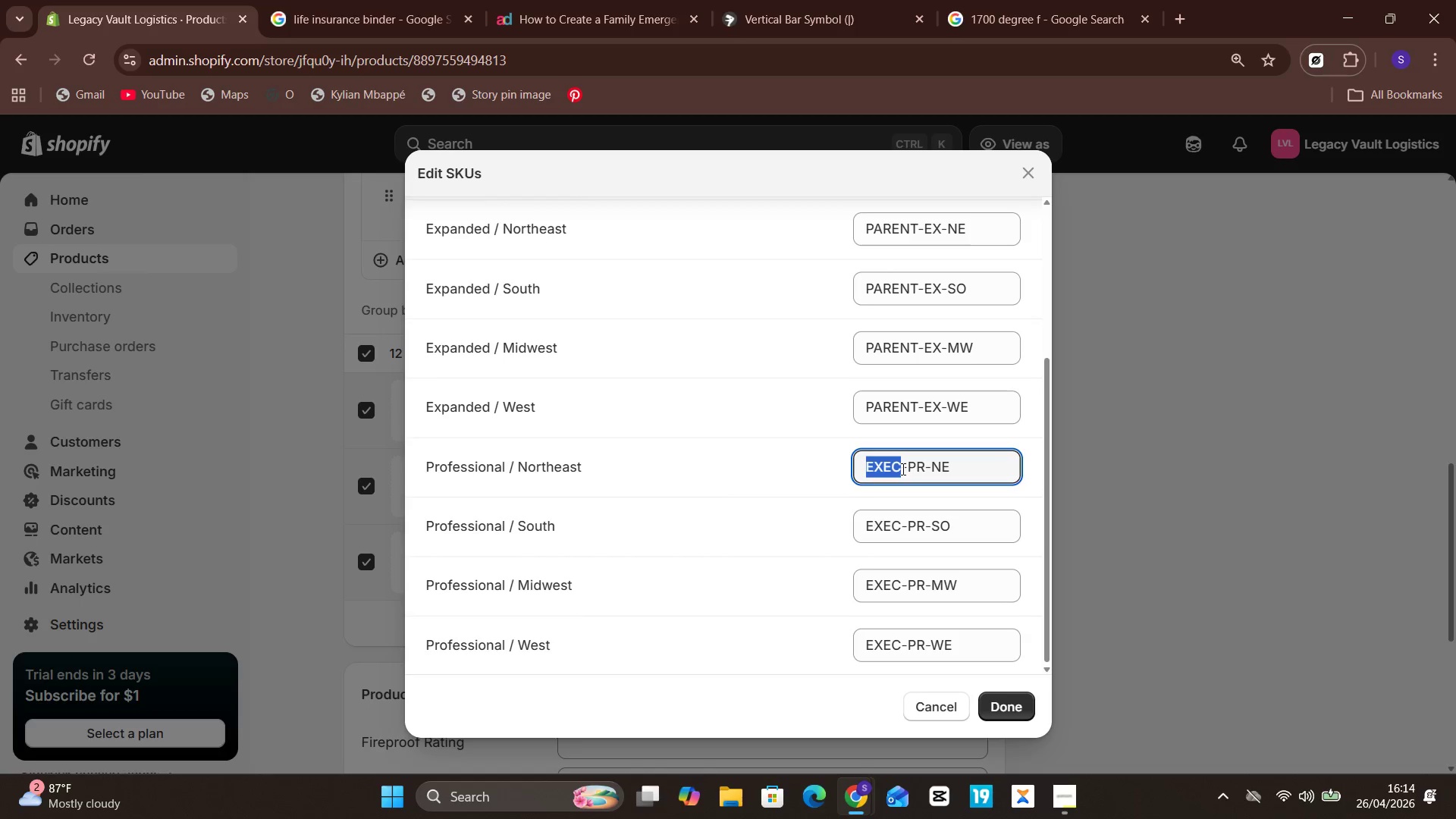 
key(Control+V)
 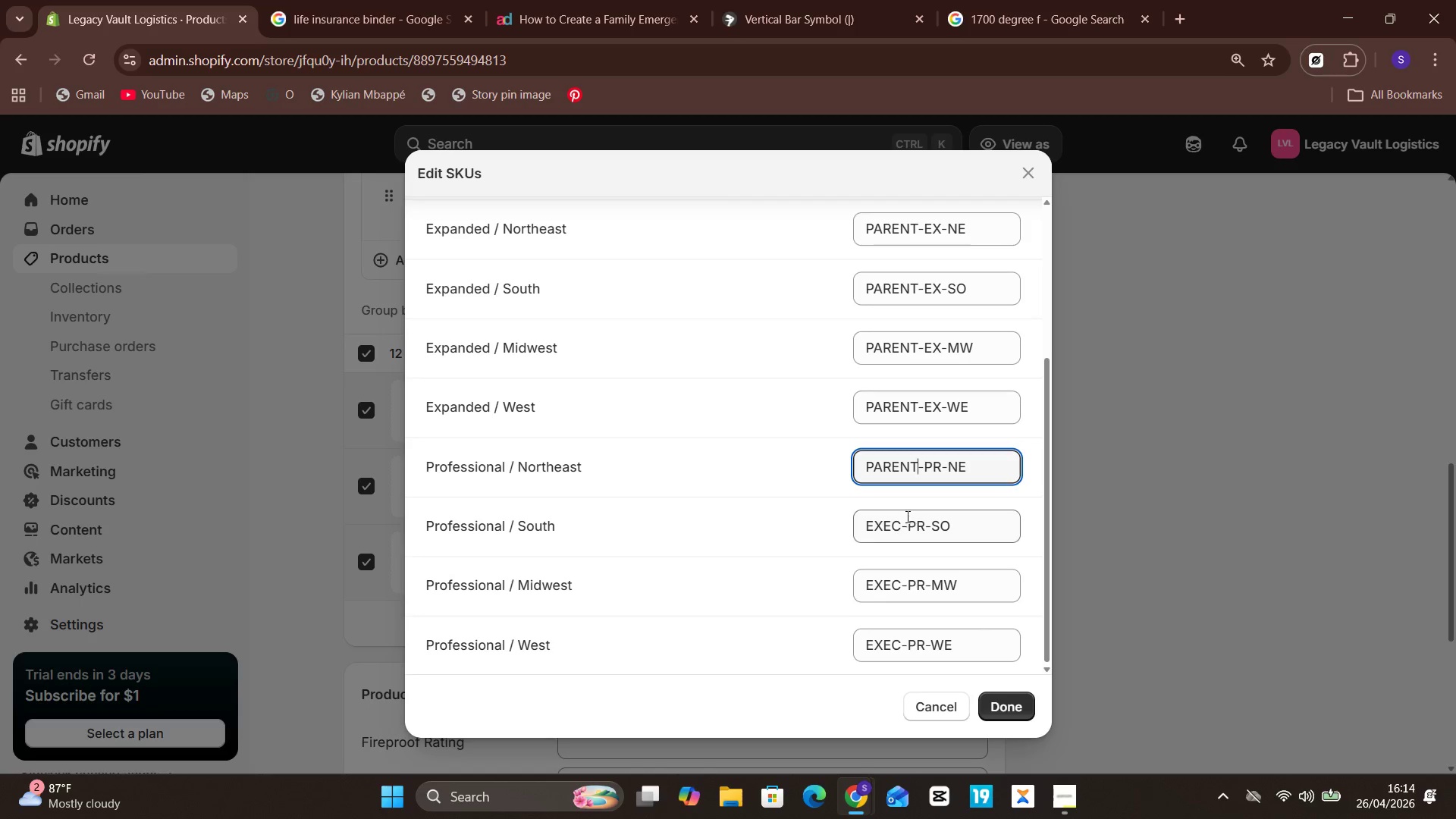 
left_click([897, 529])
 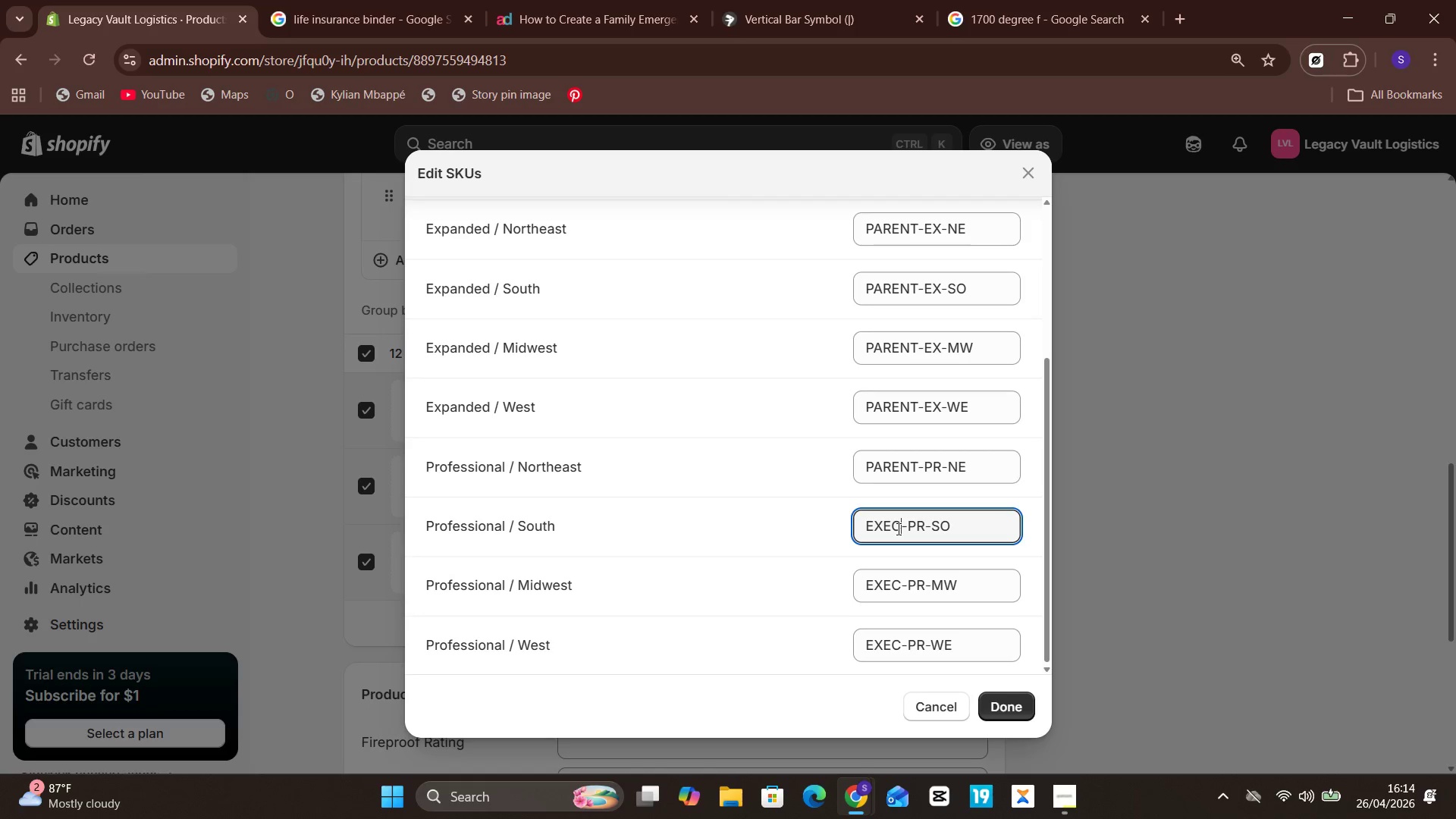 
hold_key(key=ShiftLeft, duration=1.34)
 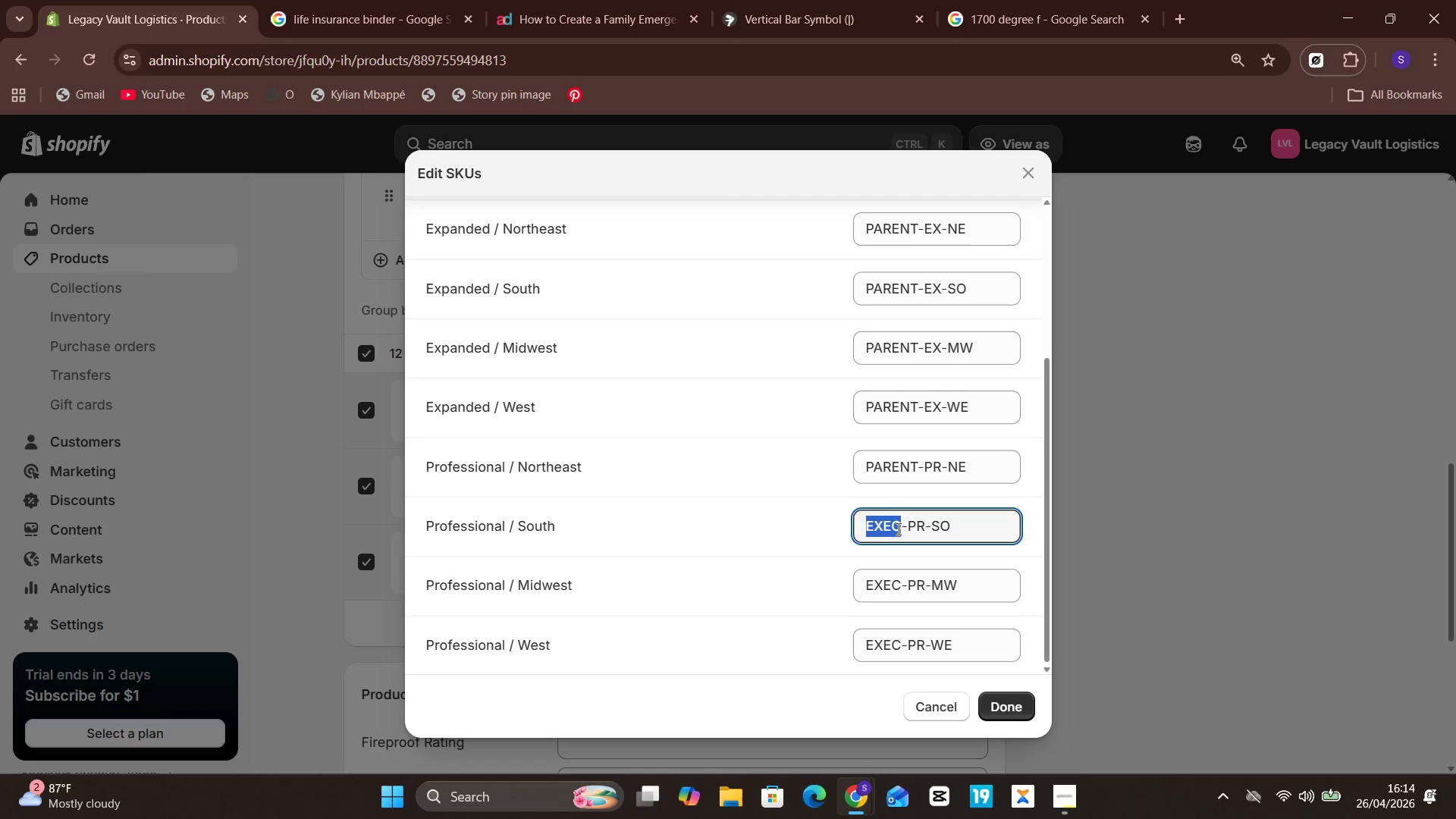 
hold_key(key=ArrowLeft, duration=0.84)
 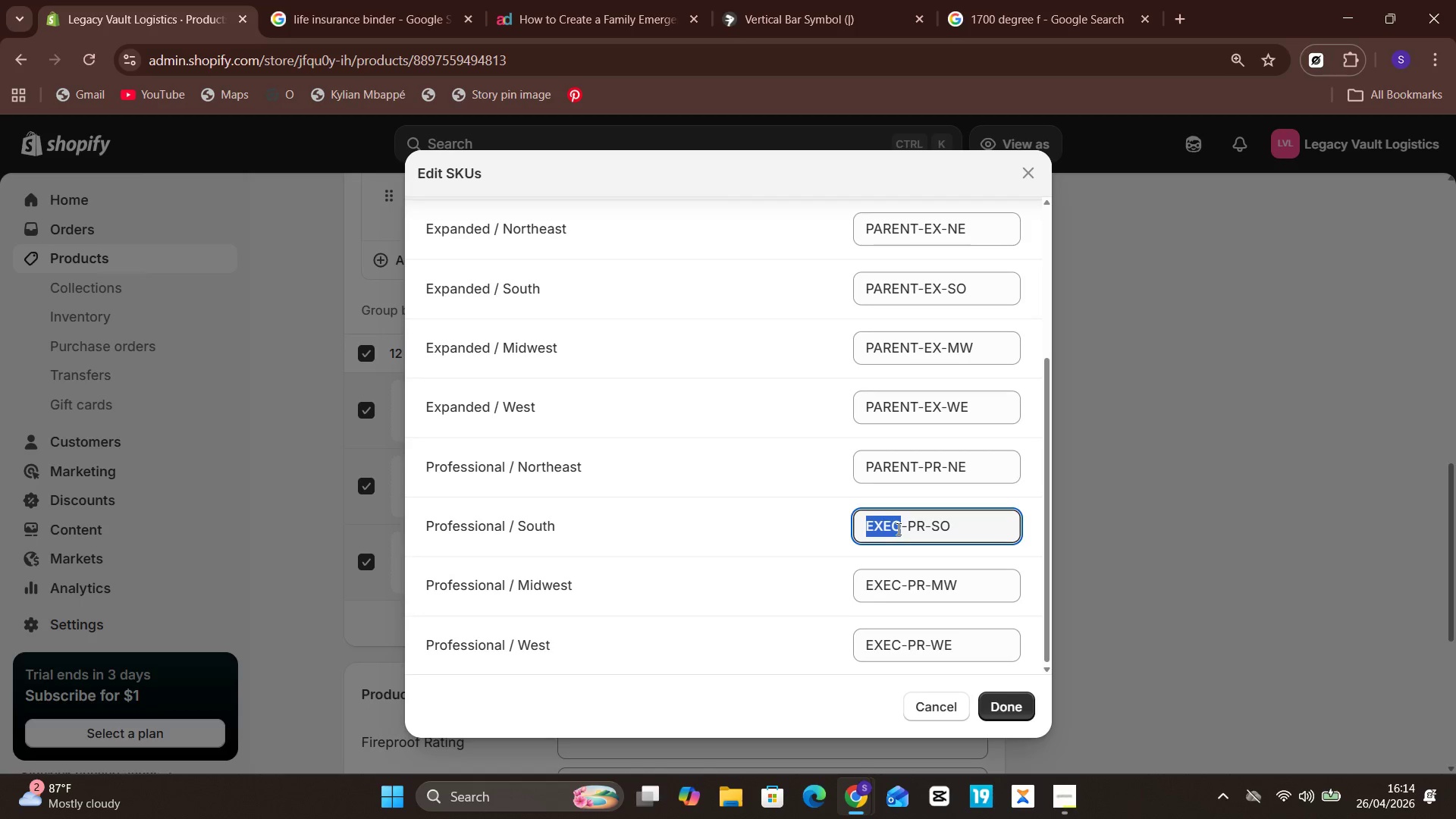 
key(Control+V)
 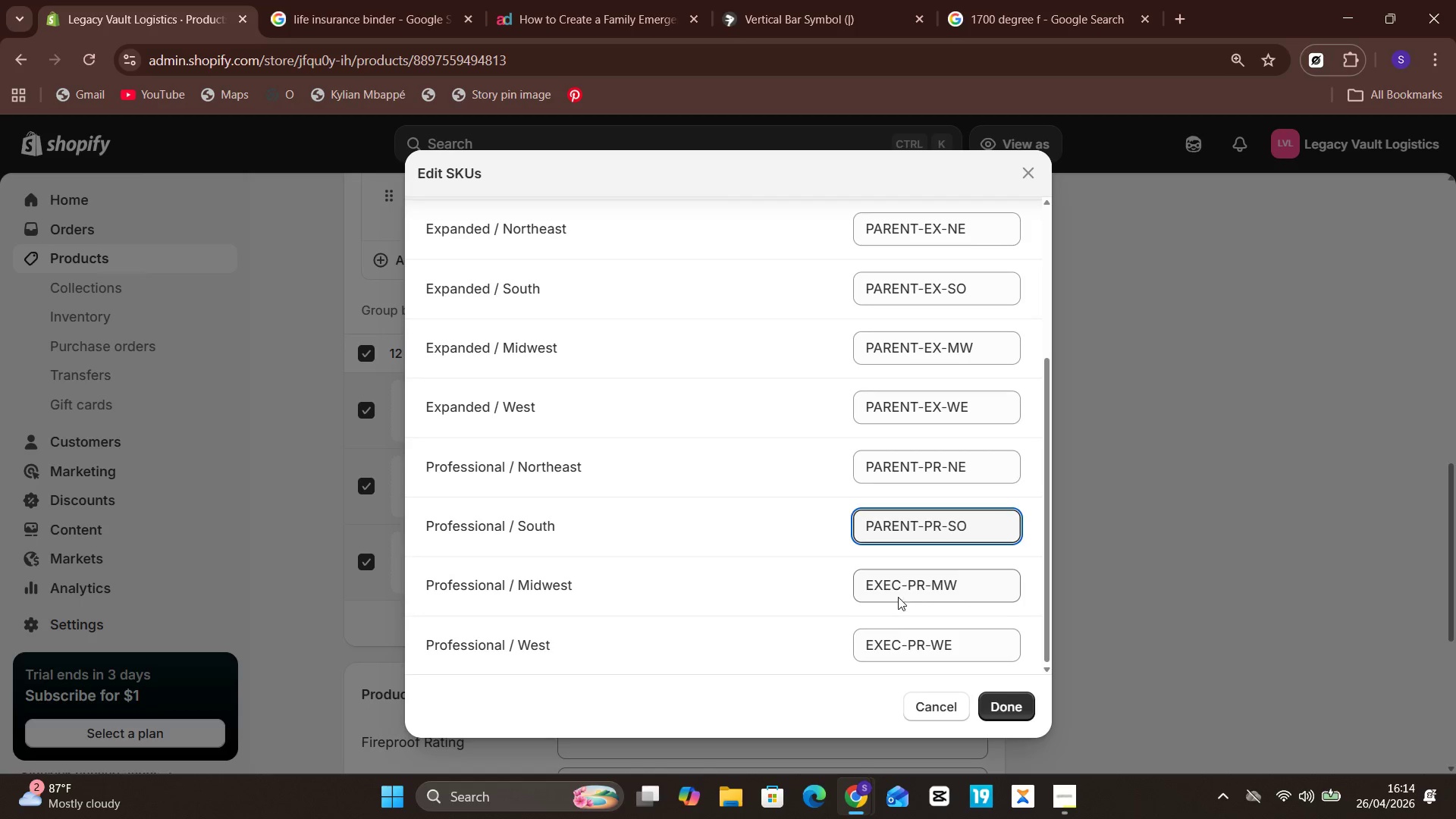 
left_click([896, 580])
 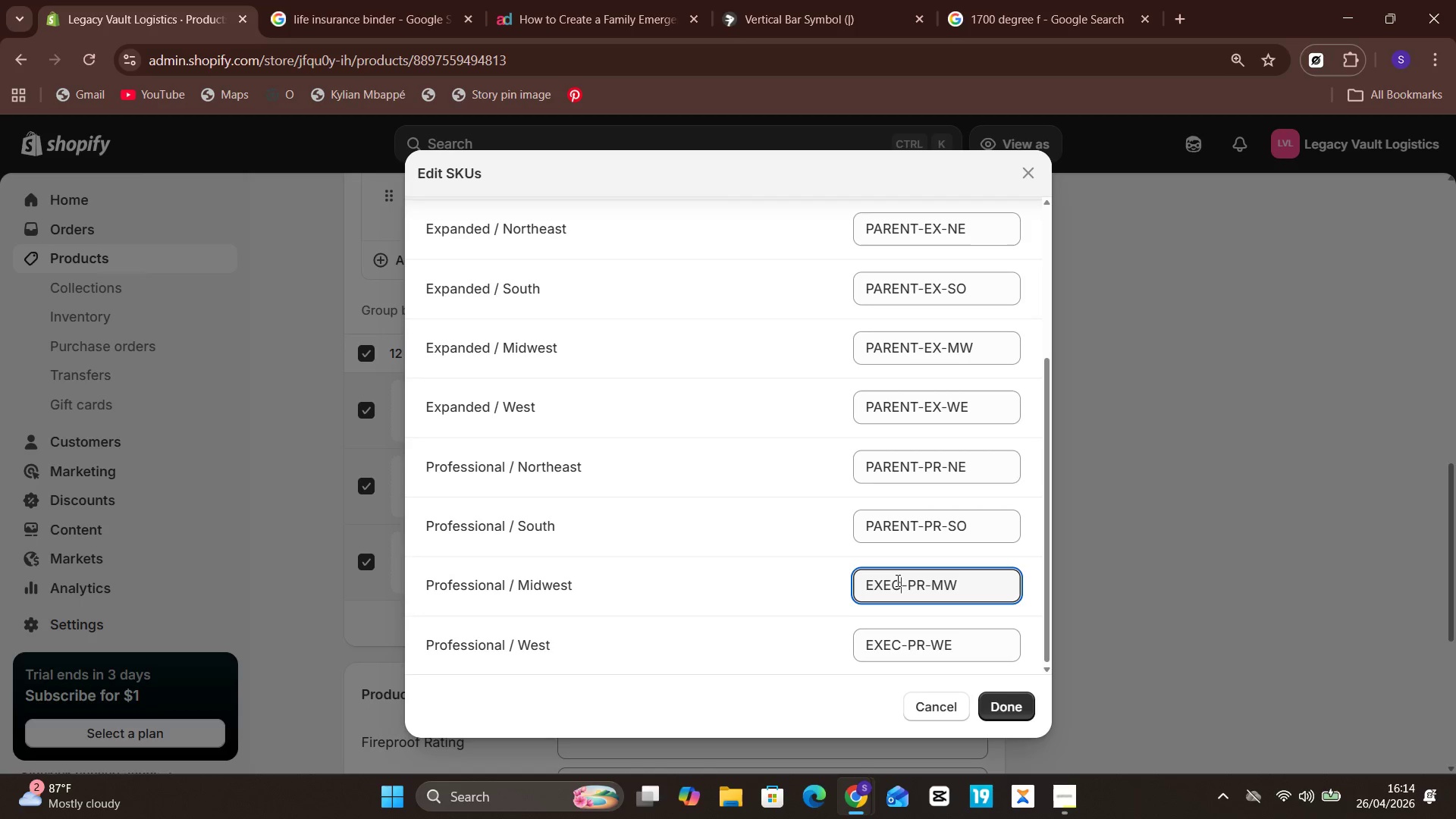 
hold_key(key=ShiftLeft, duration=1.41)
 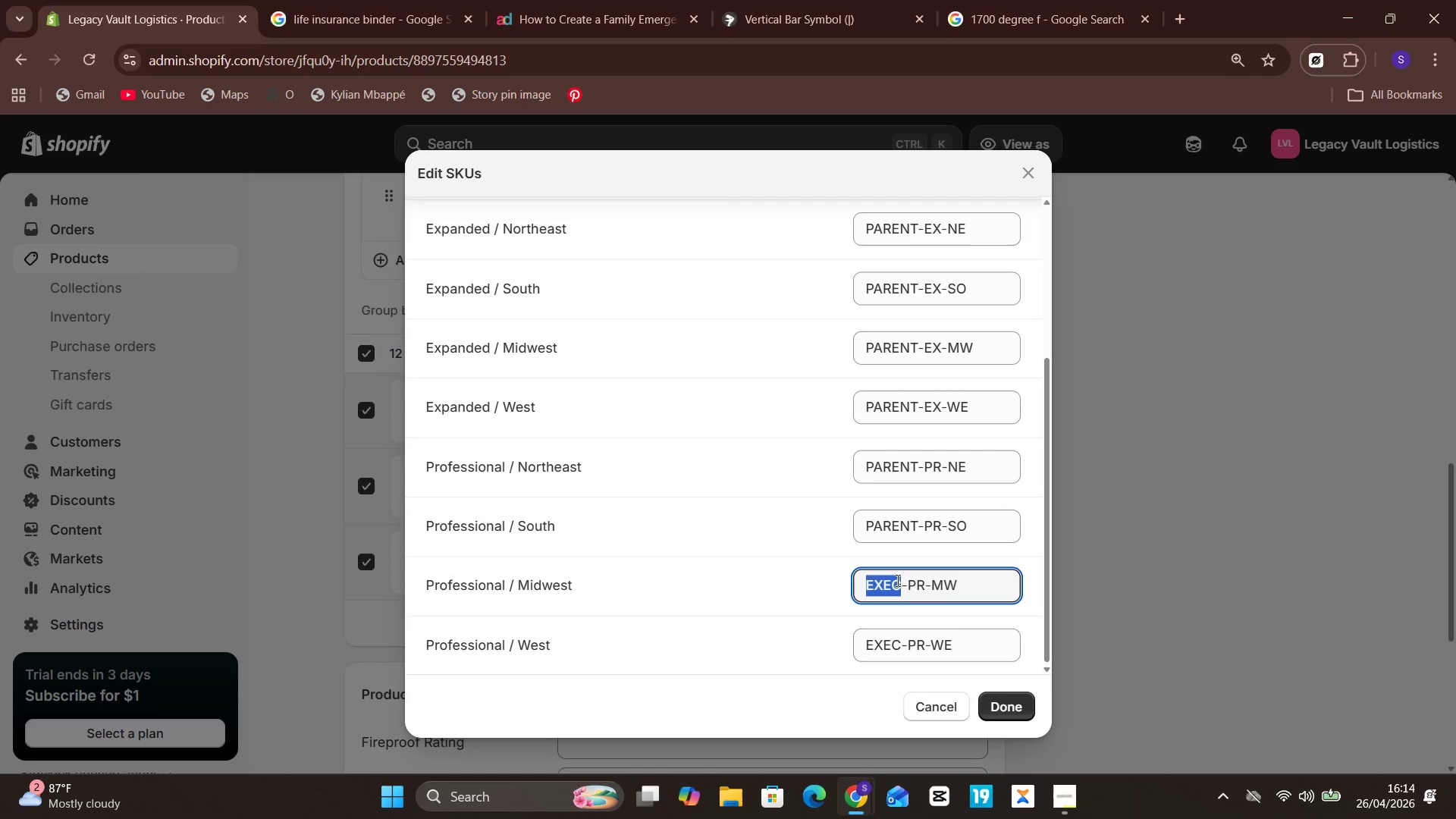 
hold_key(key=ArrowLeft, duration=0.83)
 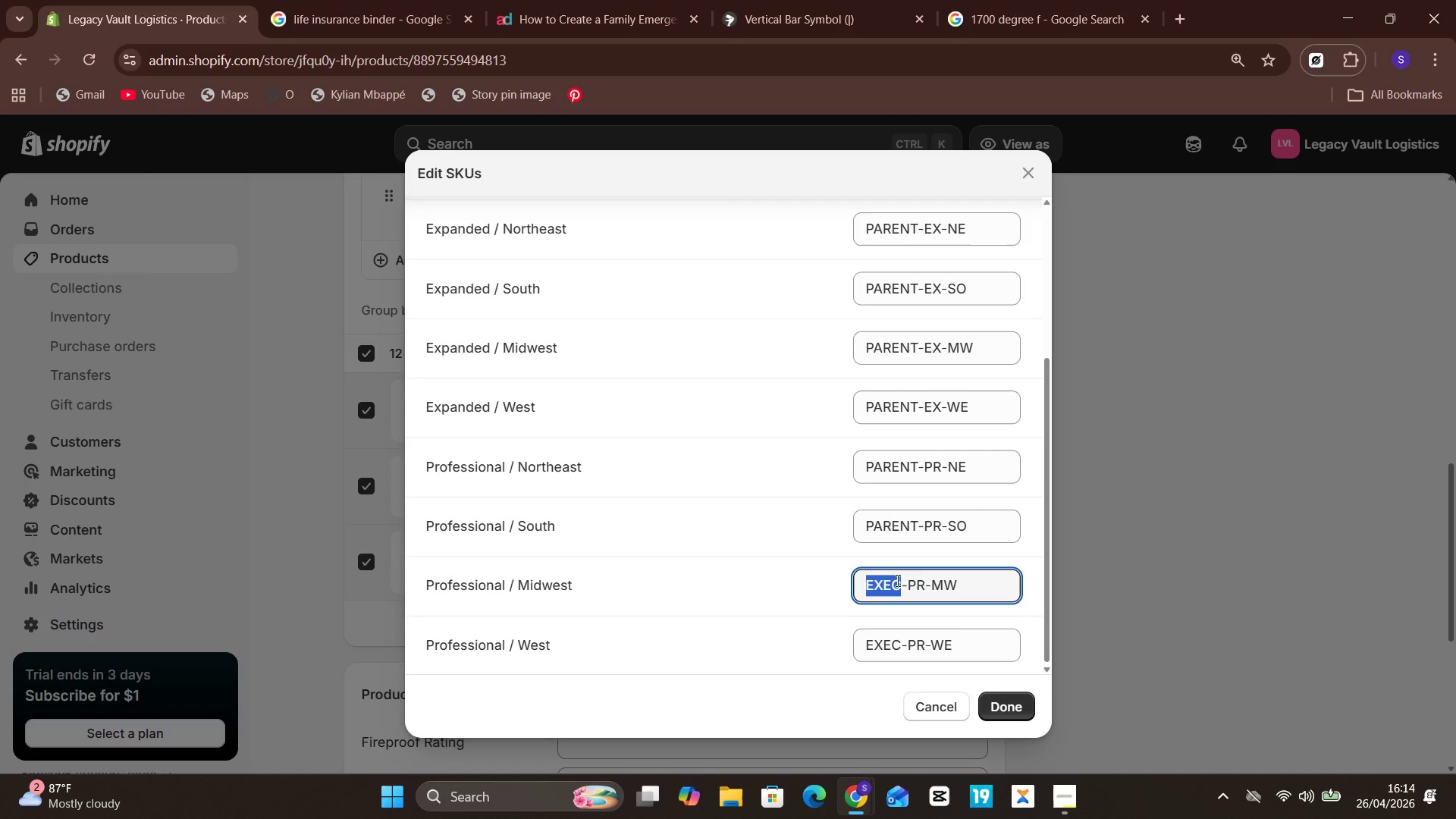 
key(Control+V)
 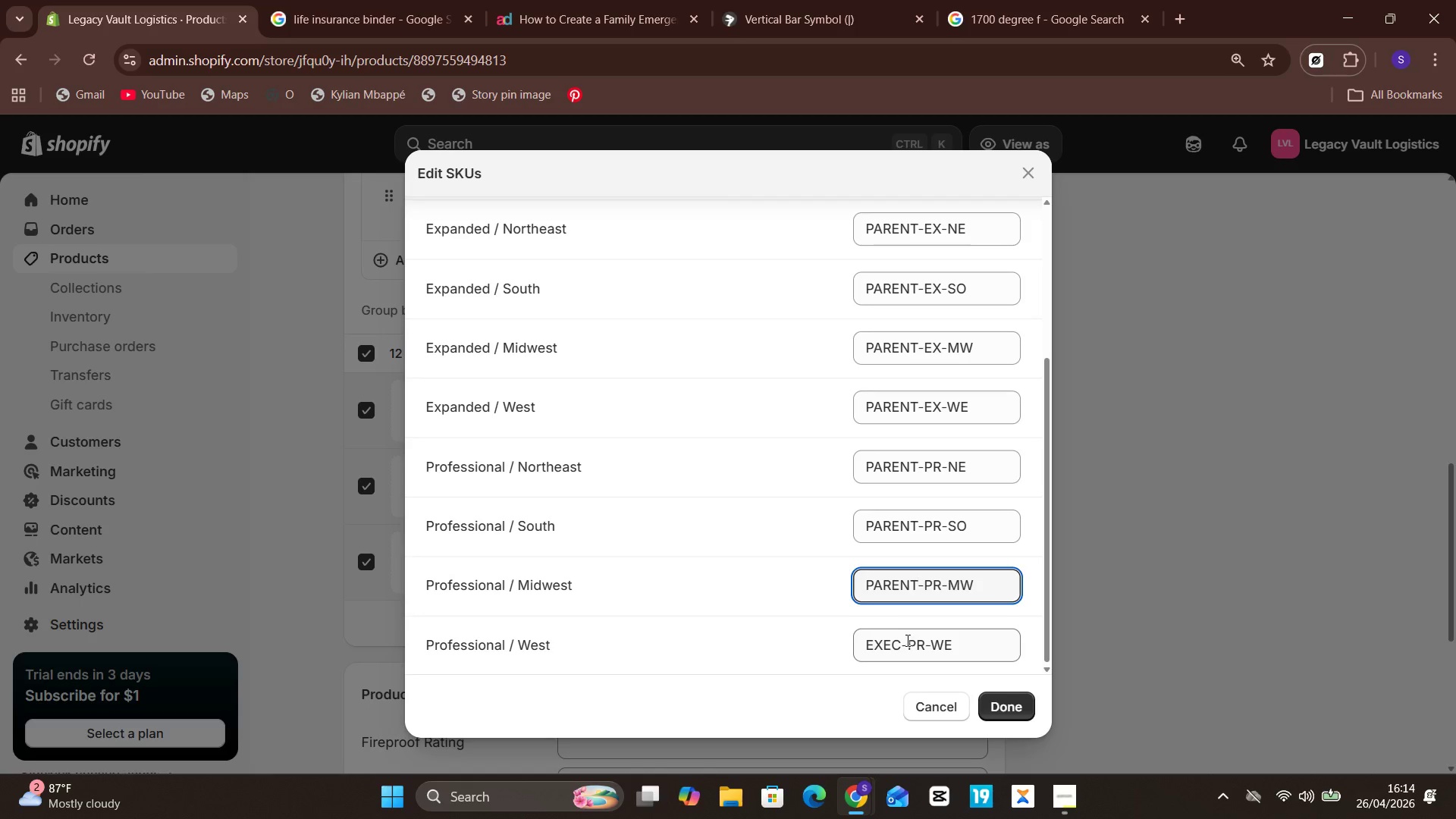 
left_click([902, 646])
 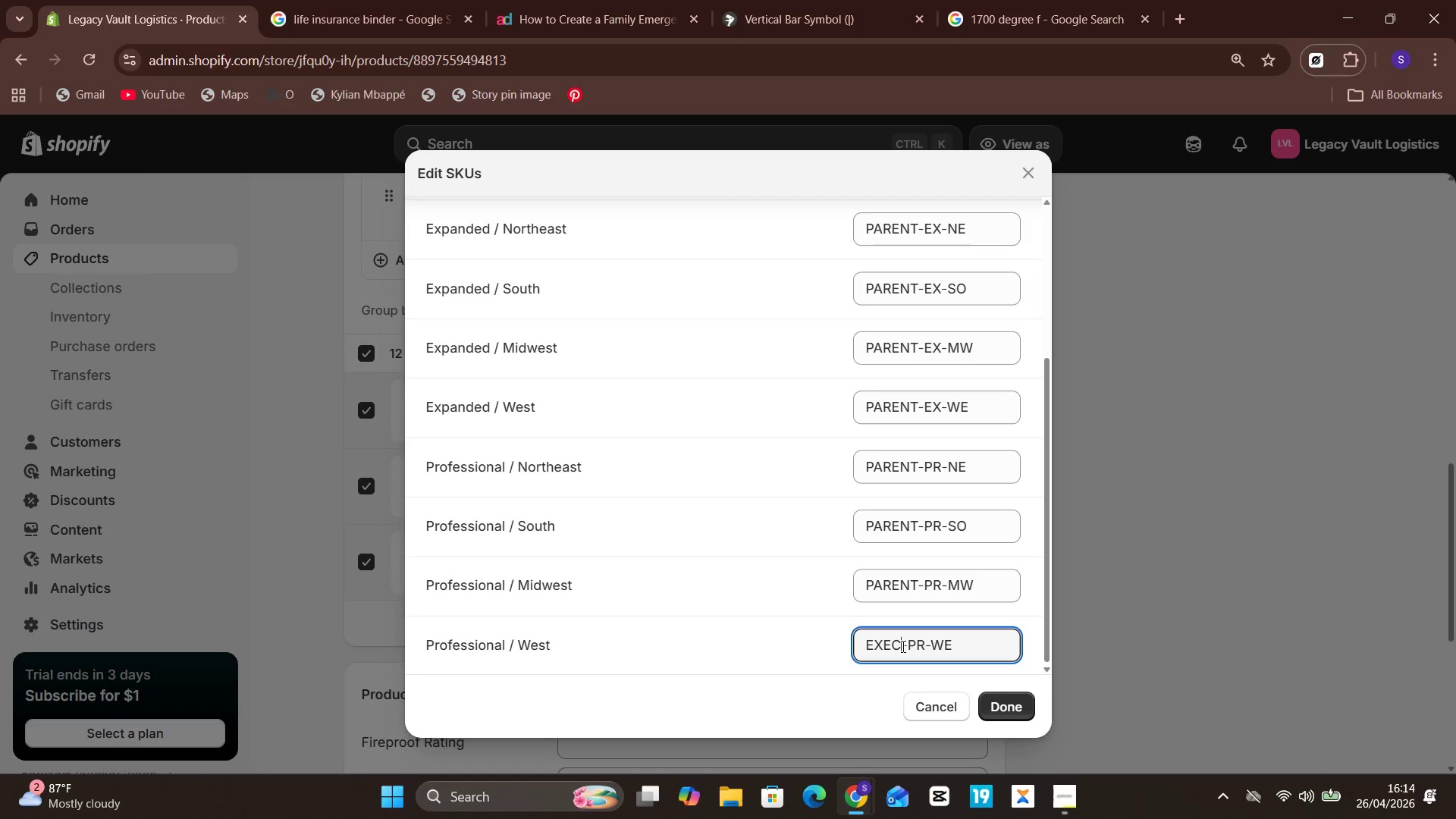 
hold_key(key=ShiftLeft, duration=1.39)
 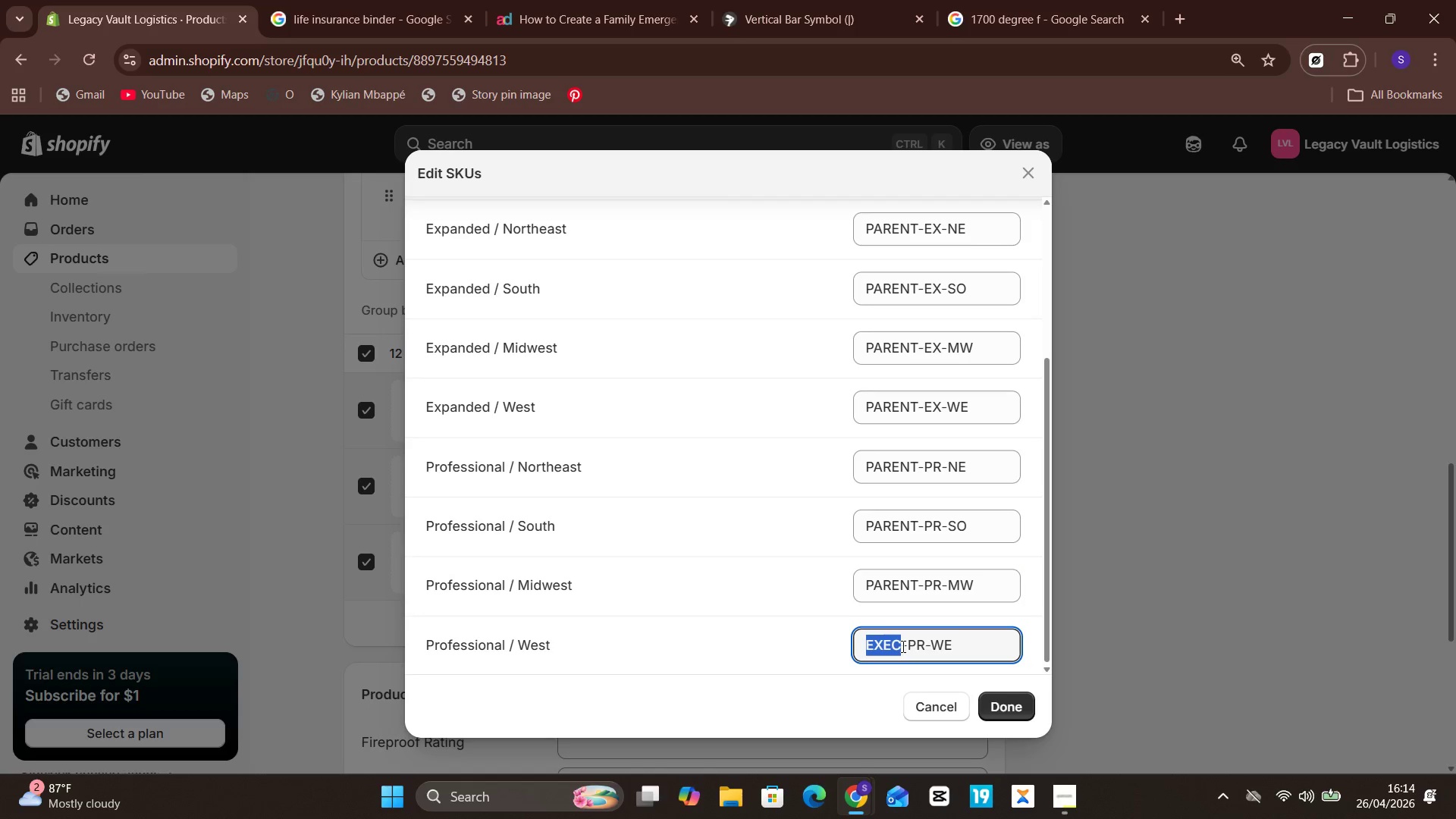 
hold_key(key=ArrowLeft, duration=0.92)
 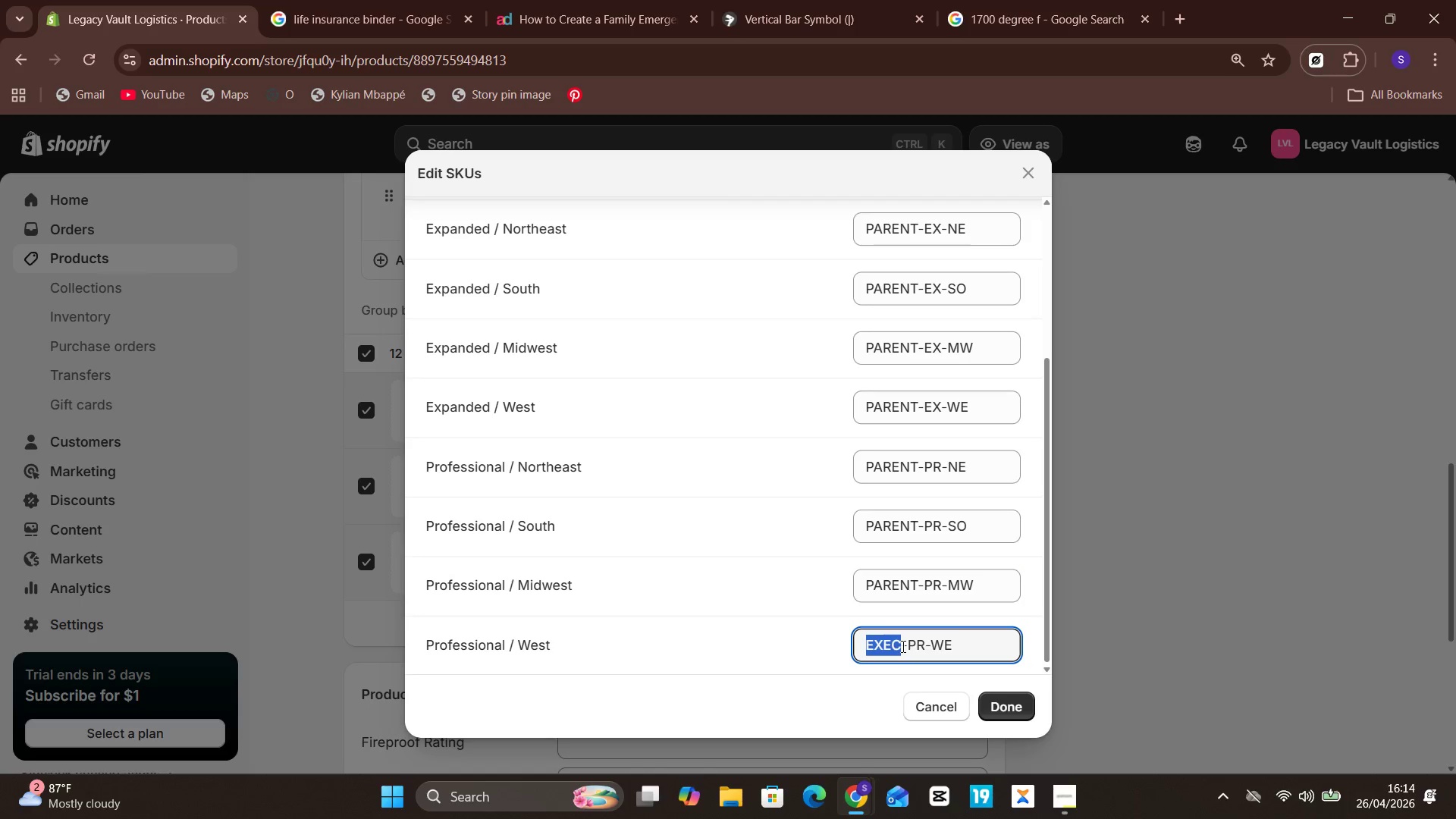 
key(Control+V)
 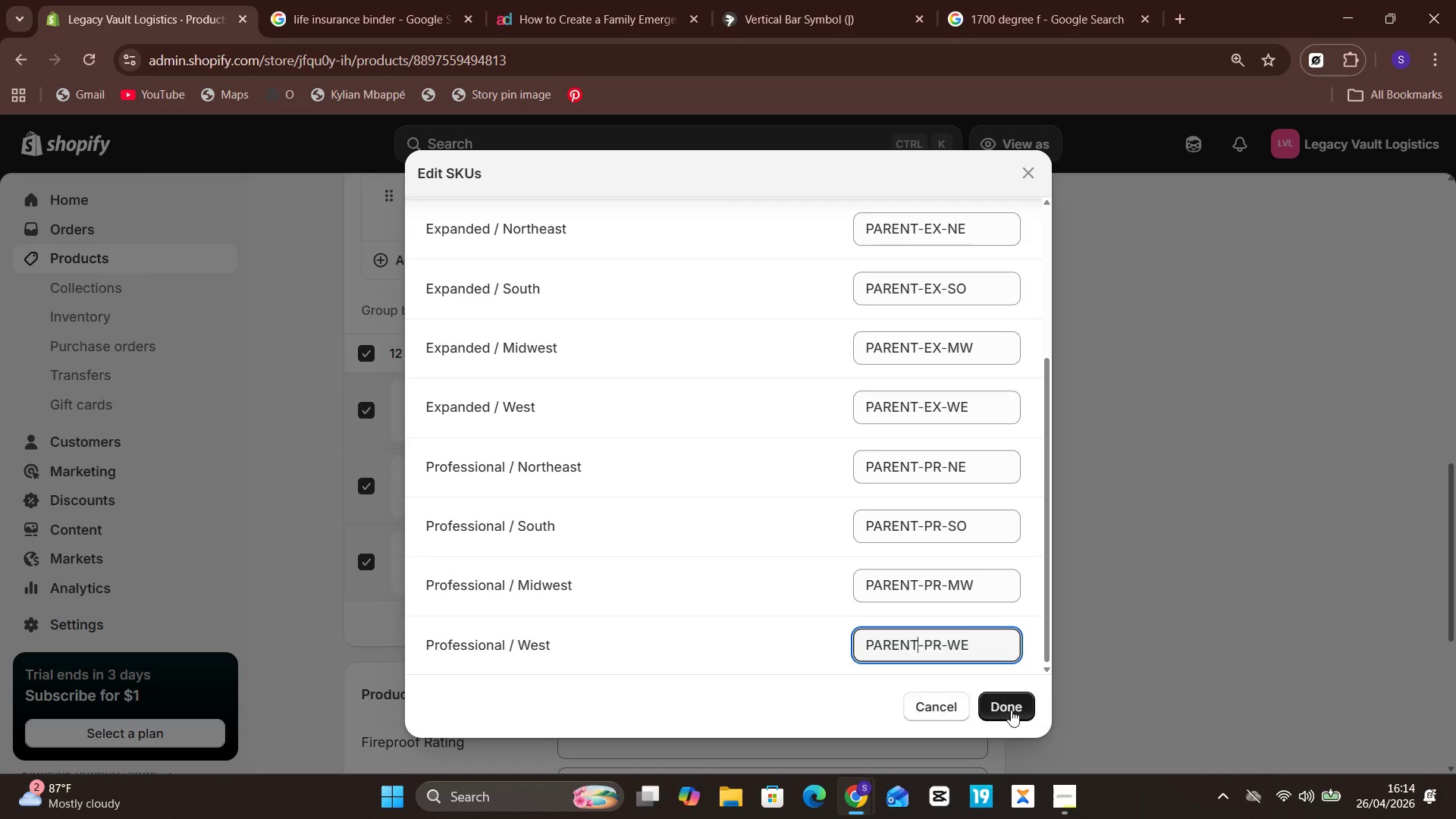 
left_click([1025, 703])
 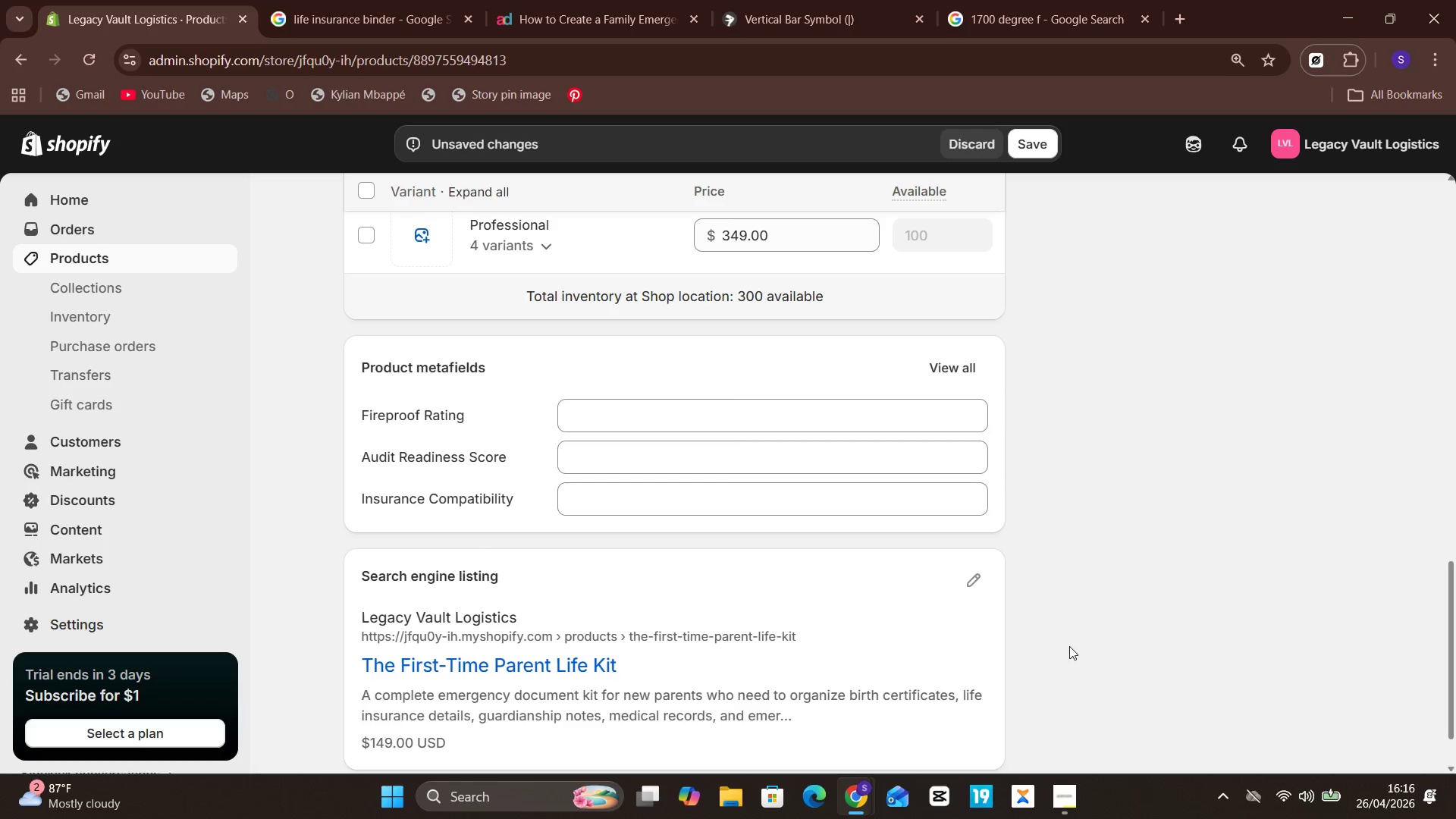 
wait(109.52)
 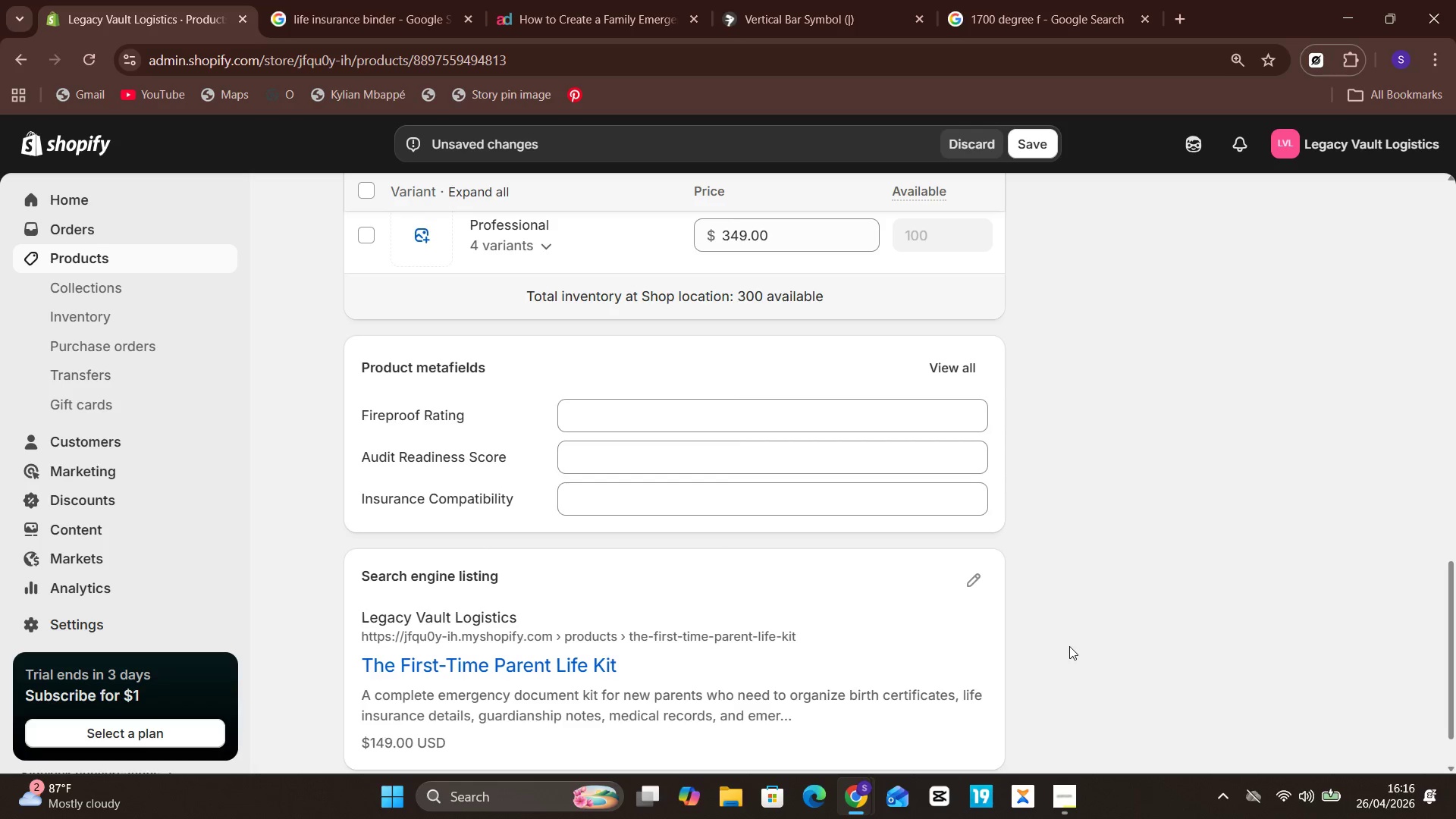 
left_click([769, 508])
 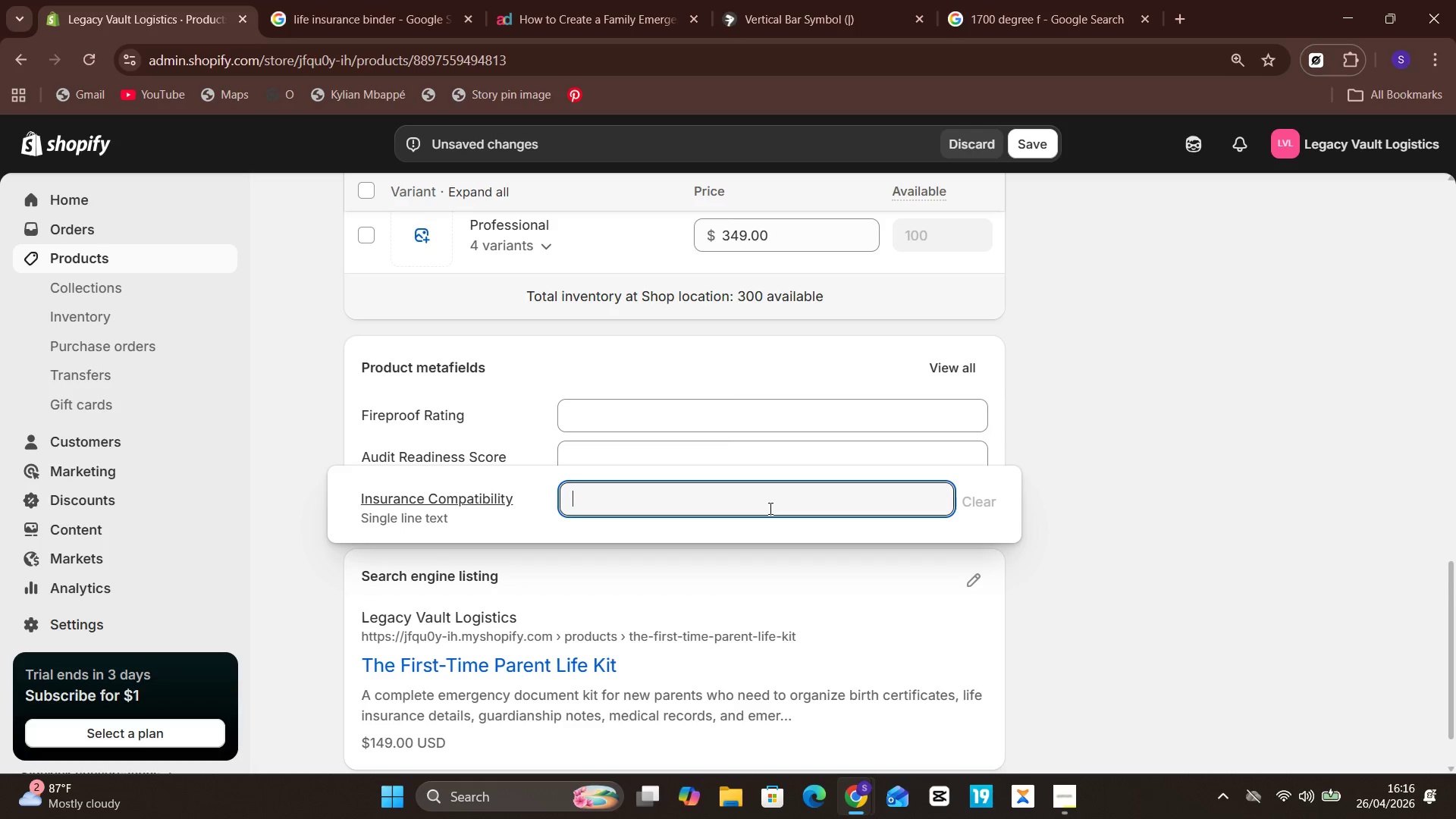 
wait(5.31)
 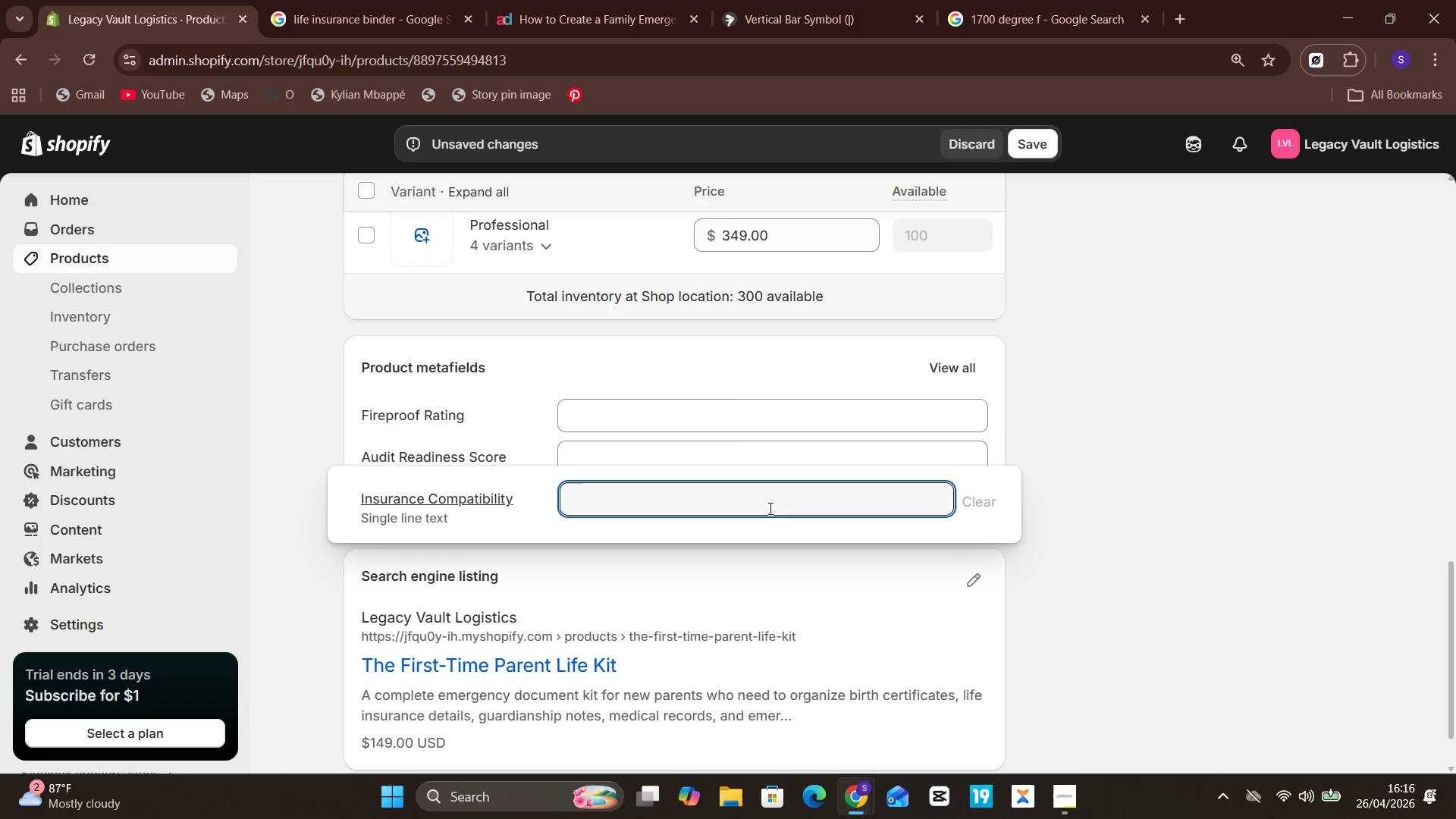 
type(tER)
key(Backspace)
key(Backspace)
key(Backspace)
type(Term Life)
 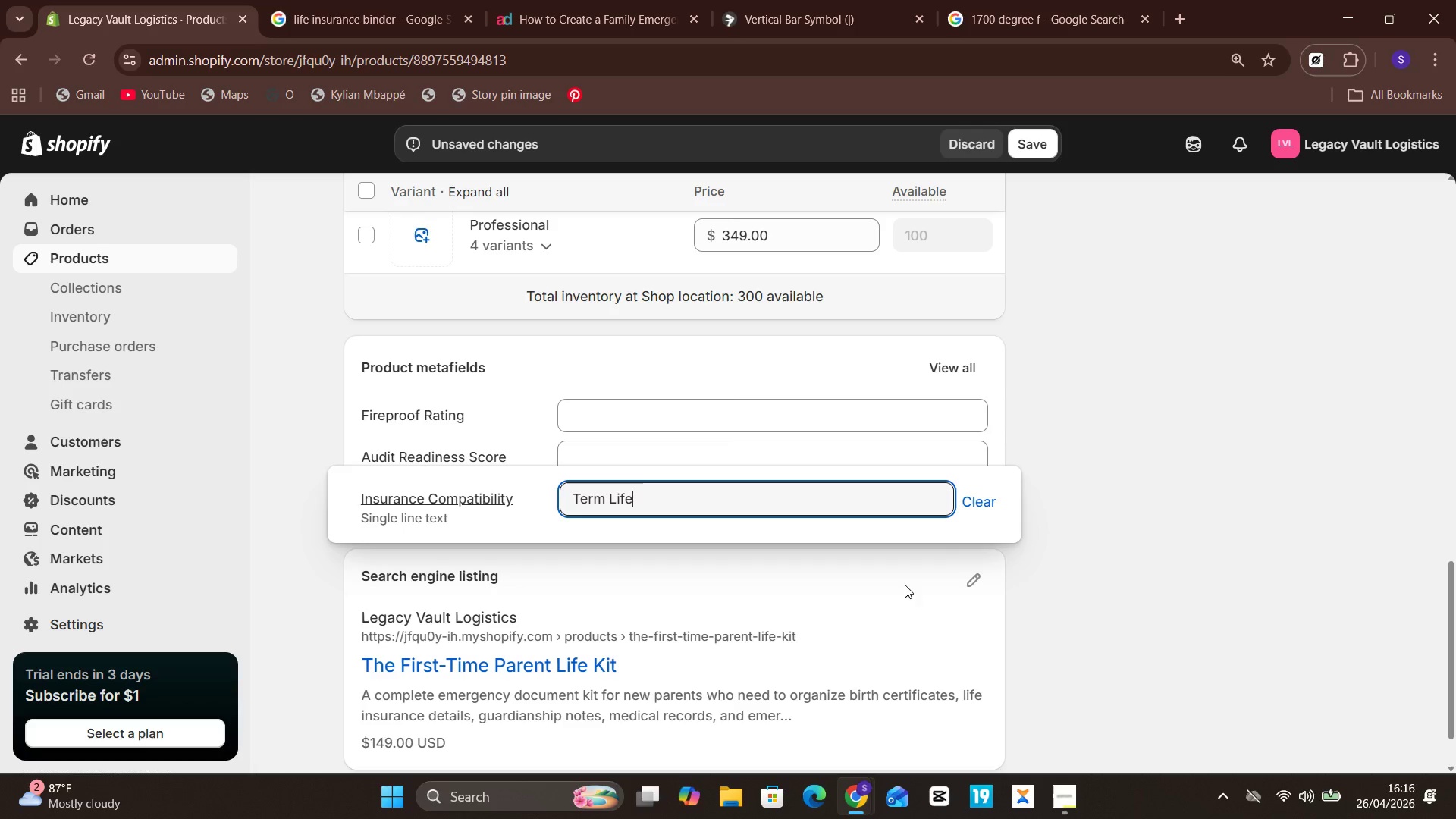 
left_click([1038, 542])
 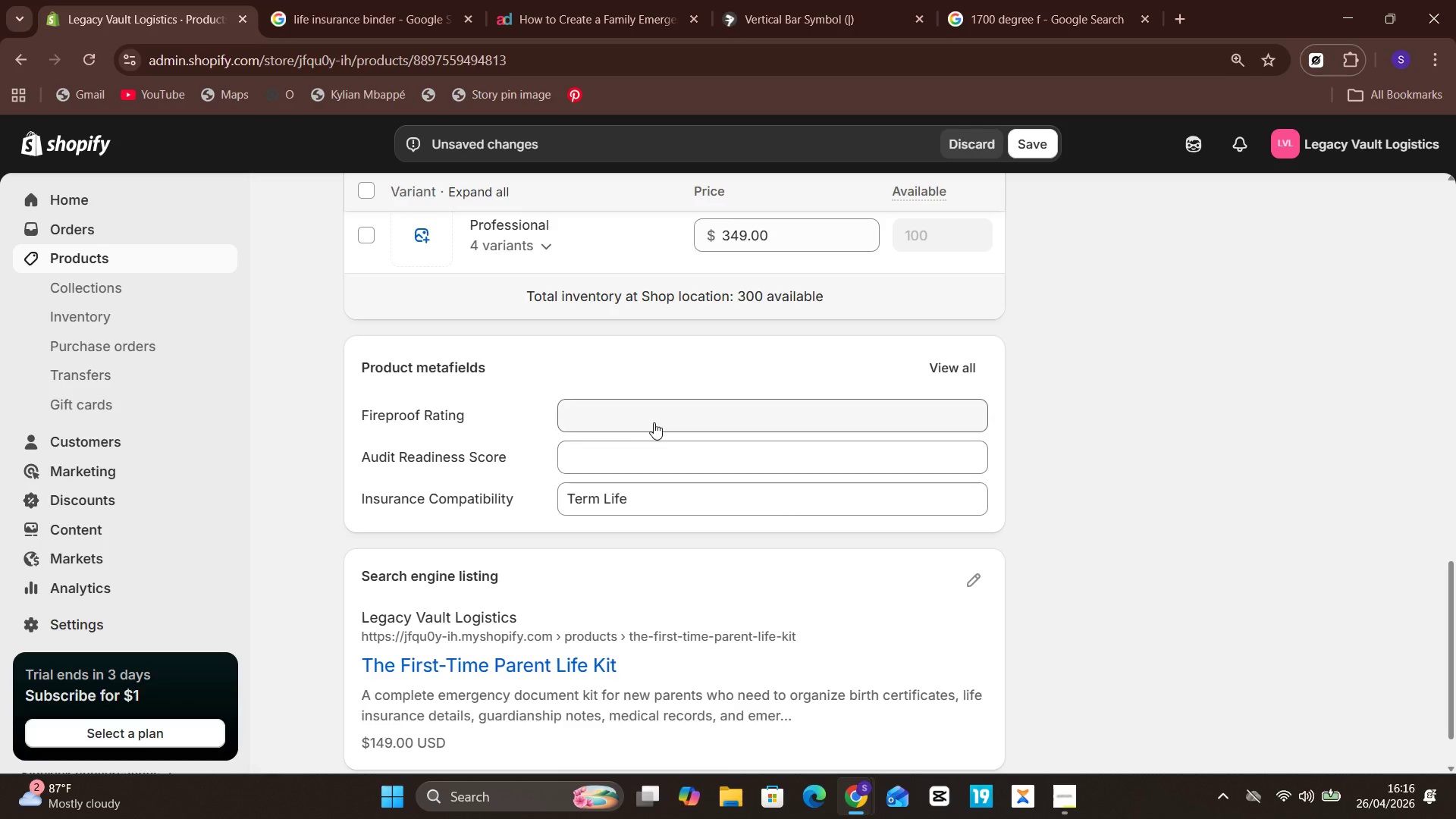 
left_click([652, 417])
 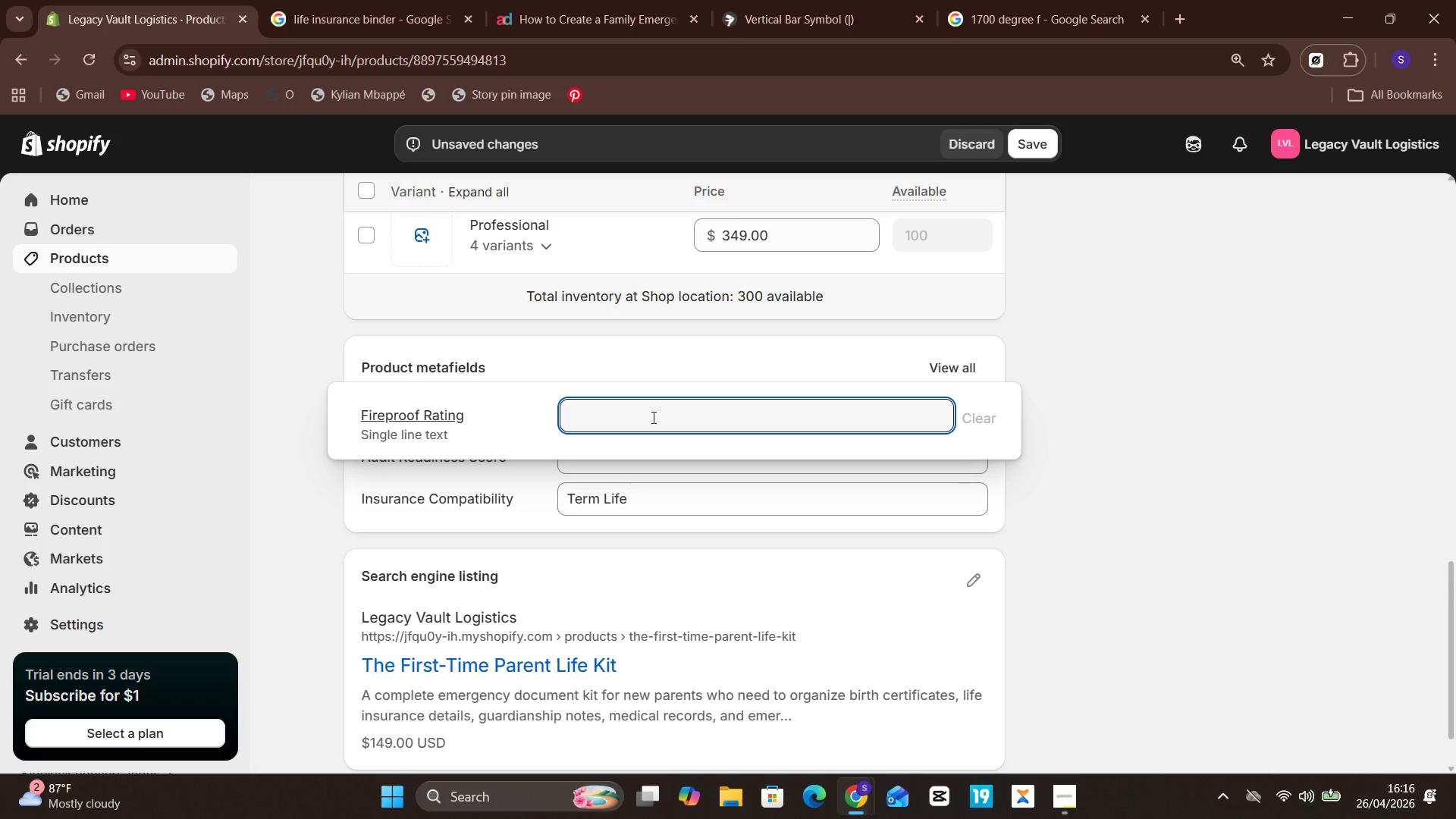 
wait(5.78)
 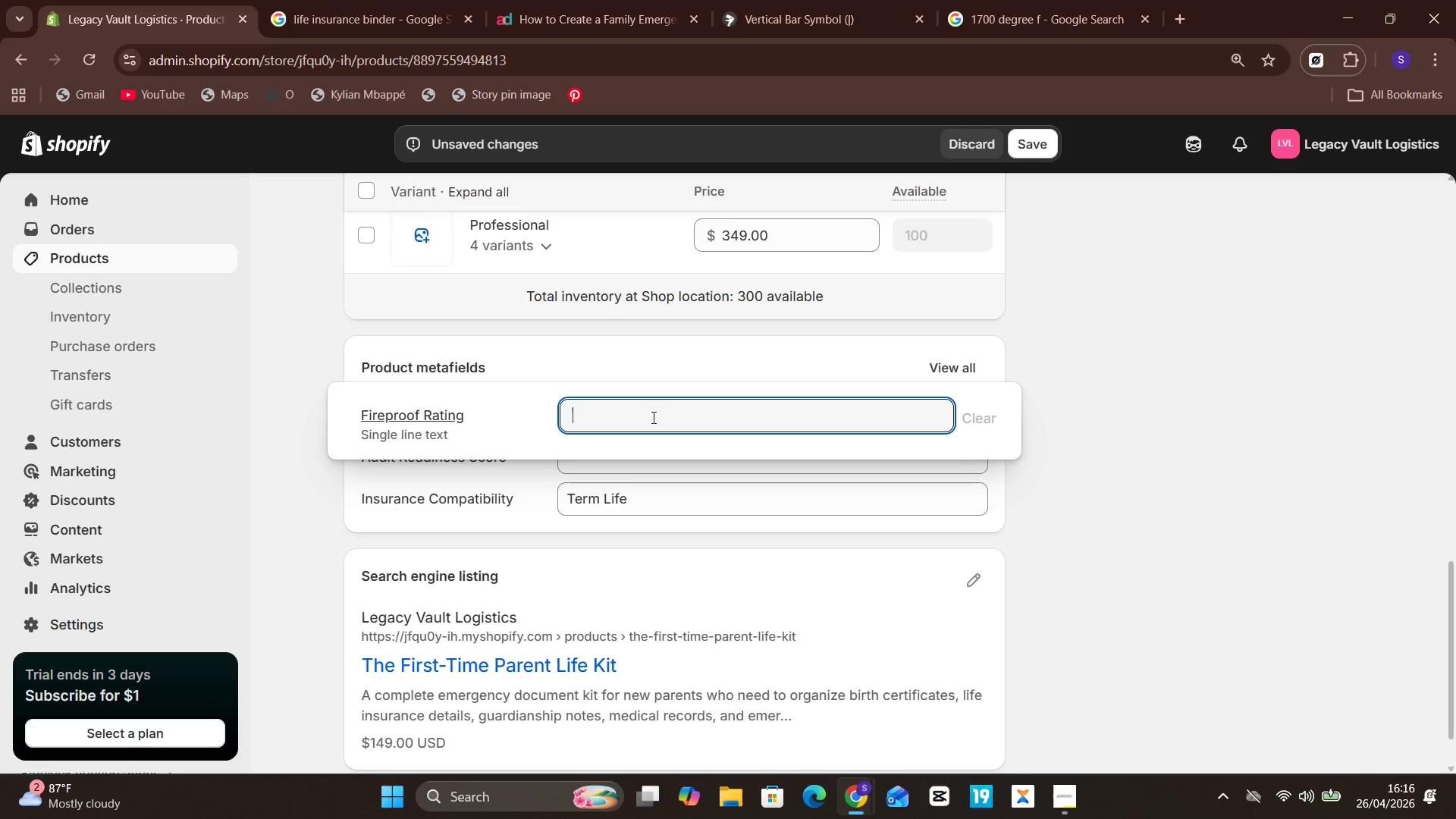 
type(30 MI)
key(Backspace)
key(Backspace)
type(min at )
 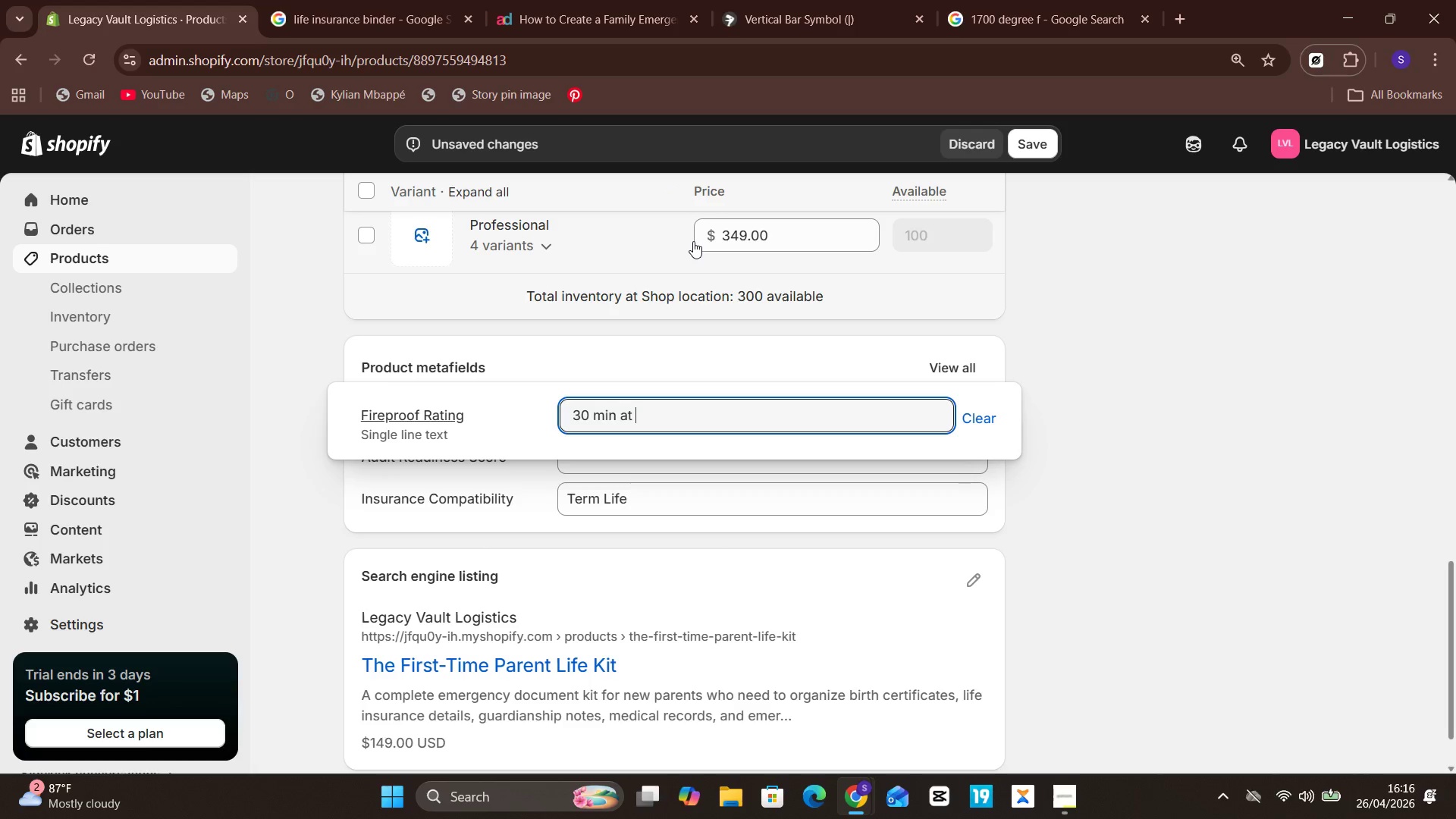 
type(1550)
 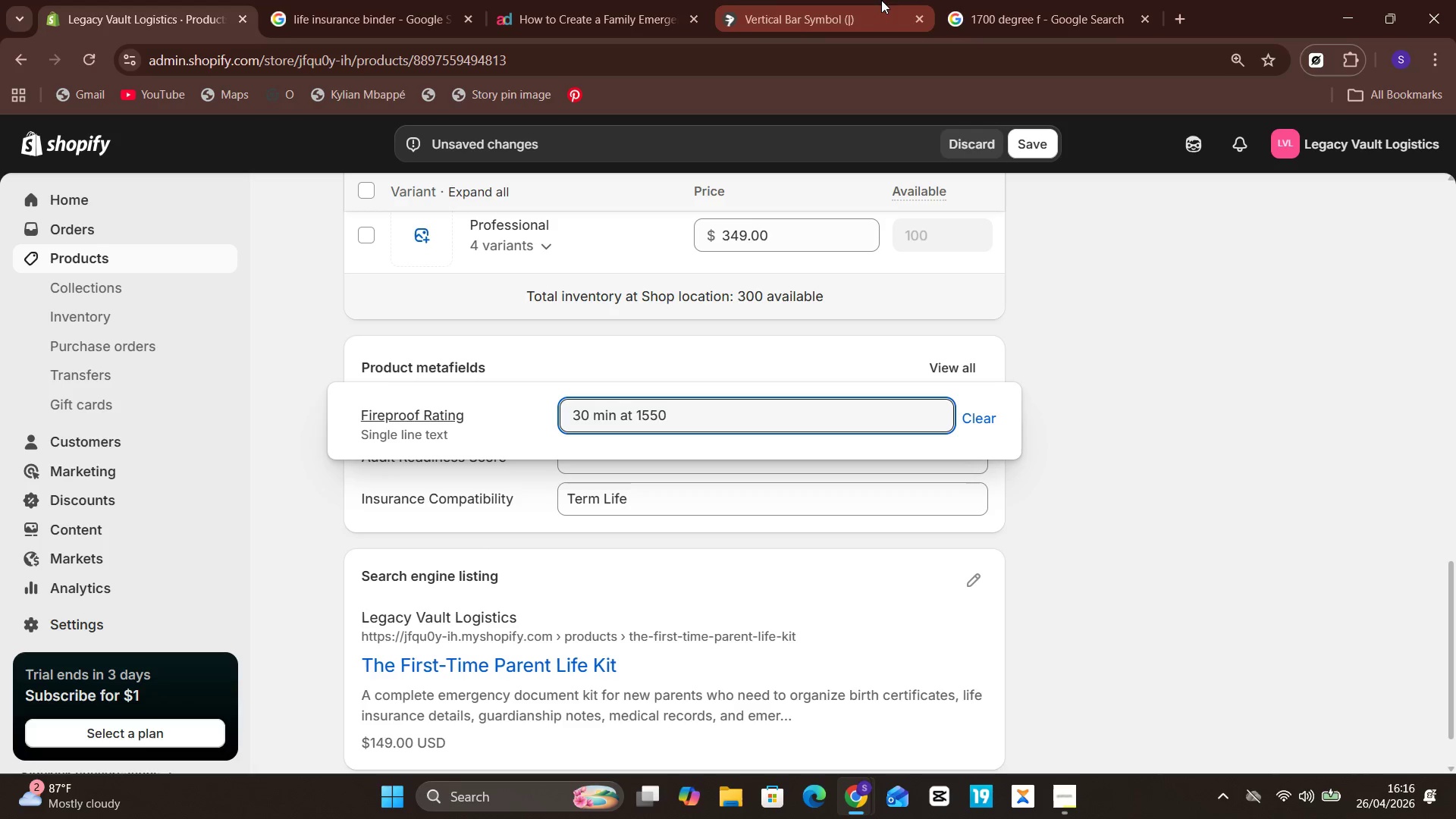 
left_click([1021, 1])
 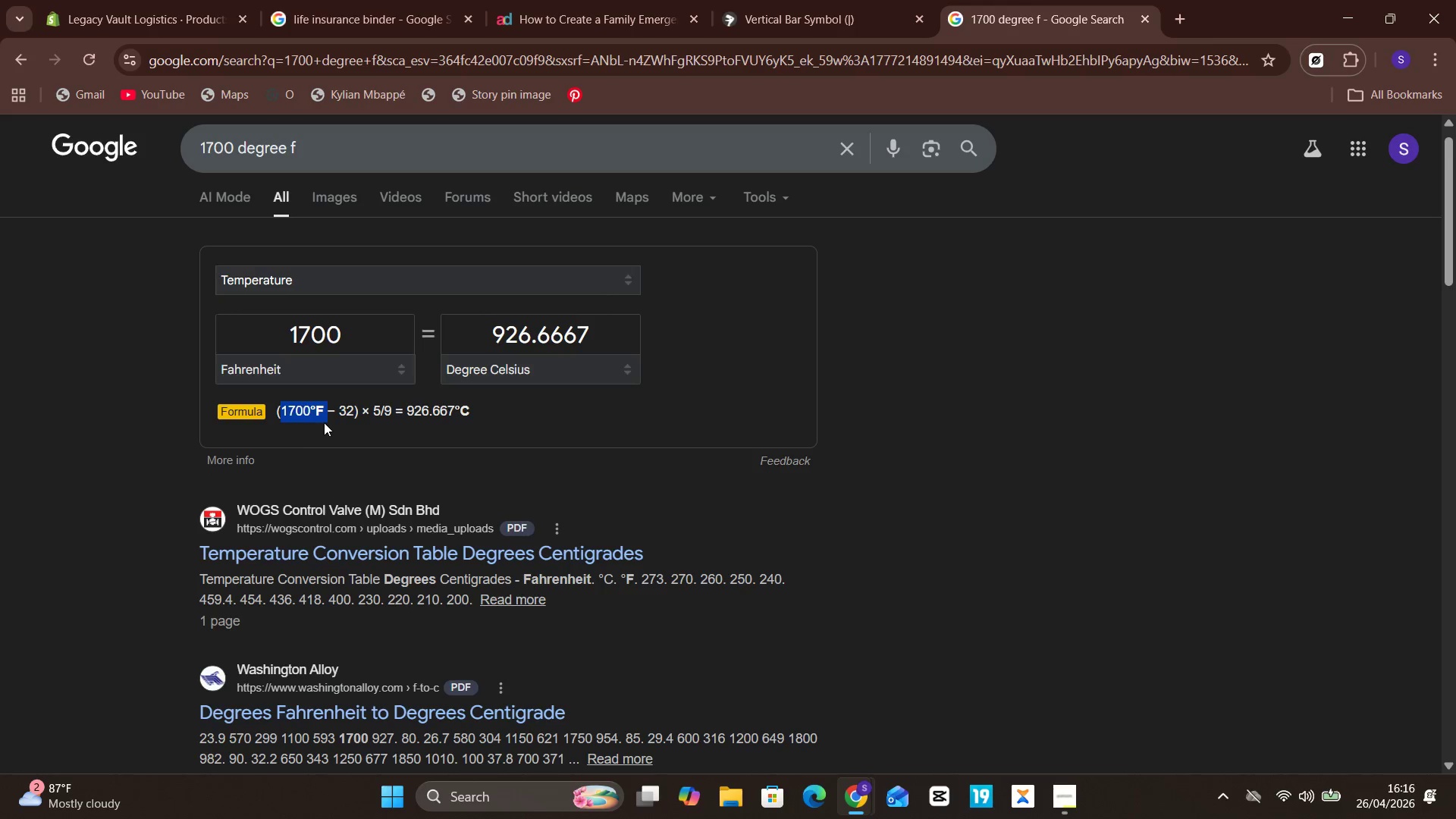 
key(Shift+ArrowRight)
 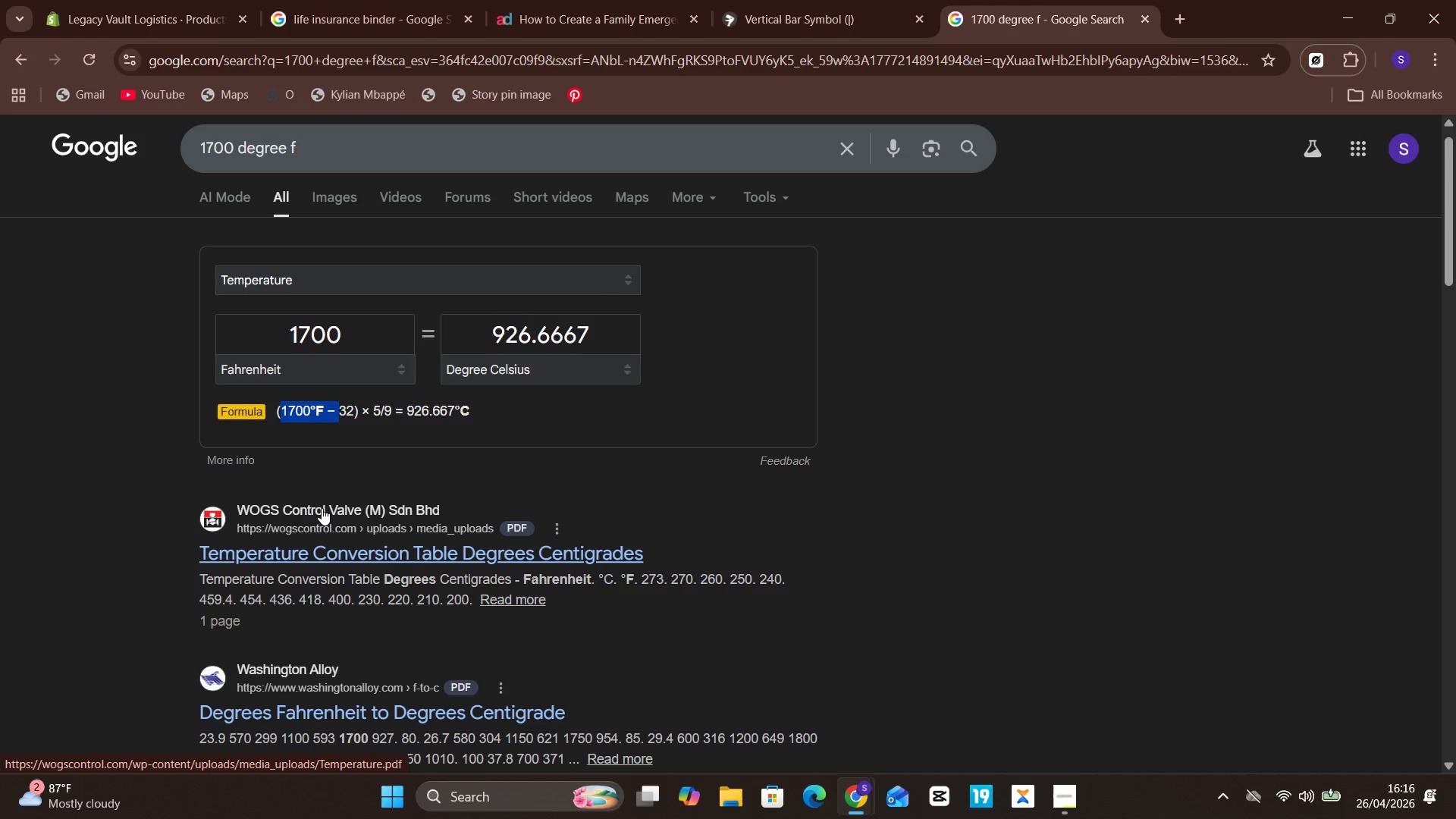 
key(Shift+ArrowRight)
 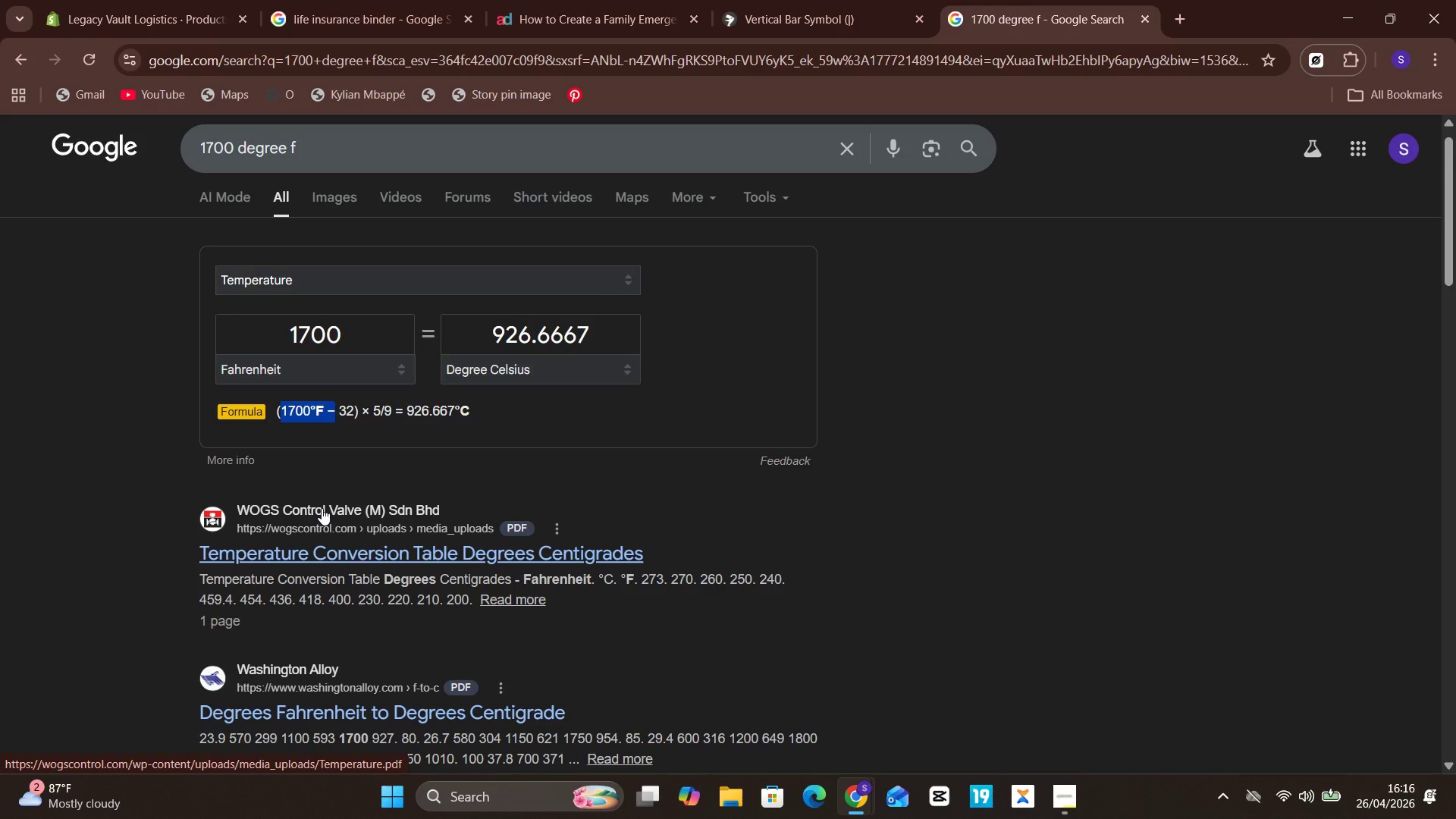 
key(Shift+ArrowLeft)
 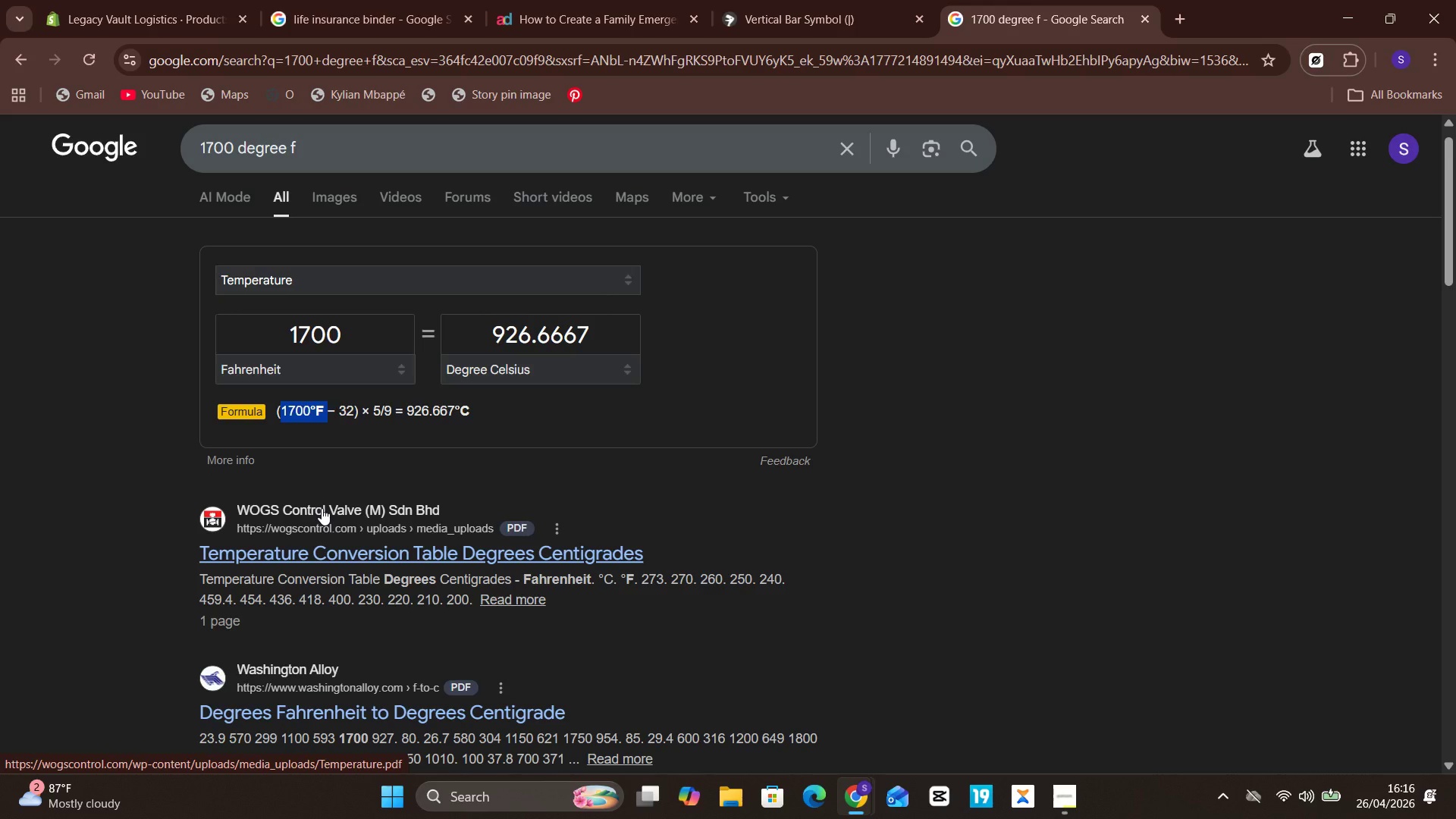 
key(Shift+ArrowLeft)
 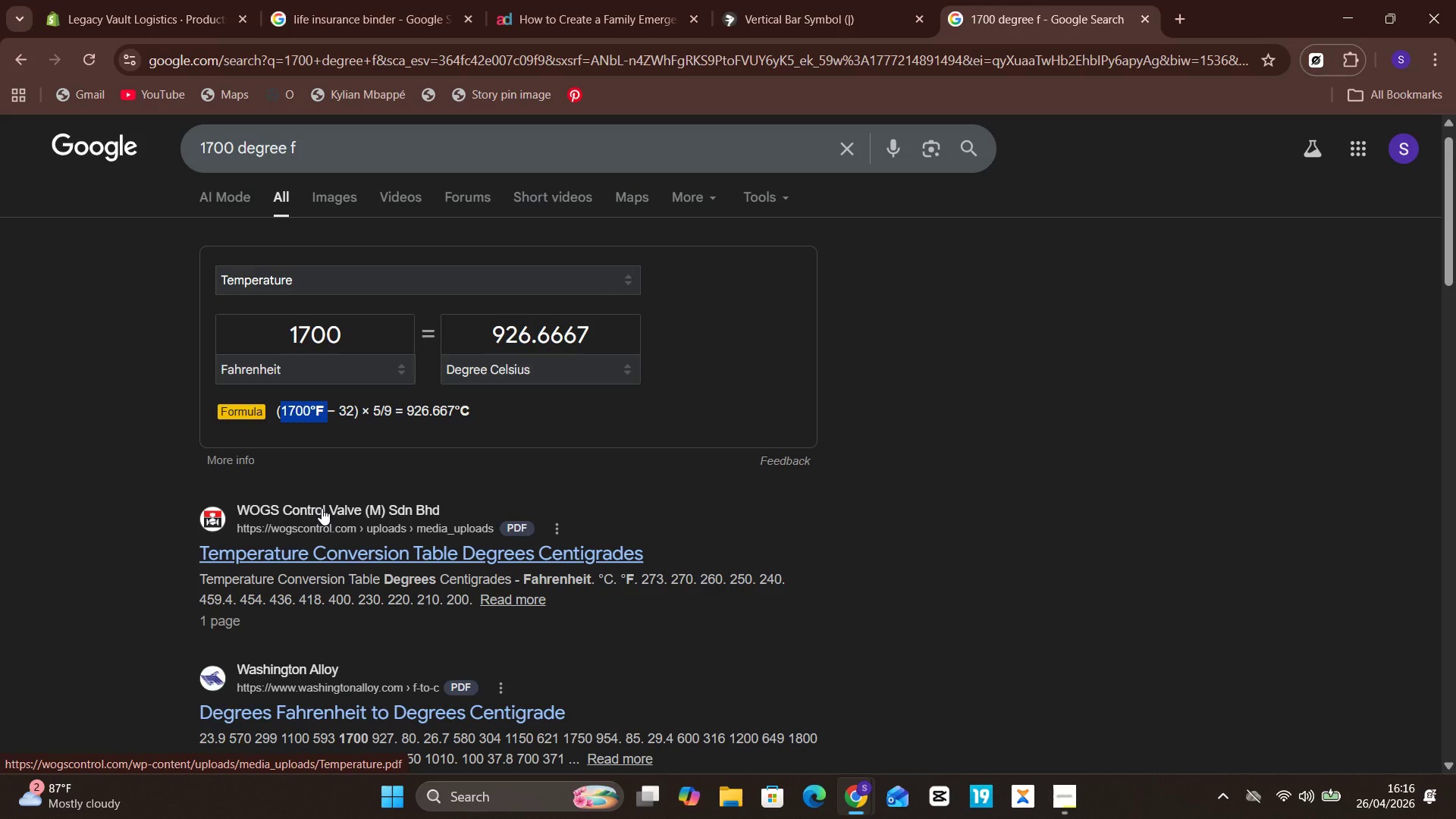 
key(Control+C)
 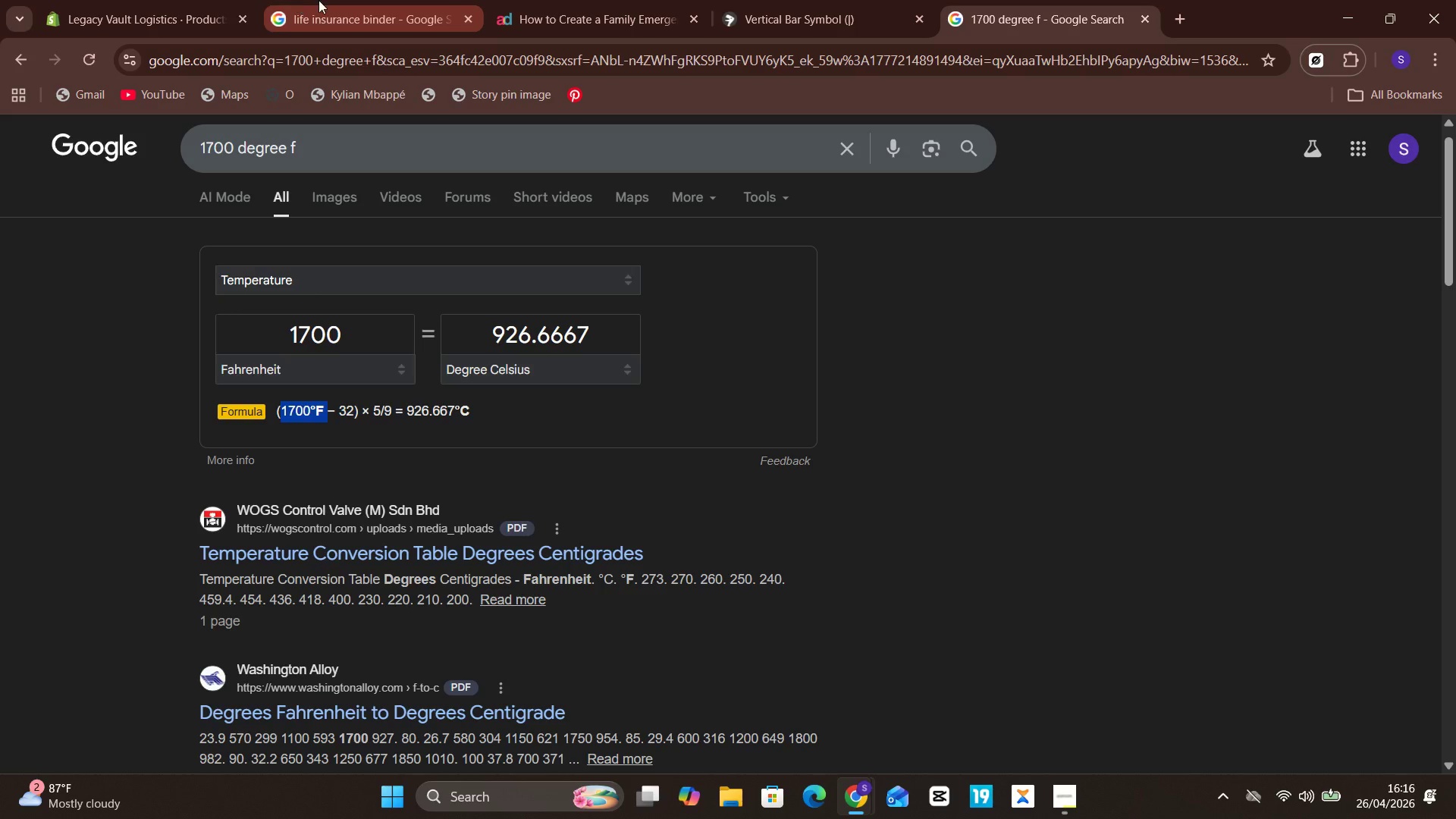 
left_click([322, 0])
 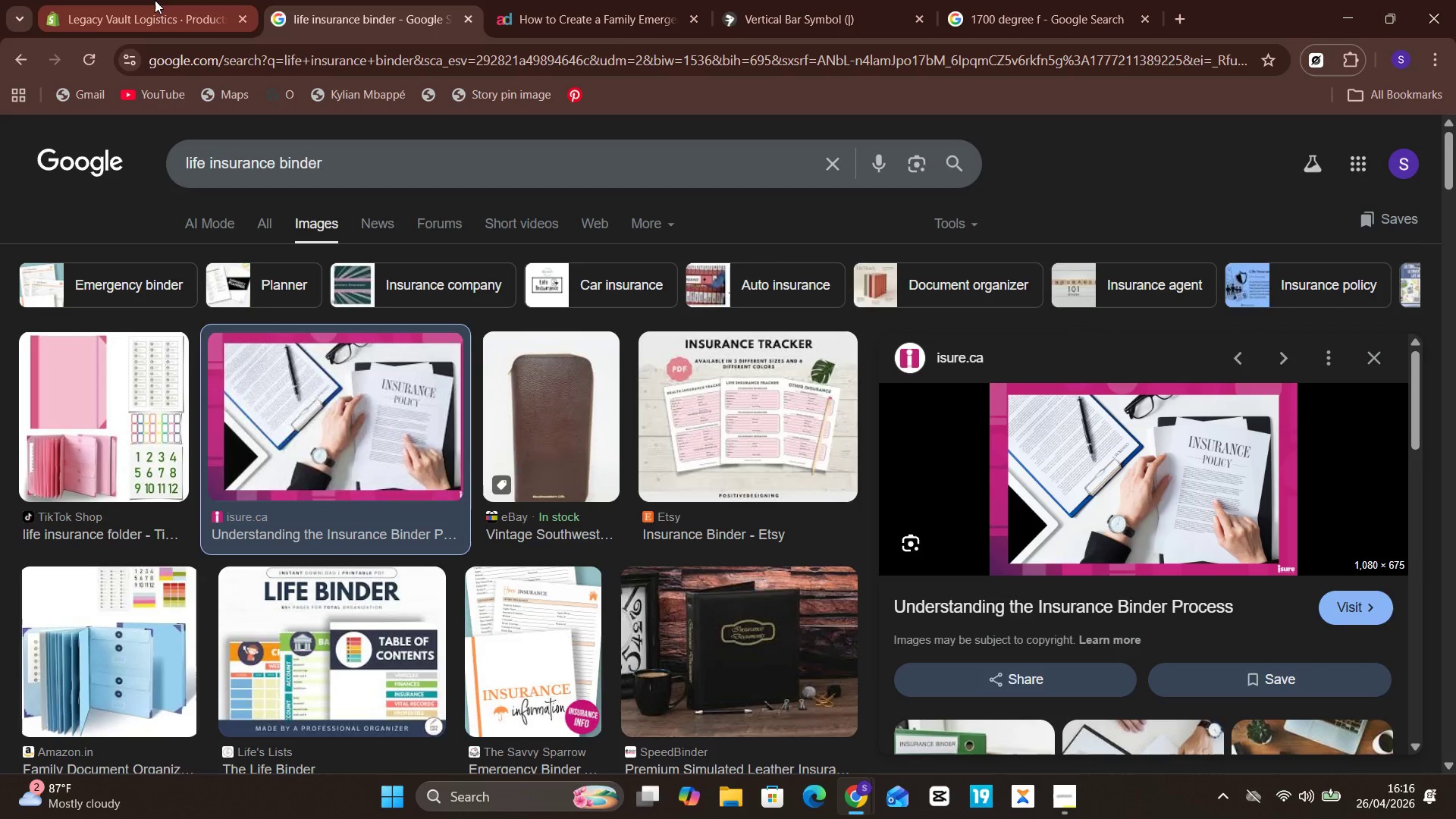 
left_click([155, 0])
 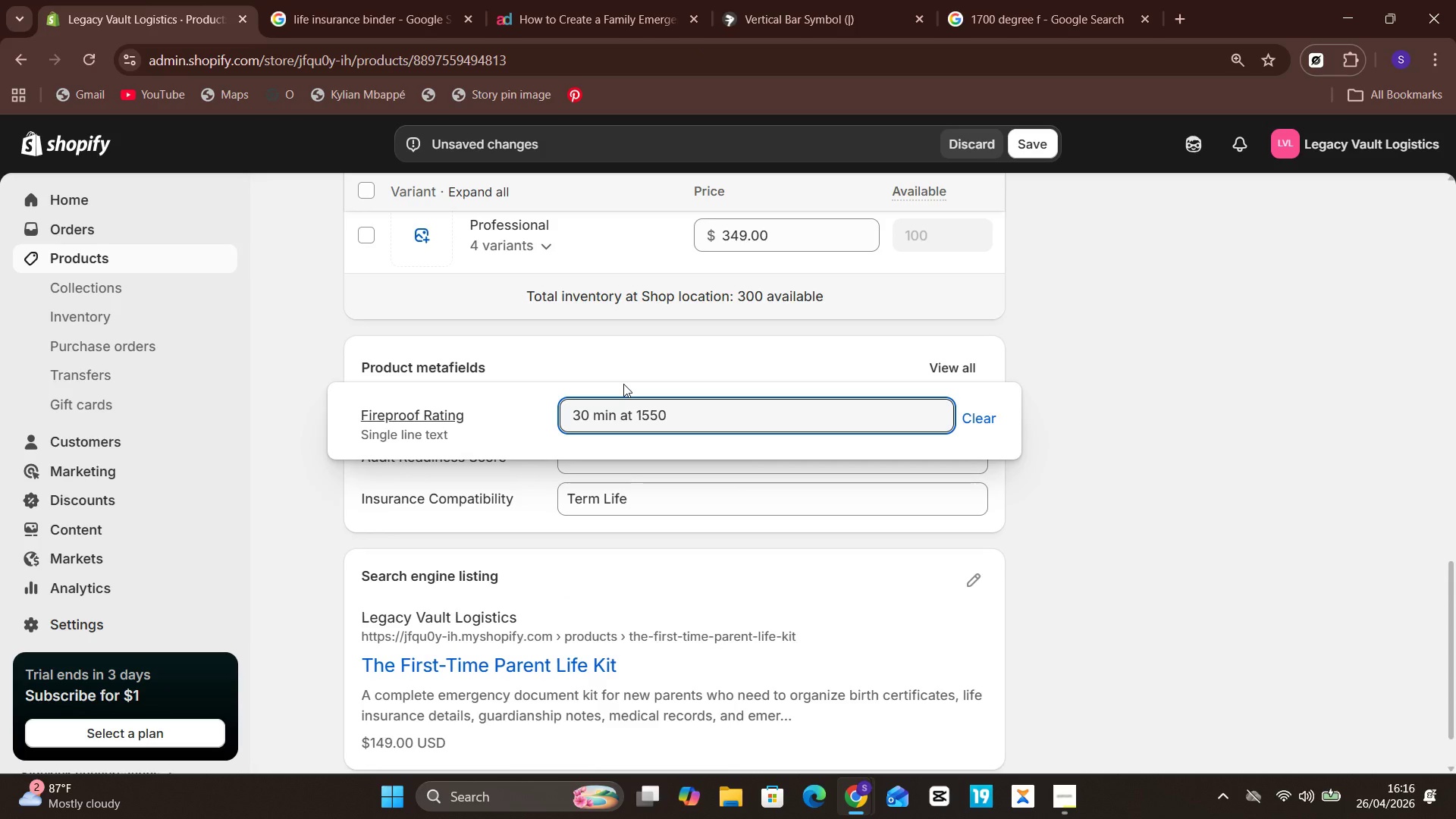 
key(Control+V)
 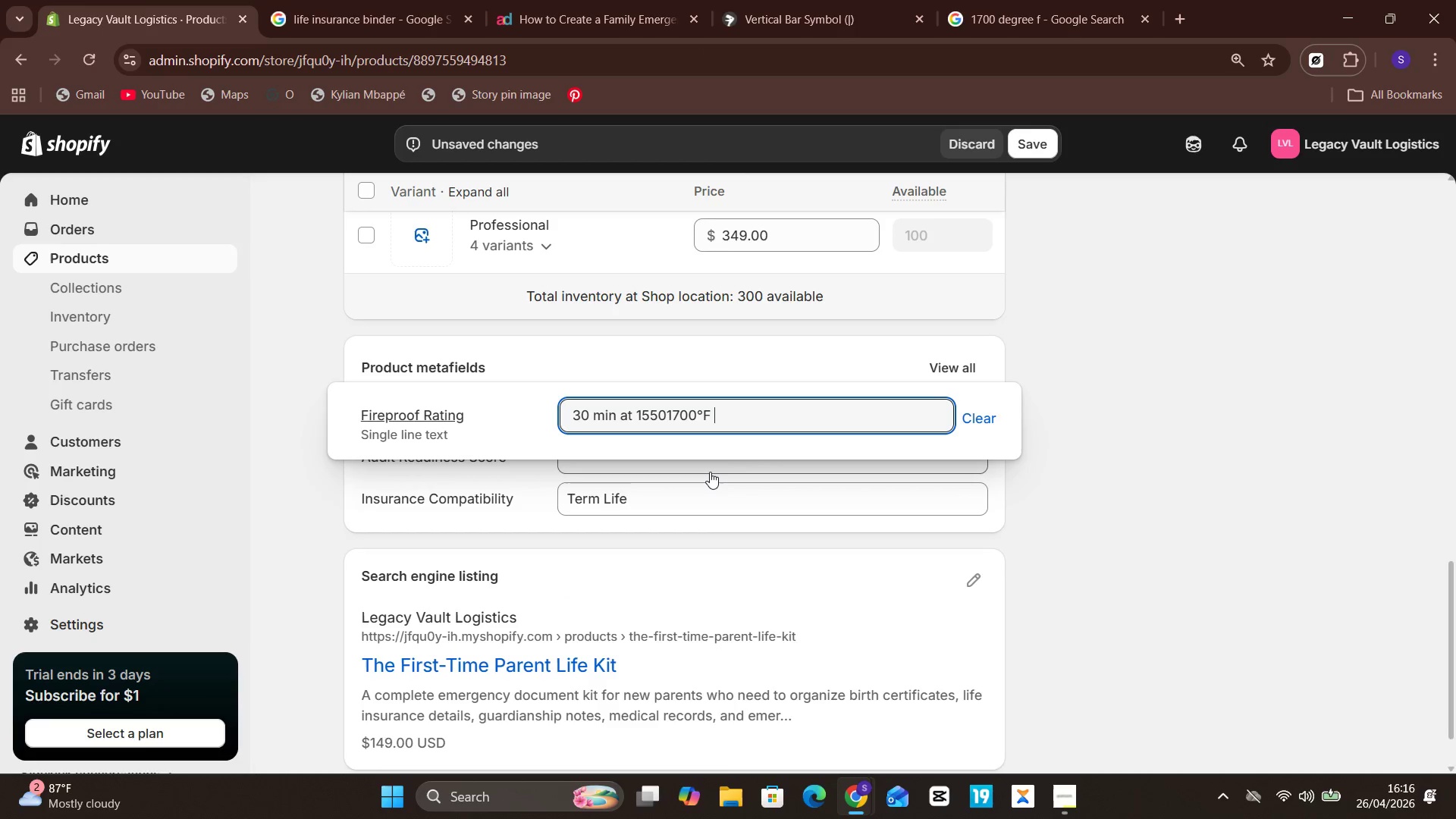 
key(Unknown)
 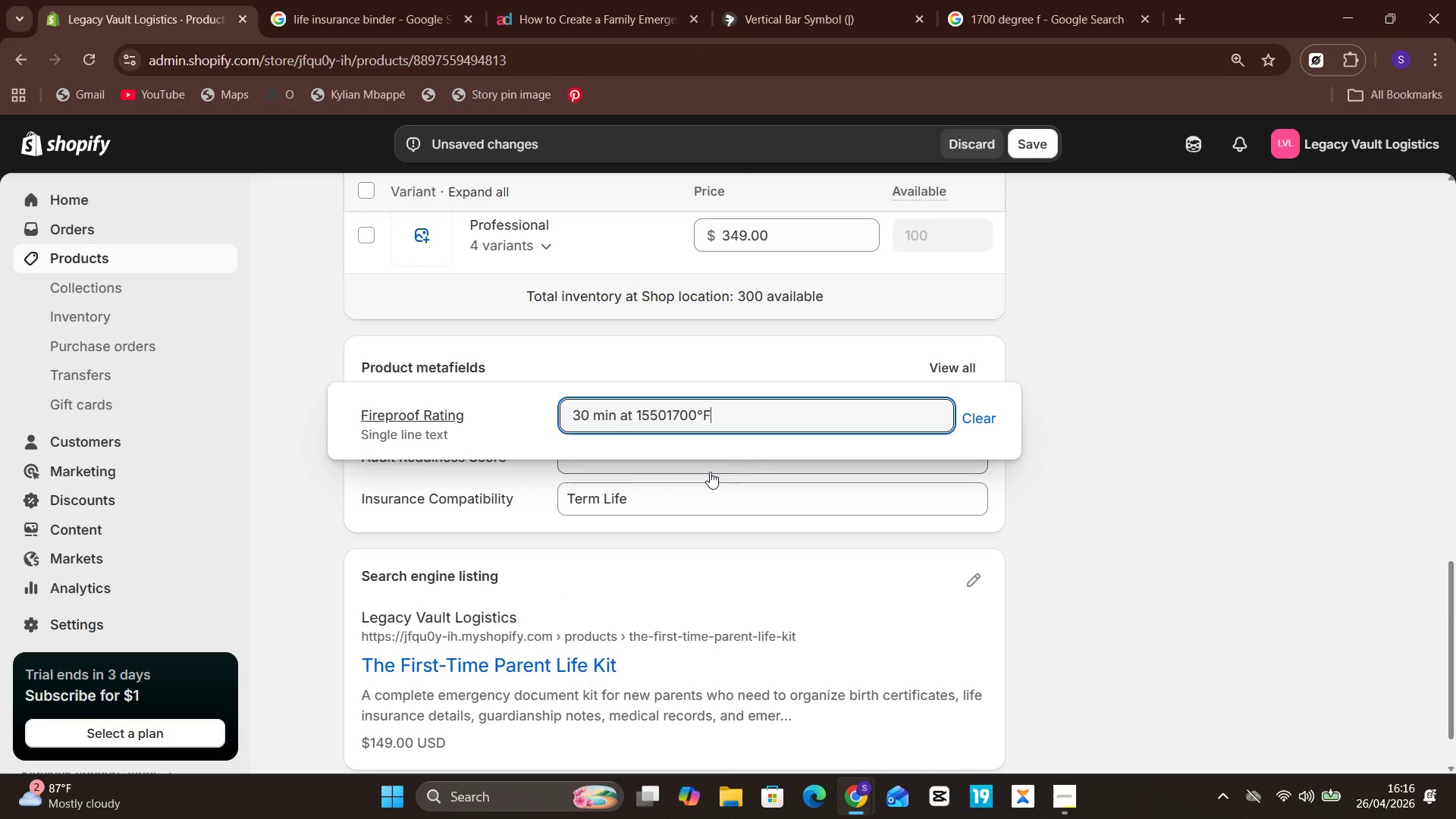 
key(ArrowLeft)
 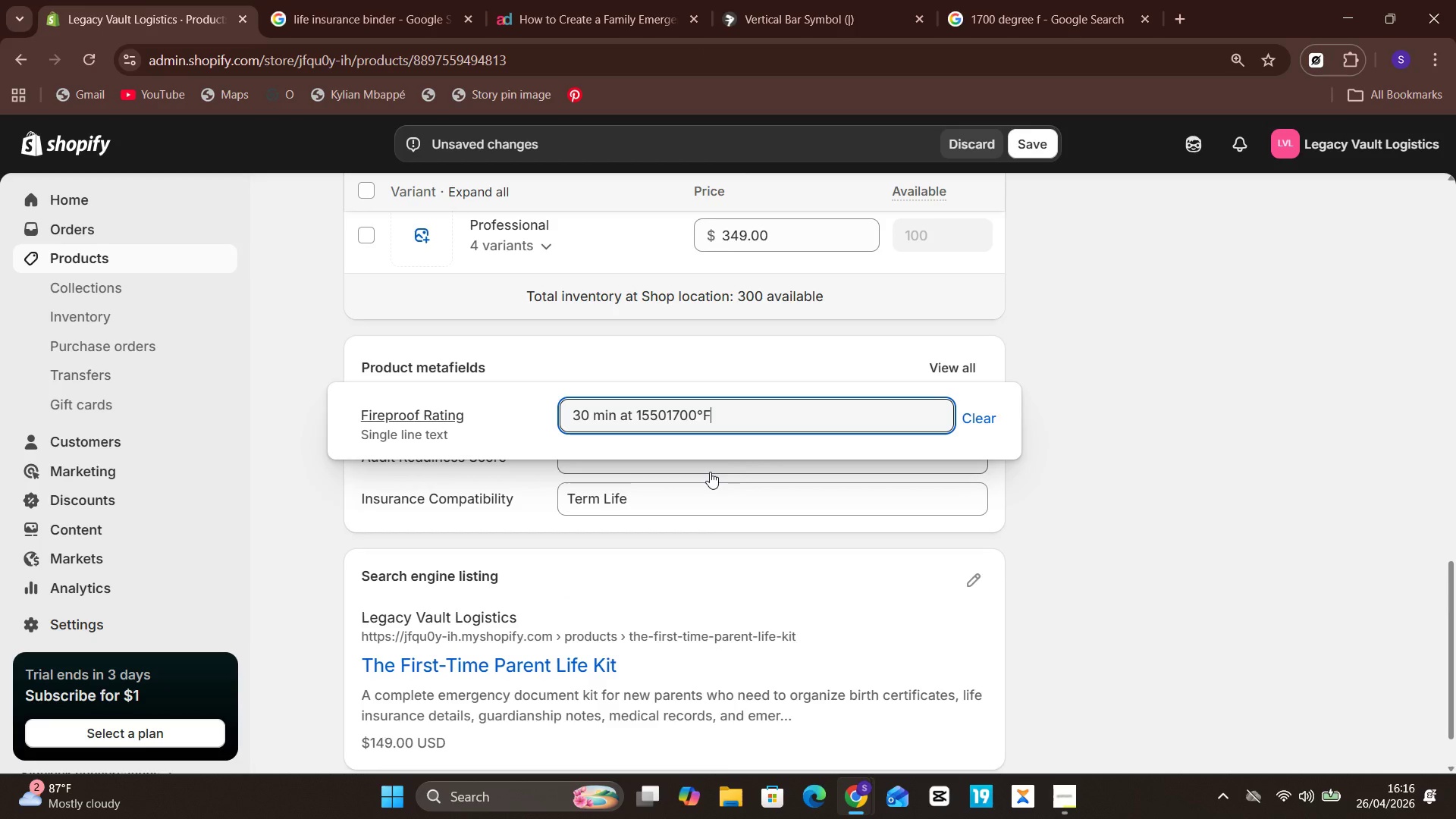 
key(Unknown)
 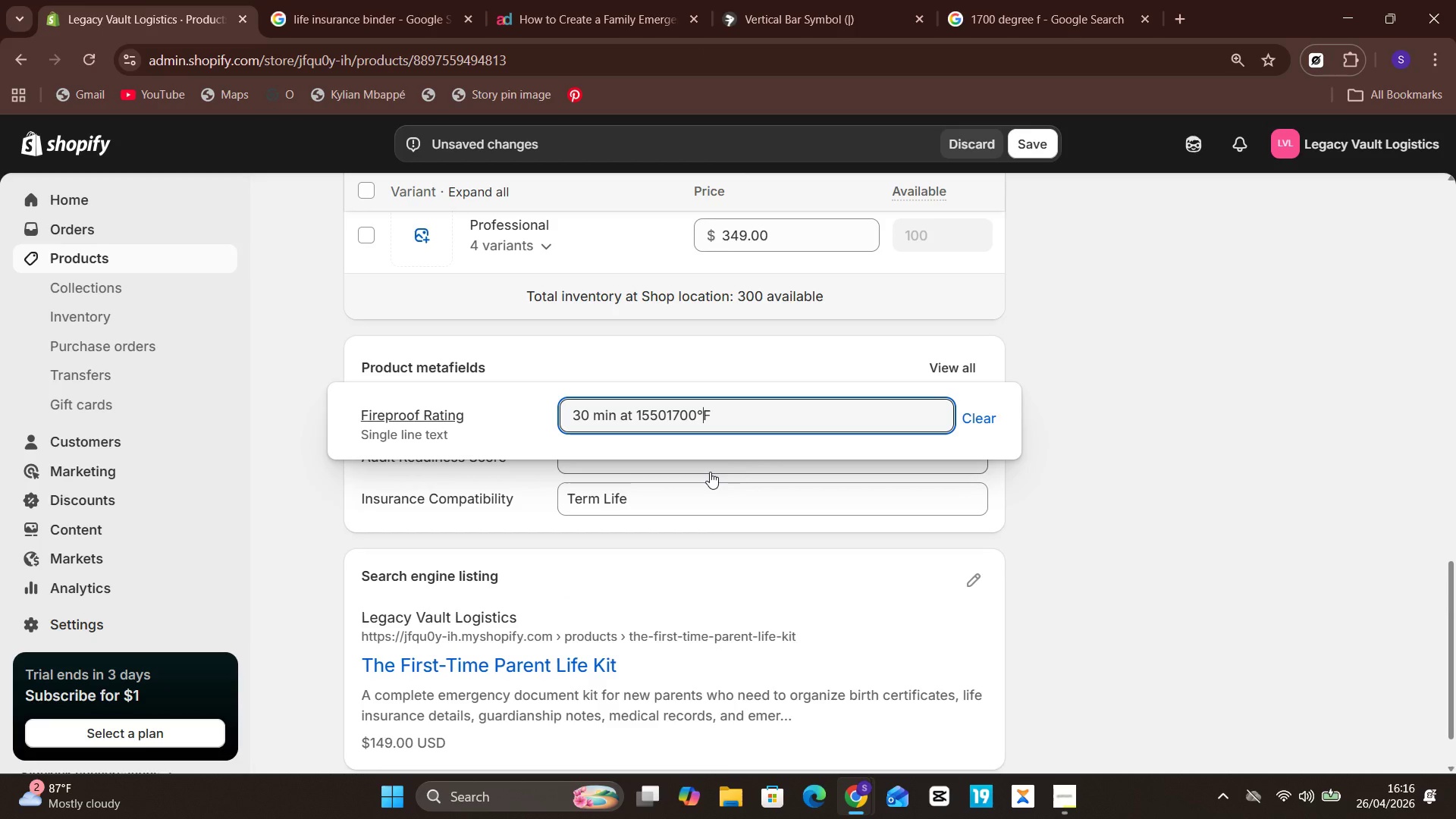 
key(ArrowLeft)
 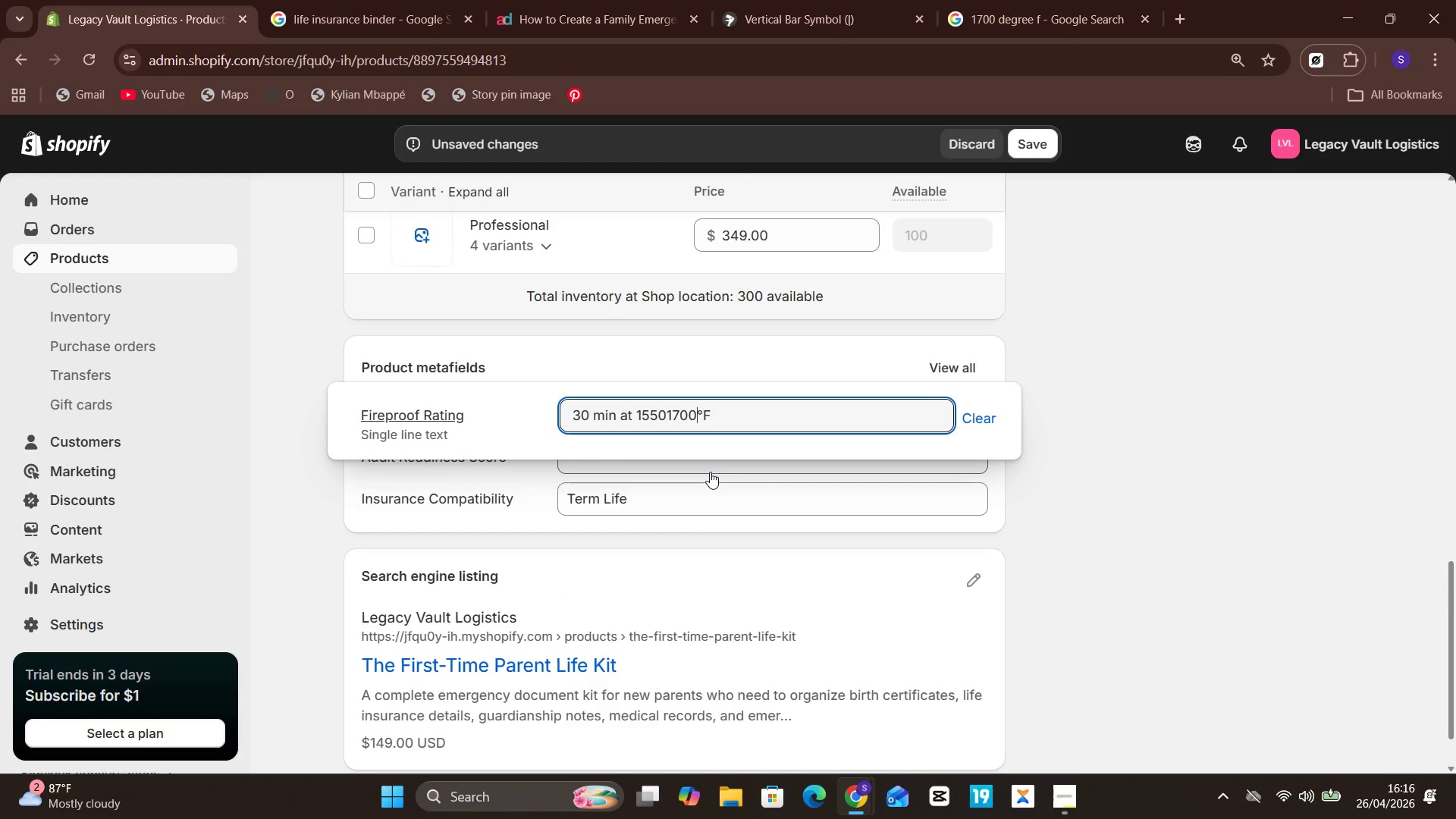 
key(ArrowLeft)
 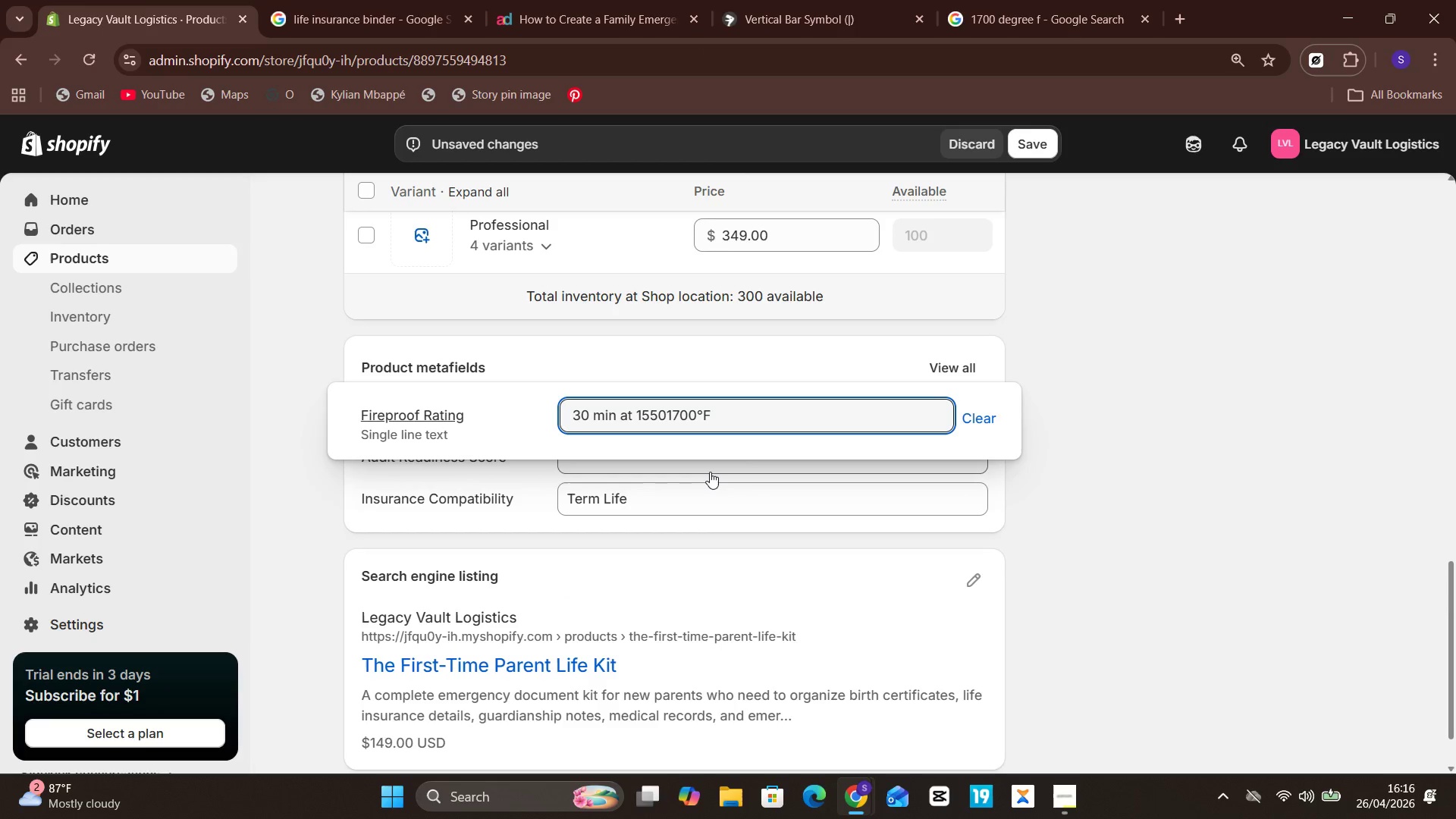 
key(Unknown)
 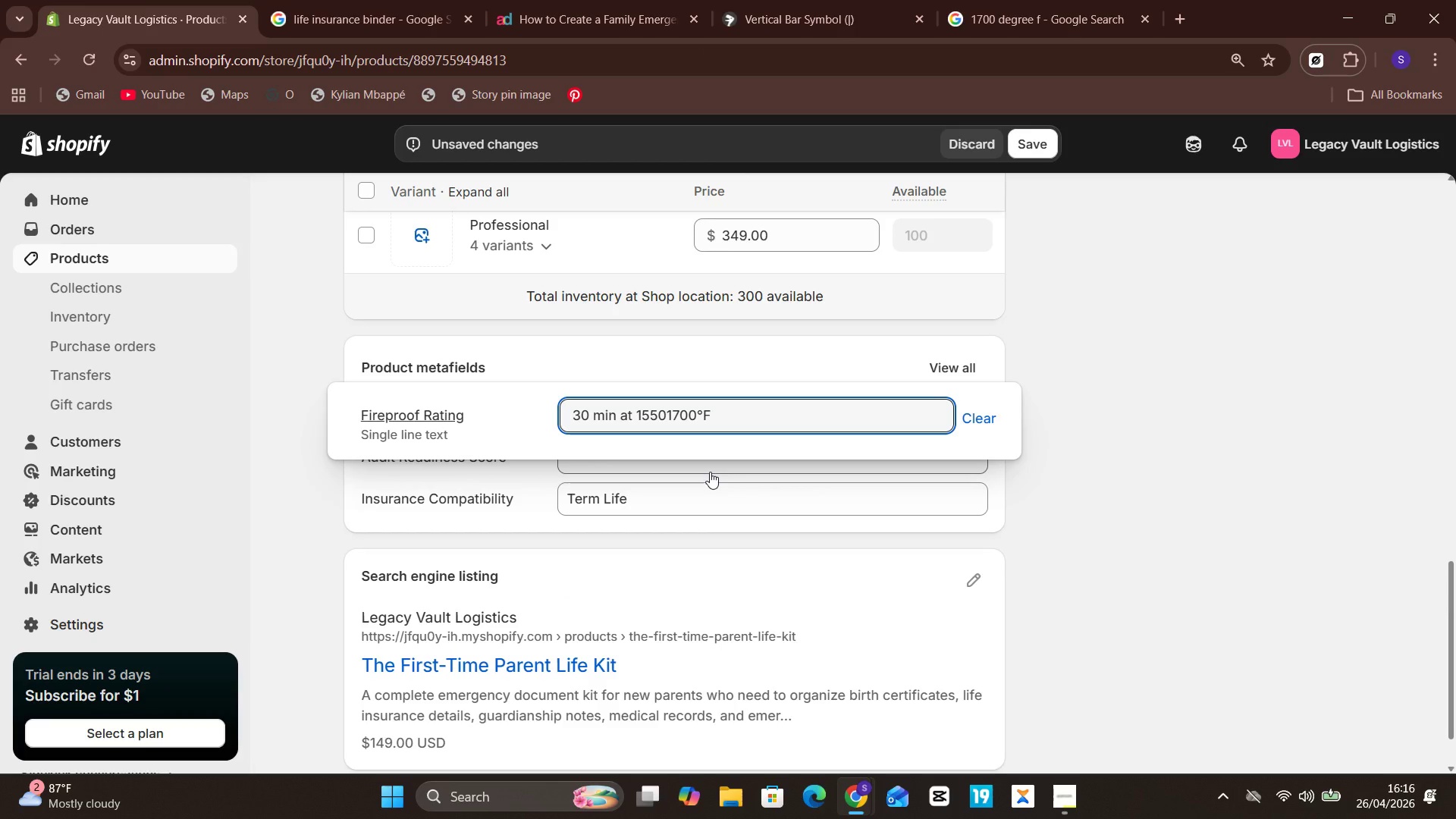 
key(Backspace)
 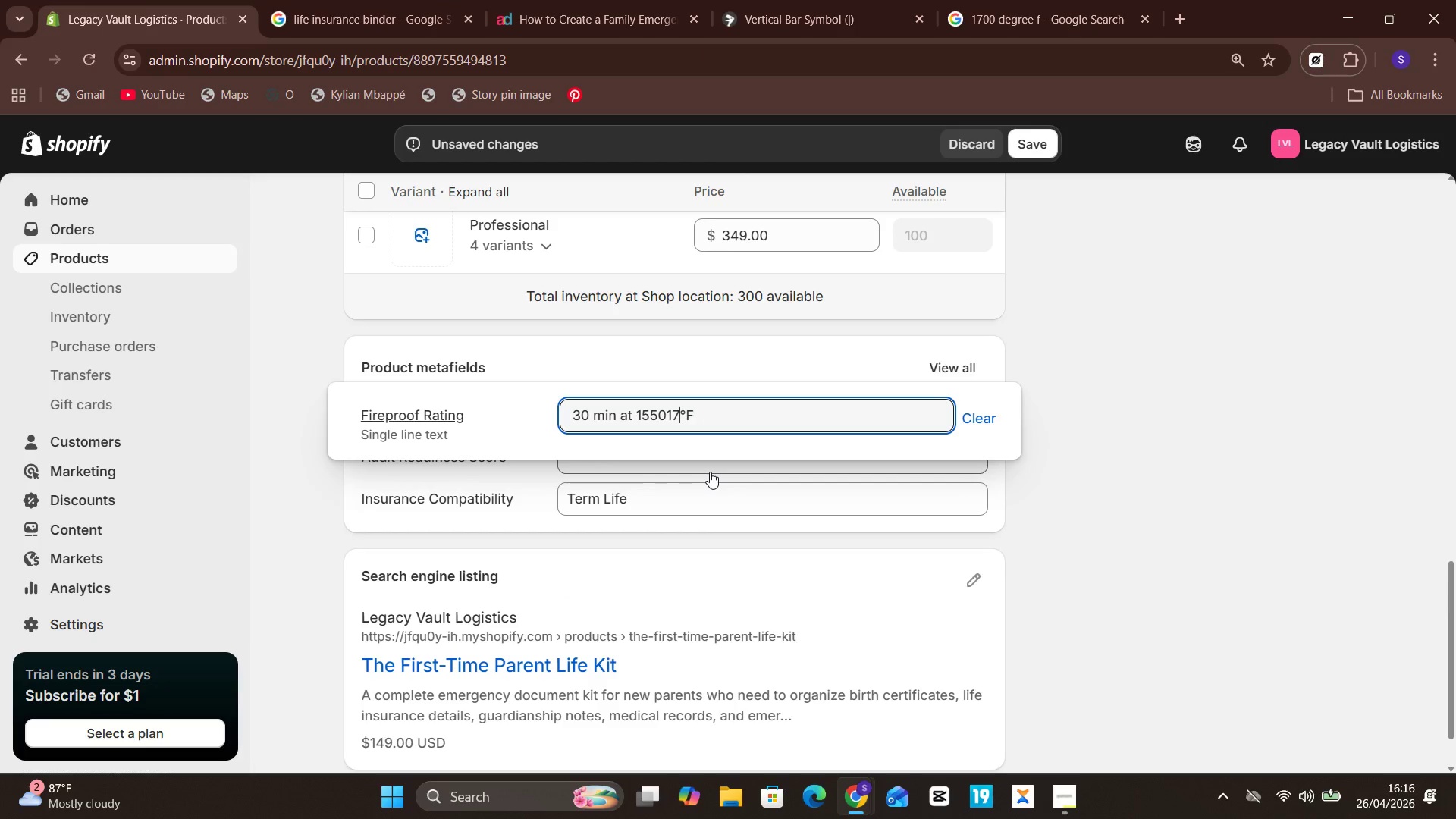 
key(Backspace)
 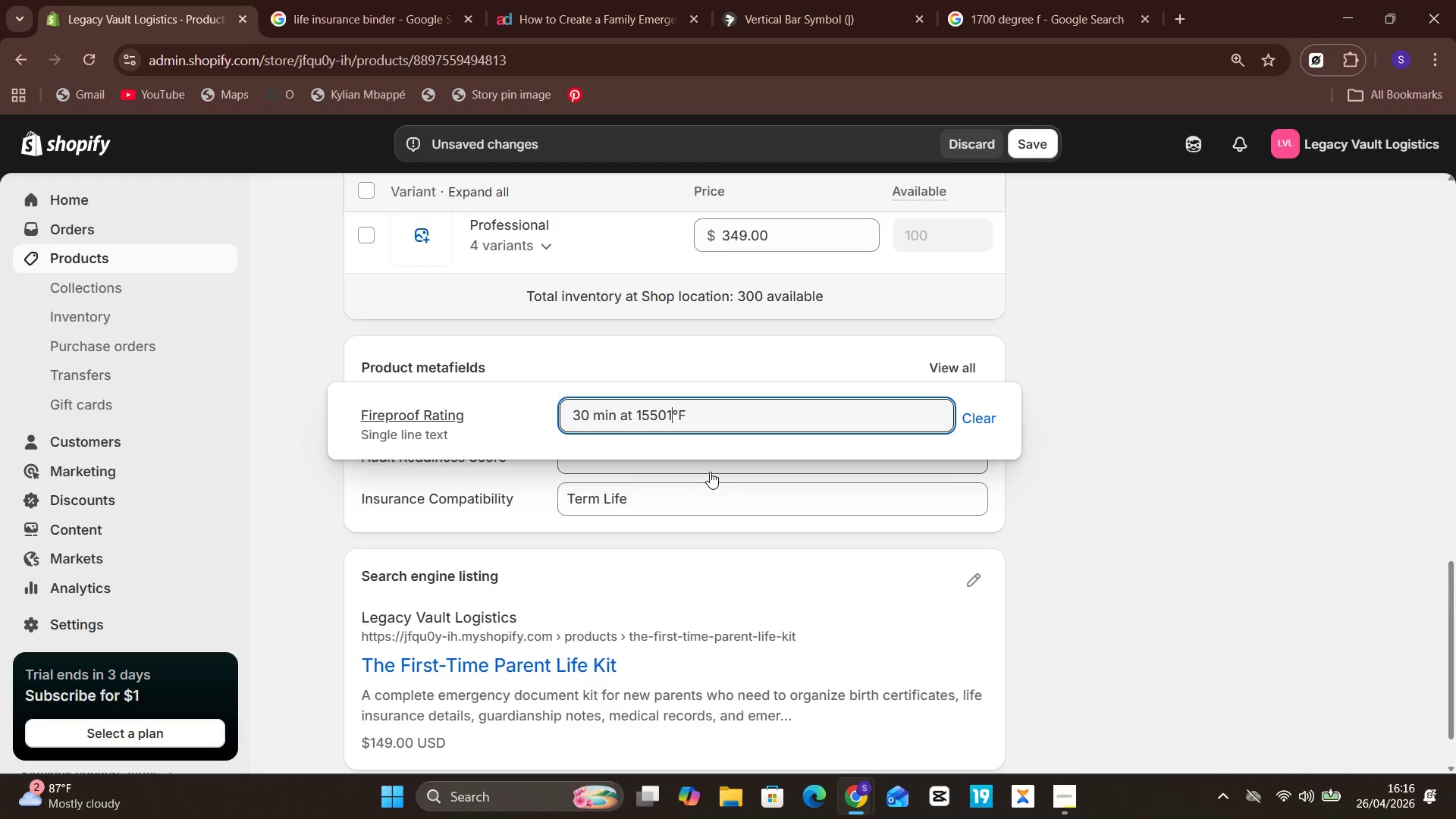 
key(Backspace)
 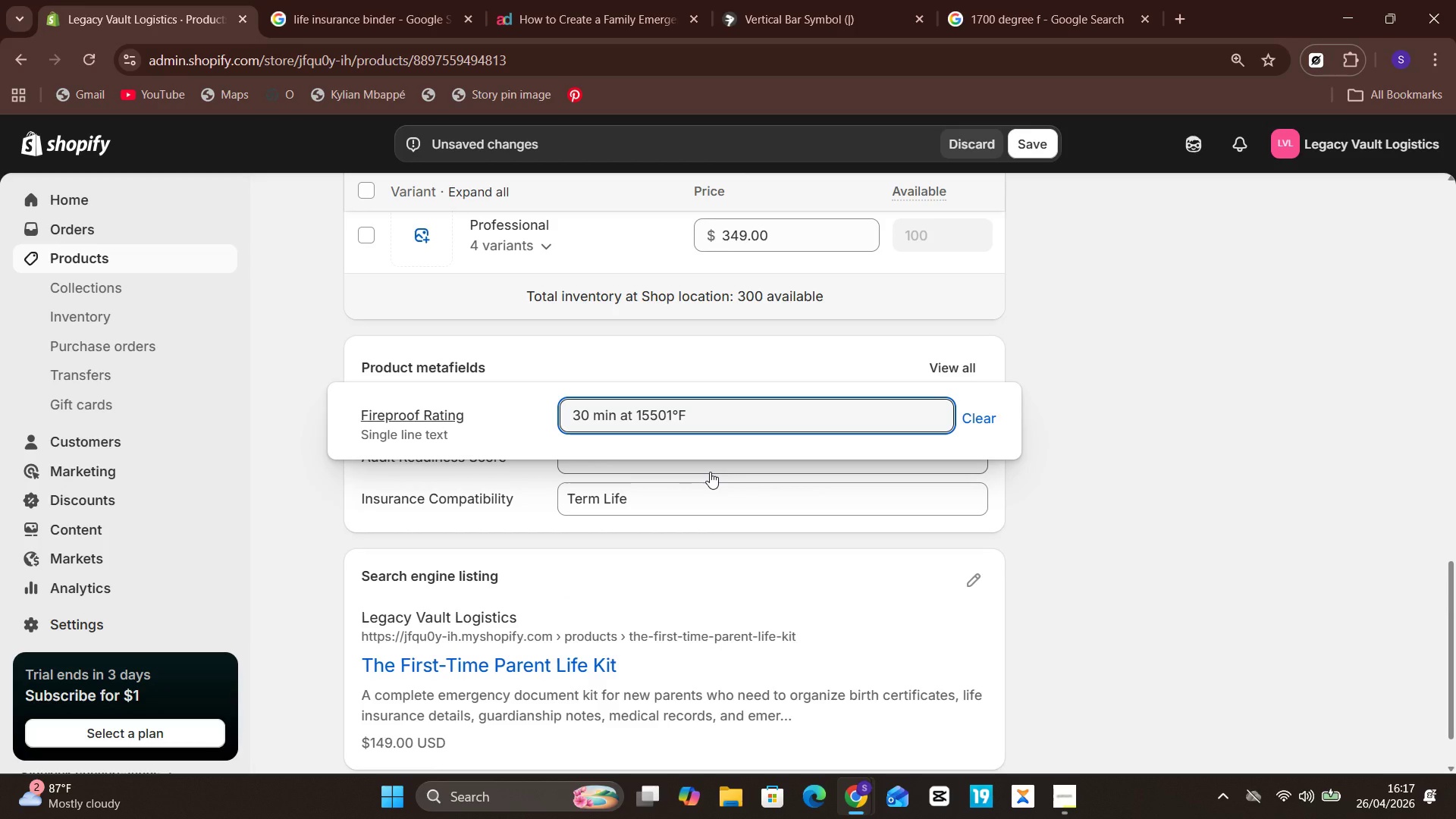 
key(Backspace)
 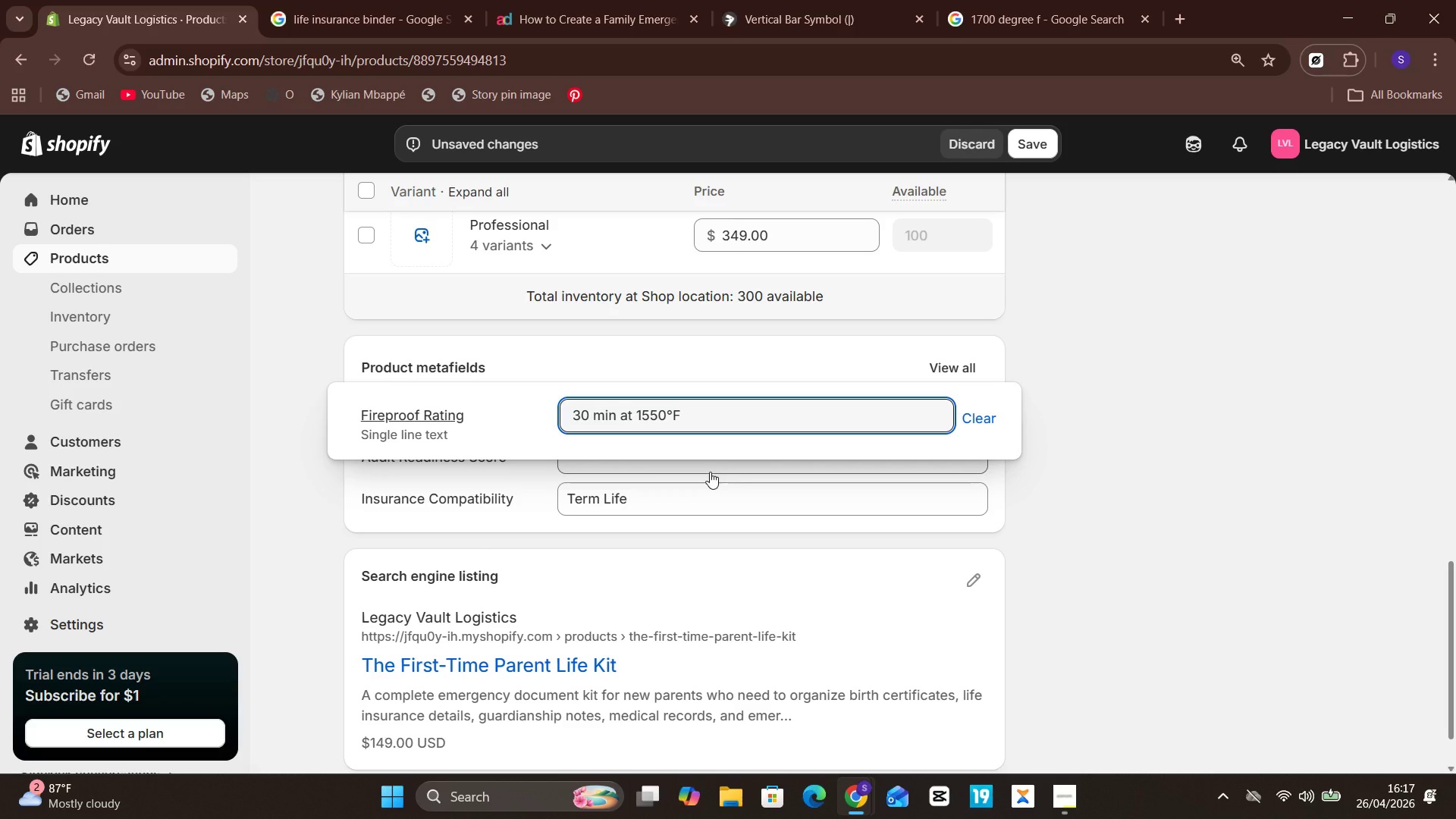 
left_click([1096, 479])
 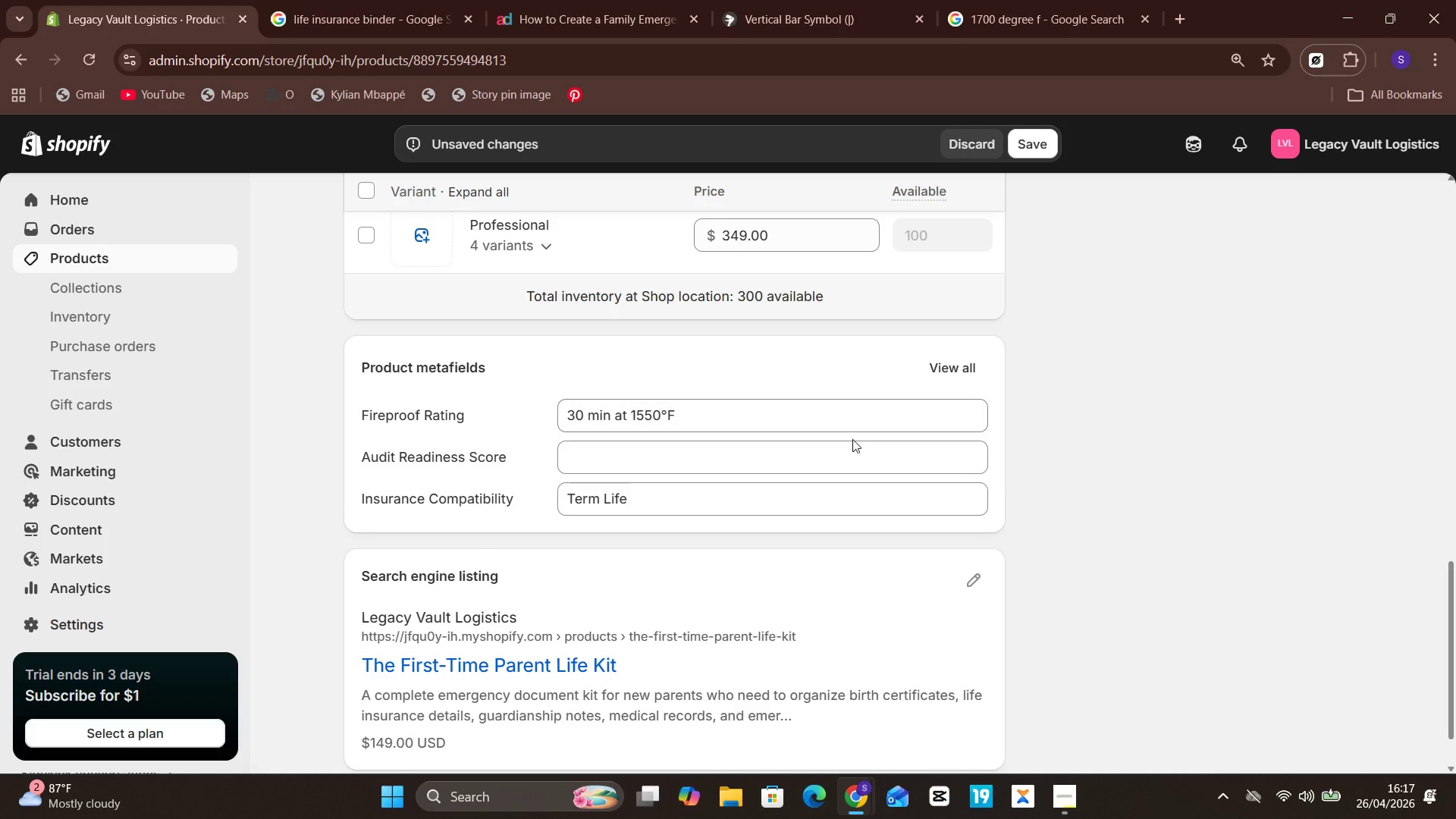 
left_click([849, 444])
 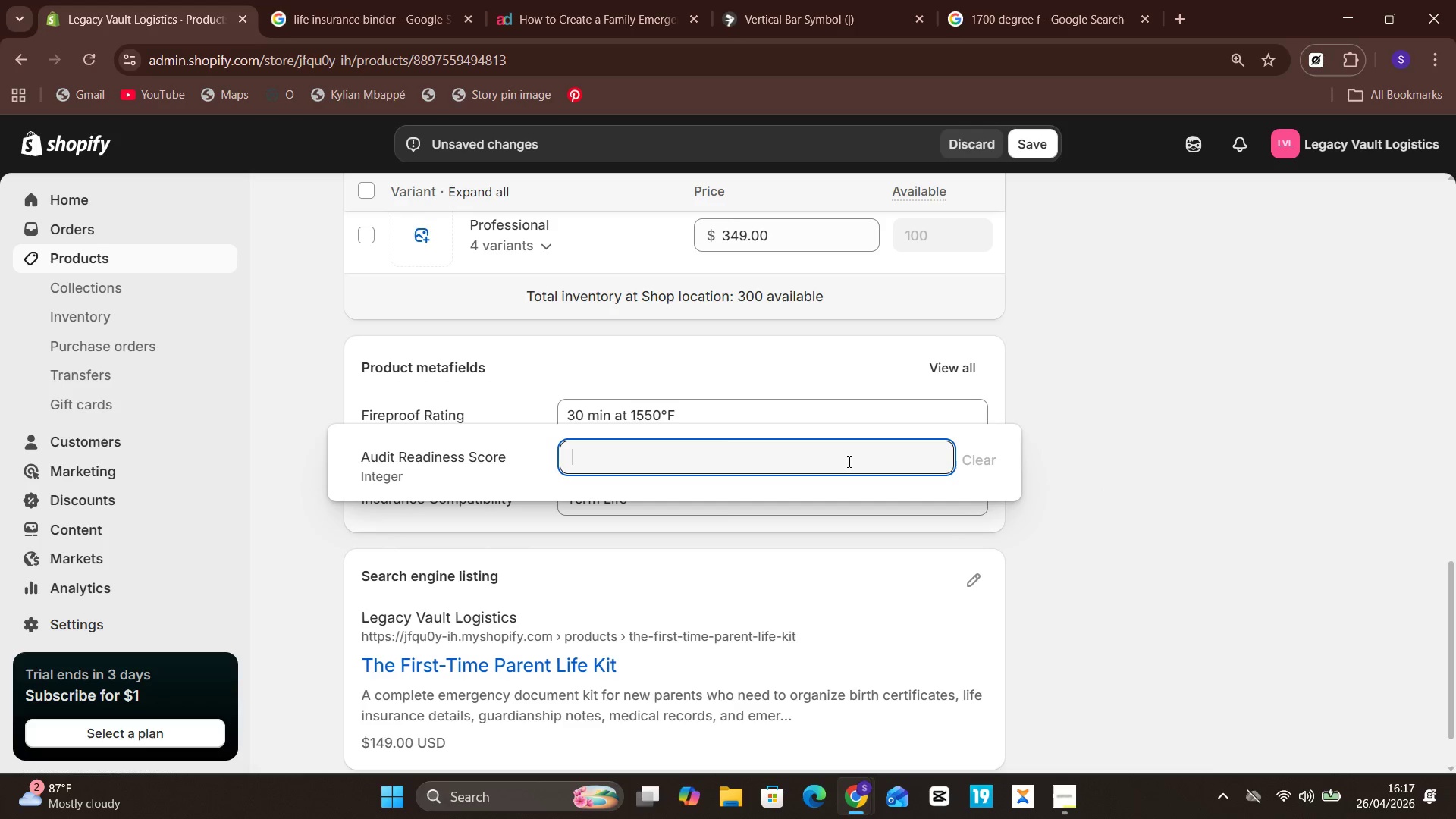 
wait(6.2)
 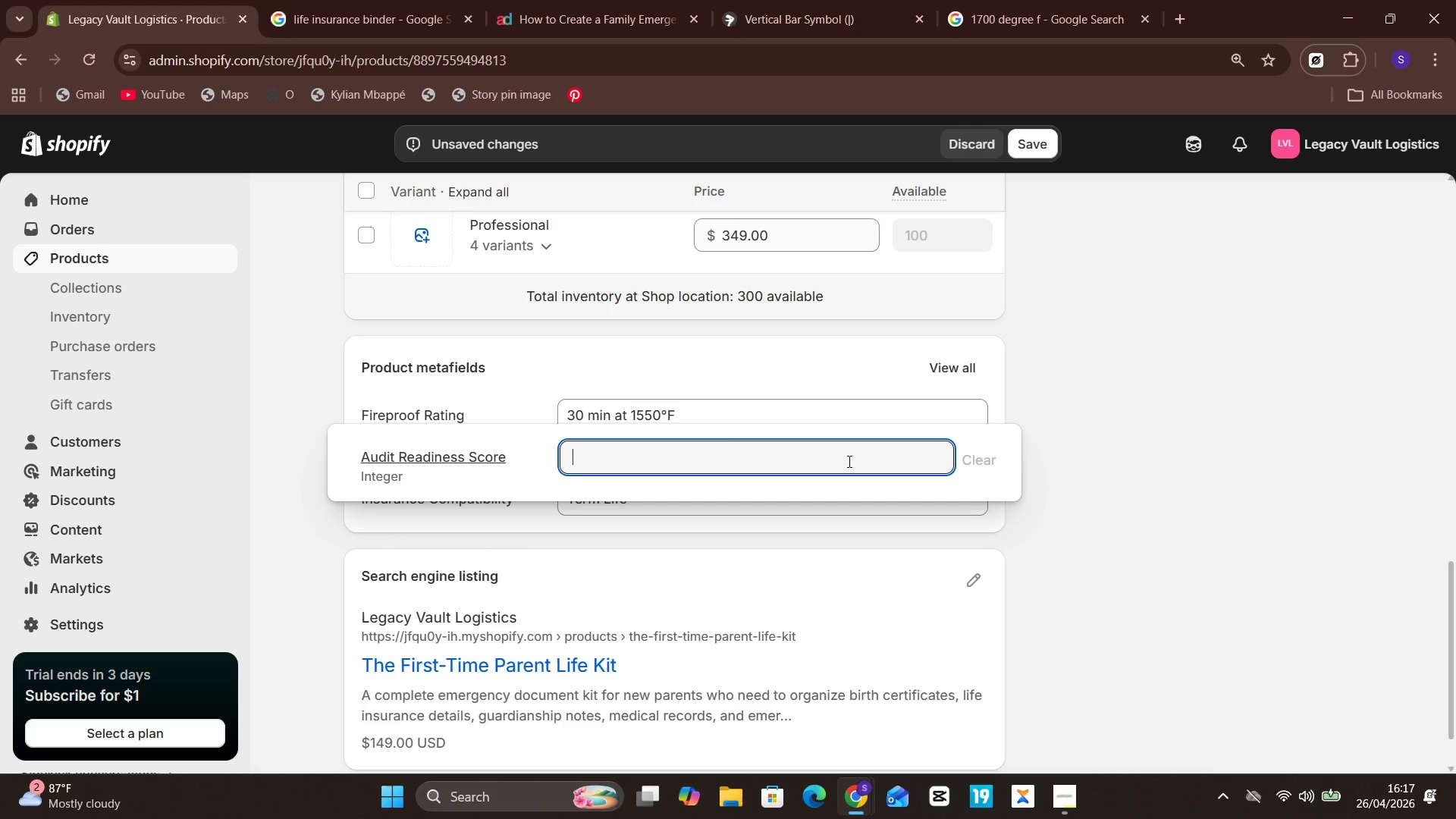 
key(8)
 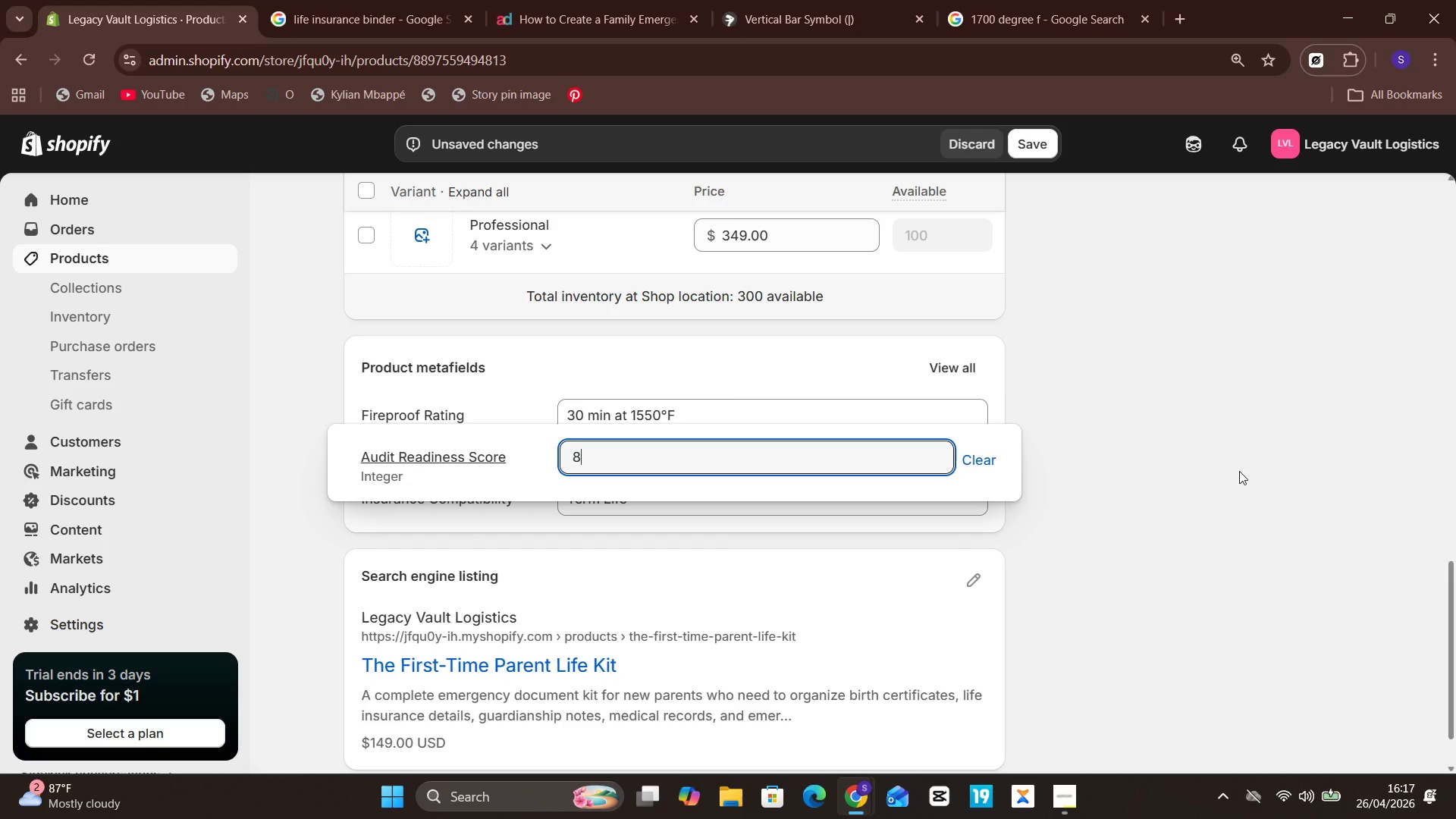 
left_click([1244, 470])
 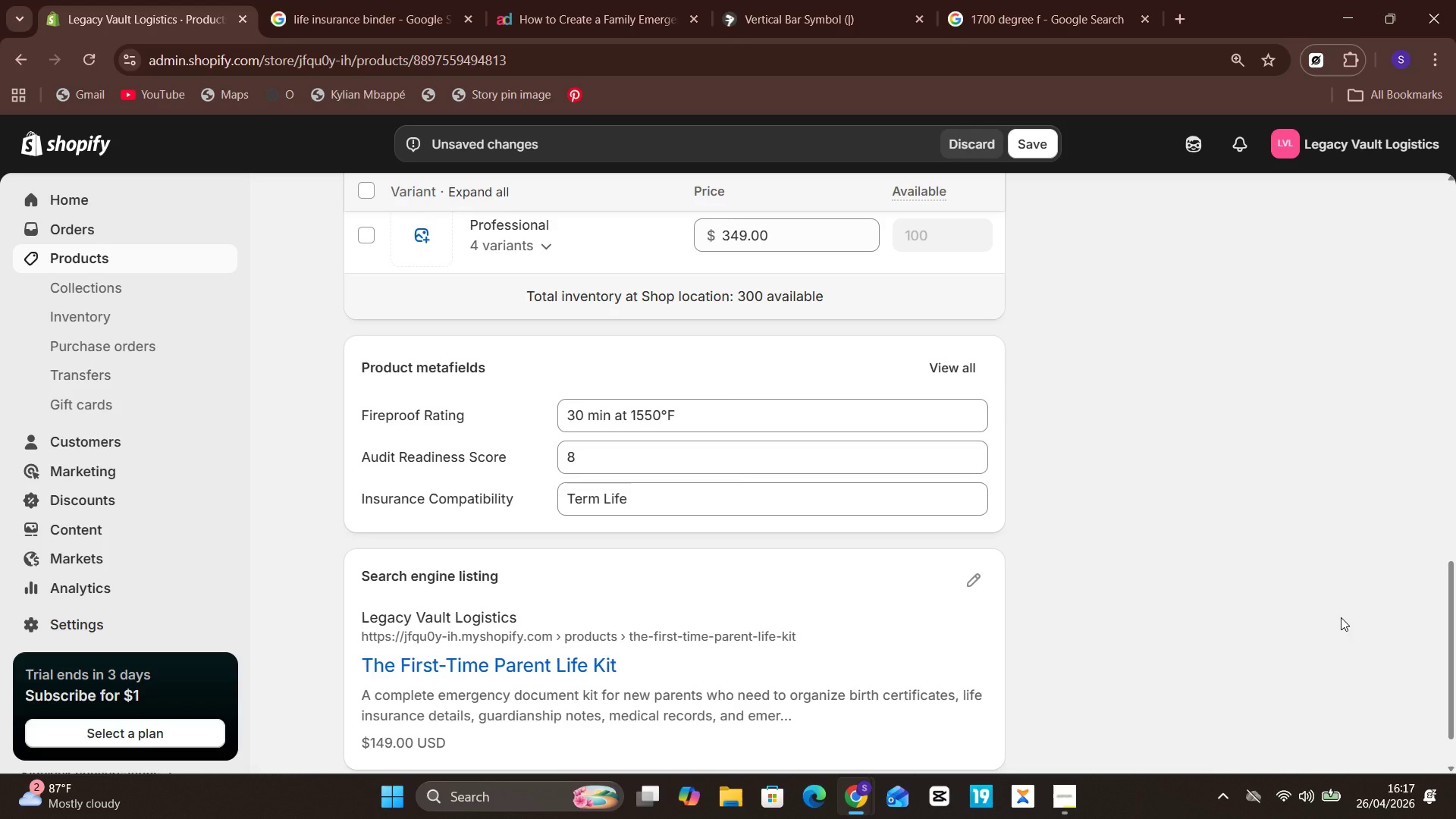 
wait(5.89)
 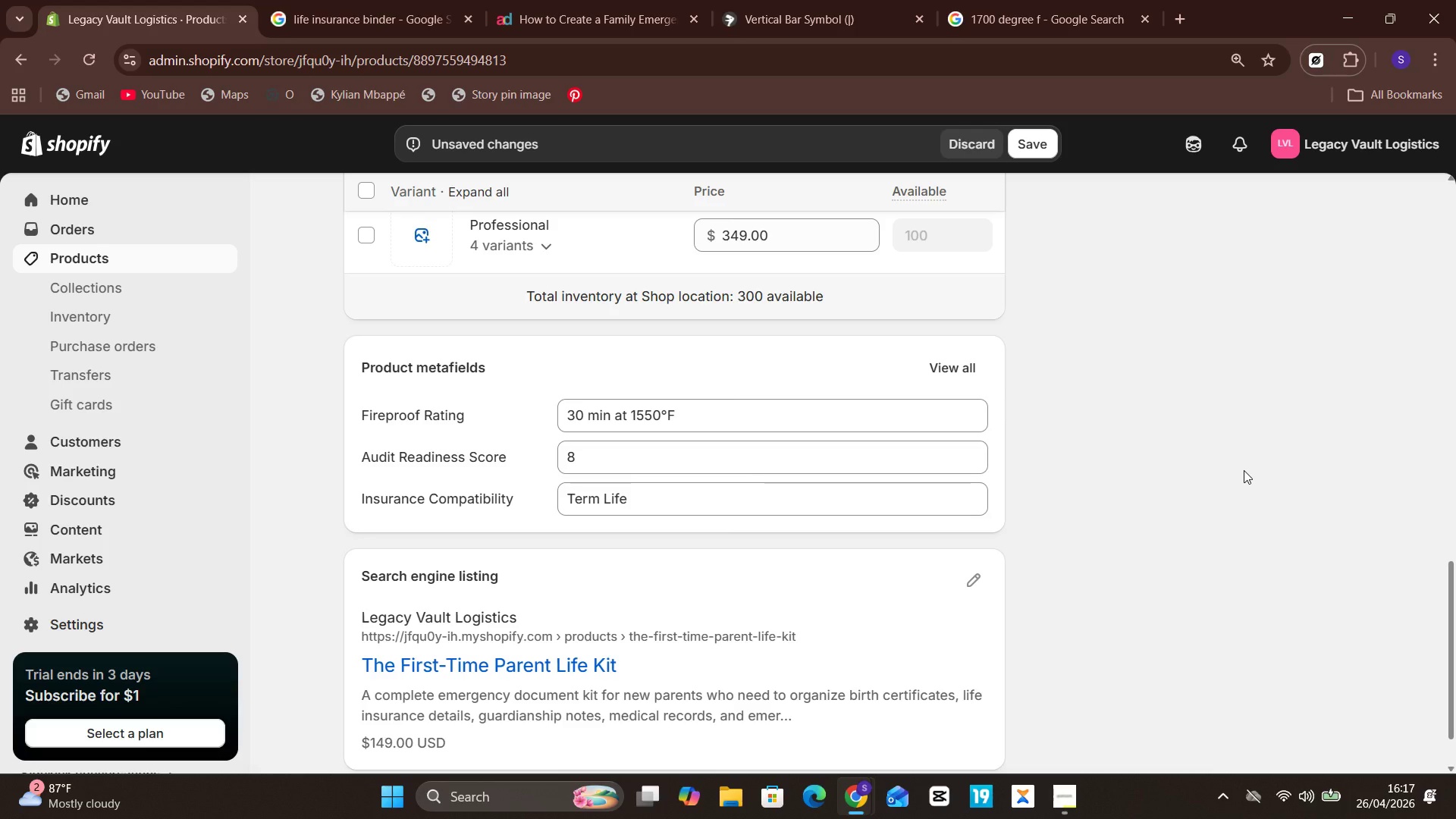 
left_click([979, 582])
 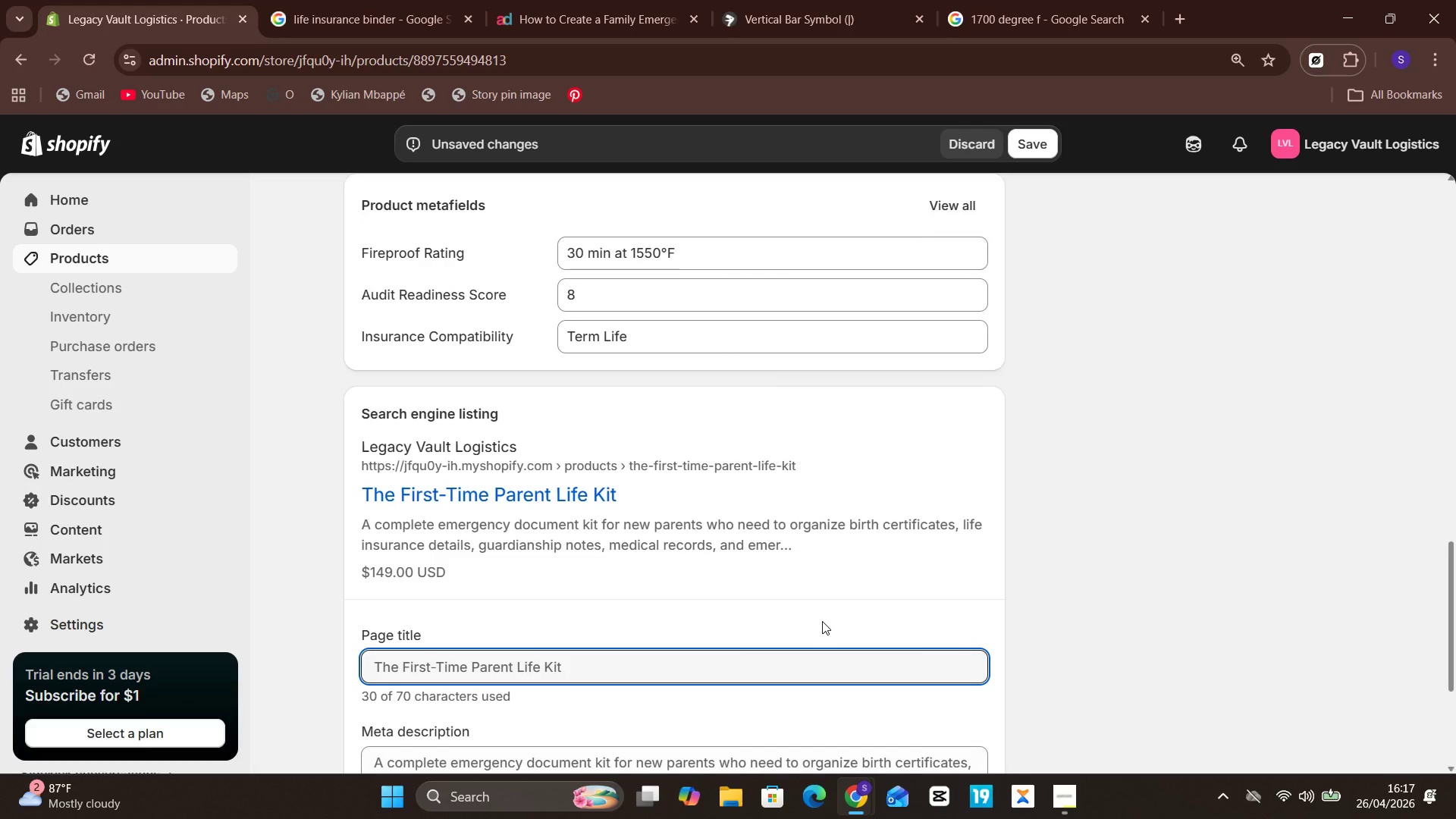 
wait(18.38)
 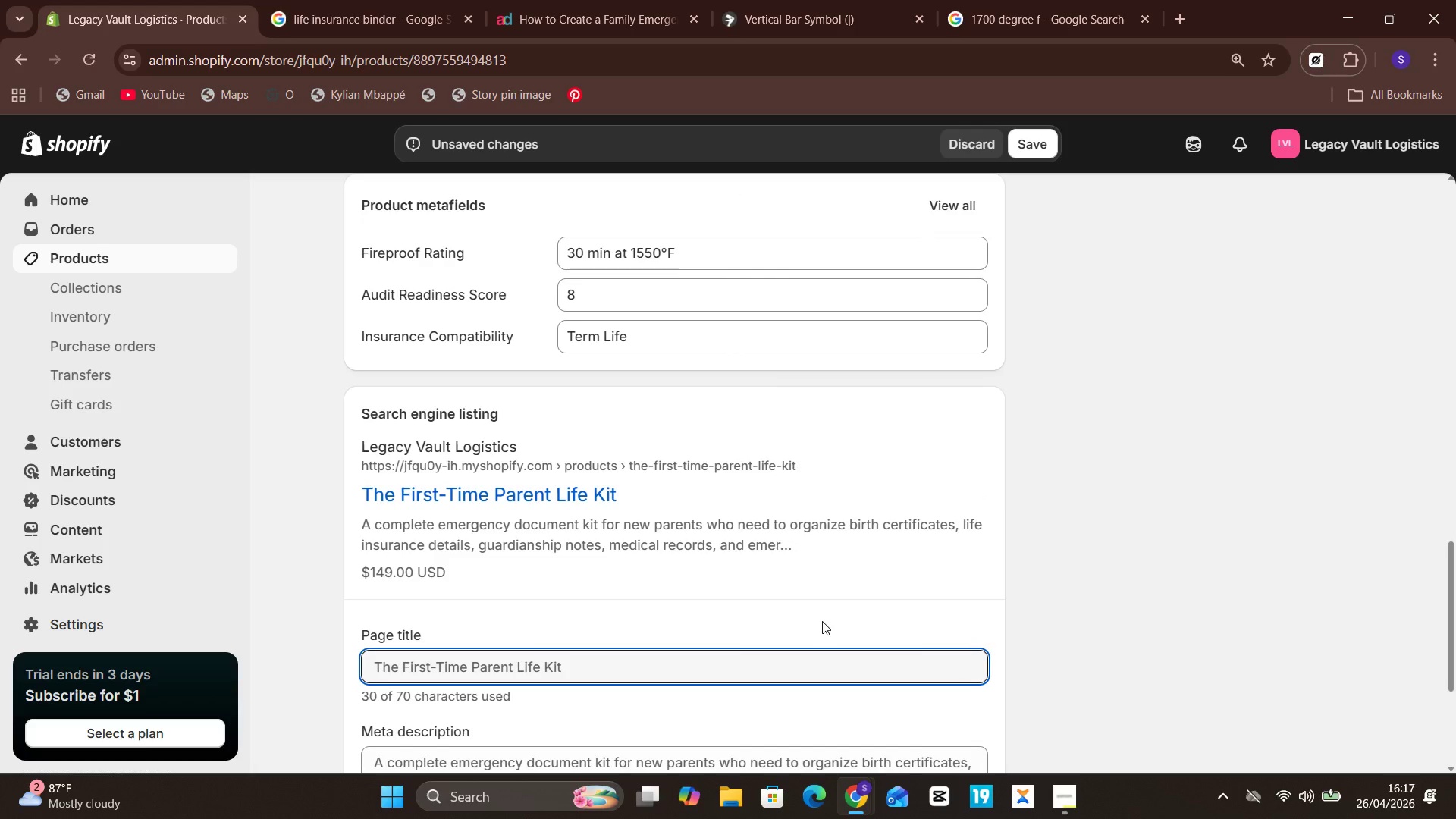 
key(CapsLock)
 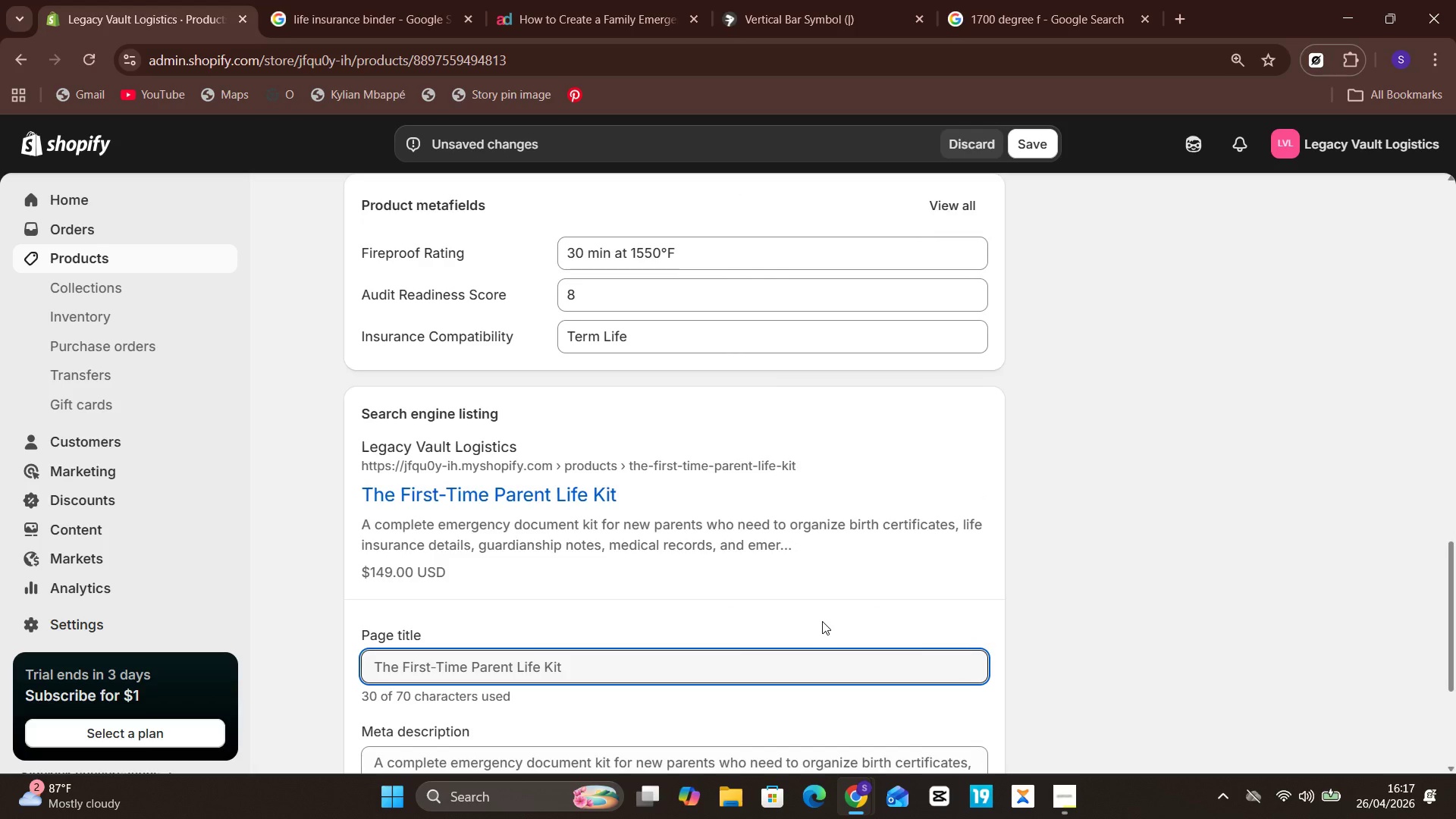 
key(L)
 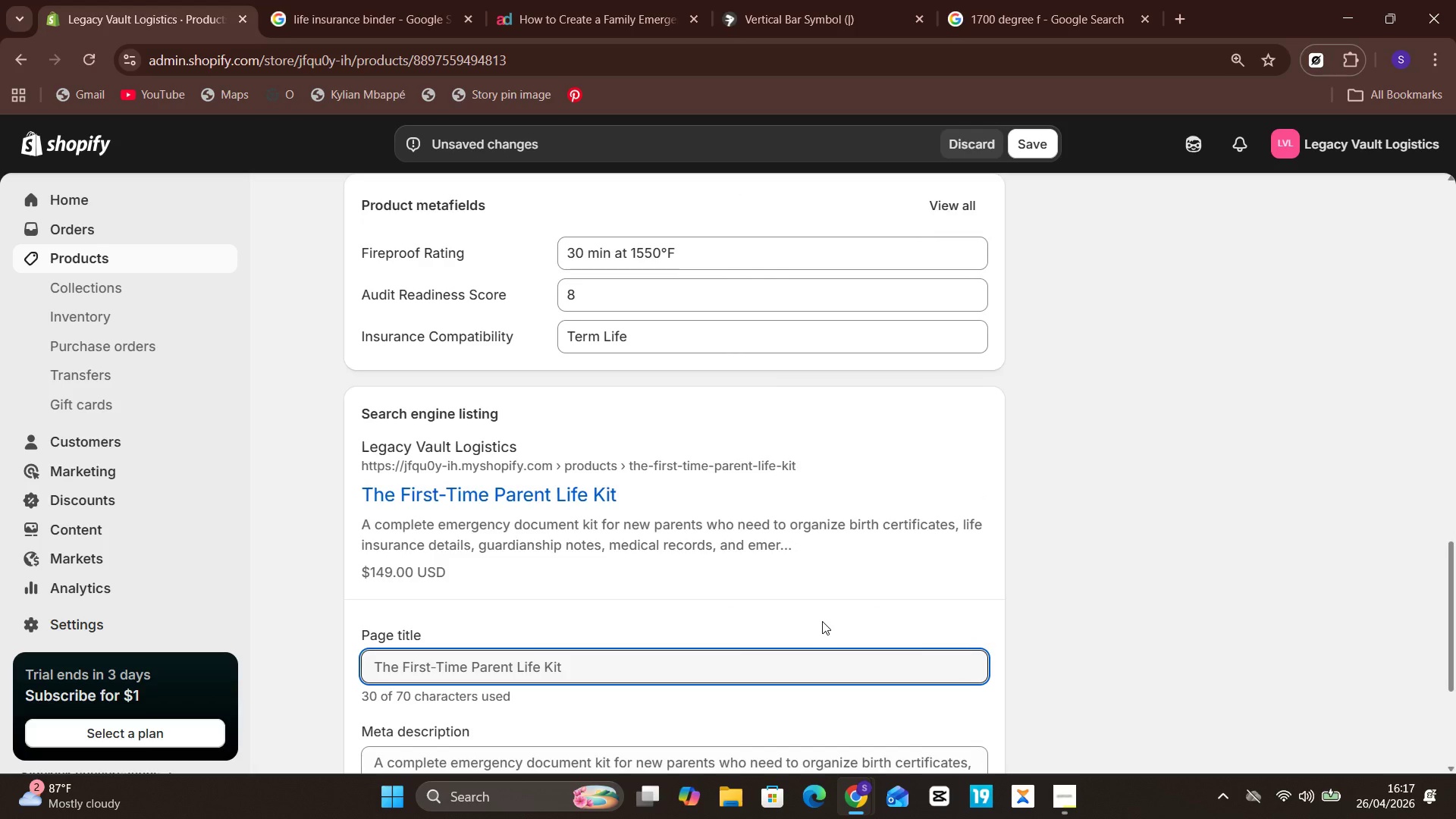 
key(CapsLock)
 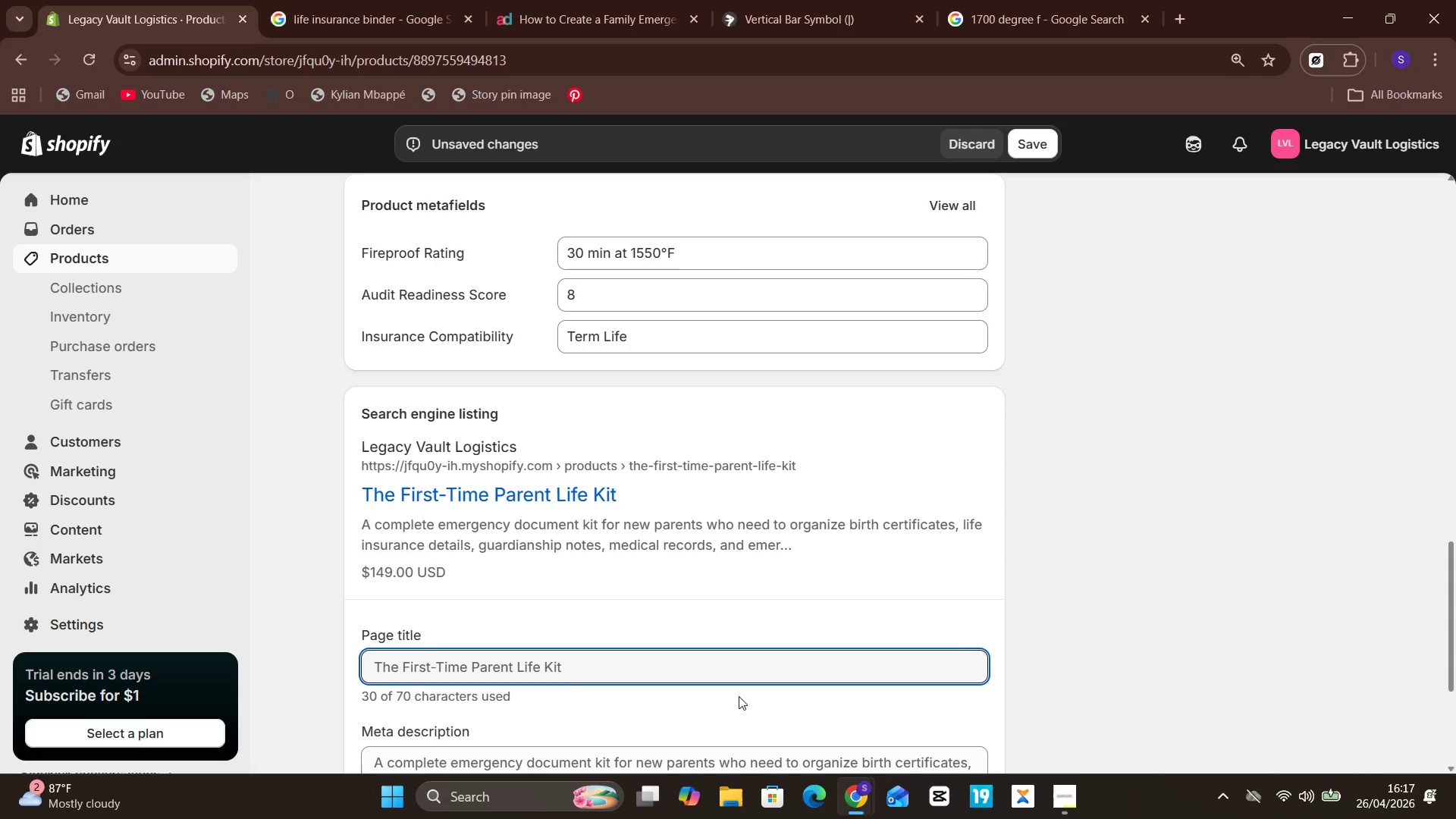 
left_click([761, 670])
 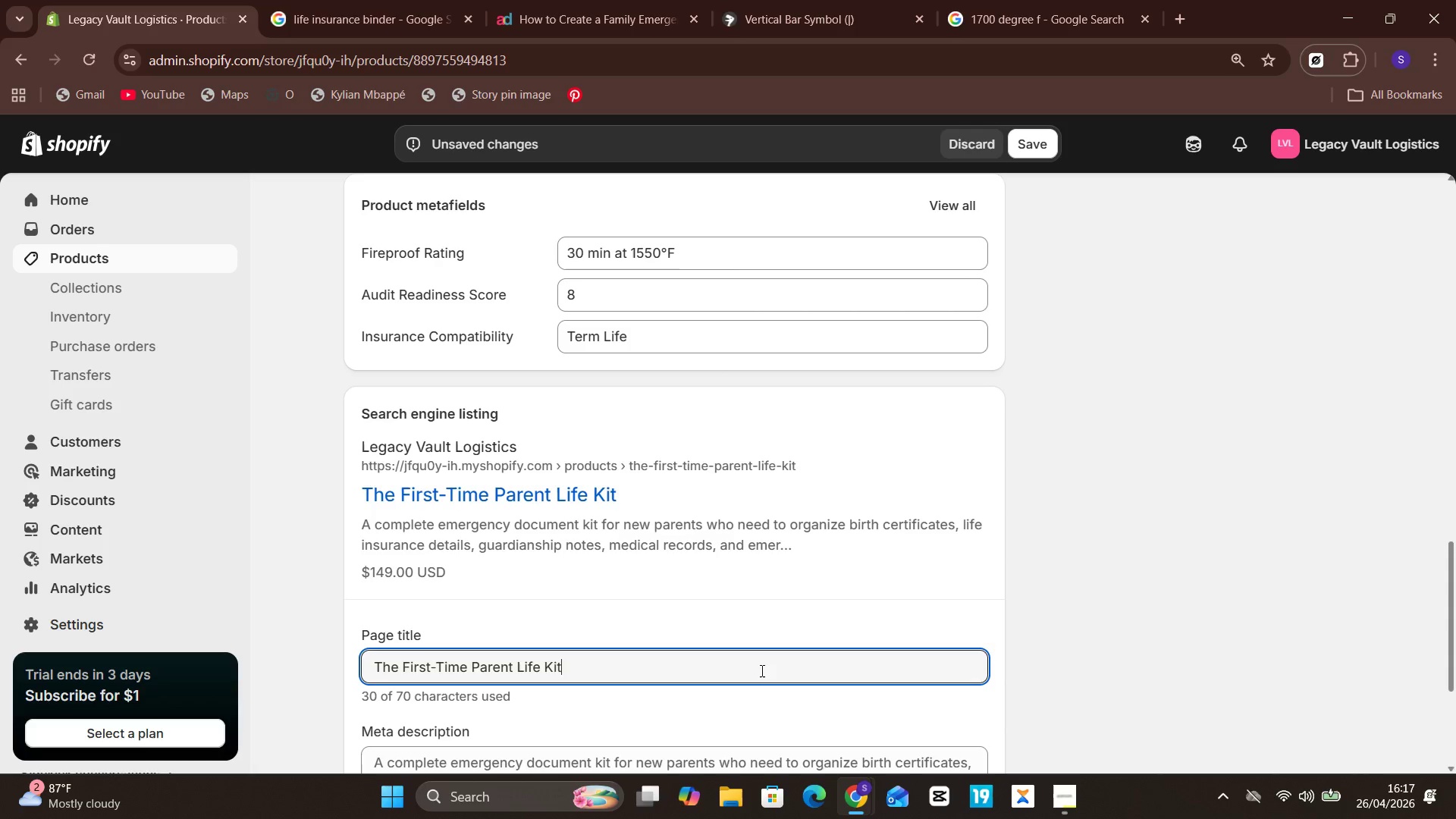 
key(Control+A)
 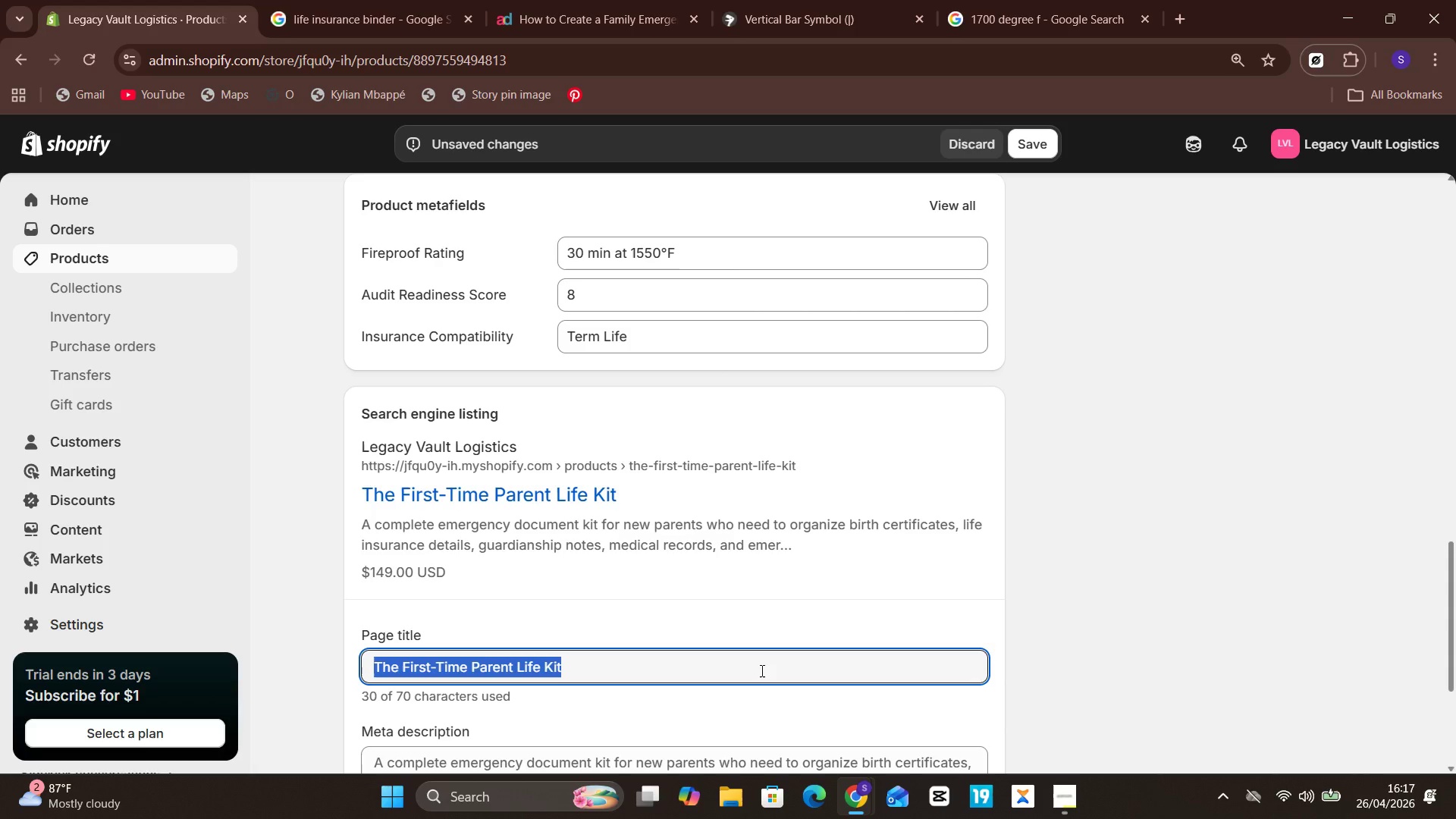 
type(Life Insurance Document)
 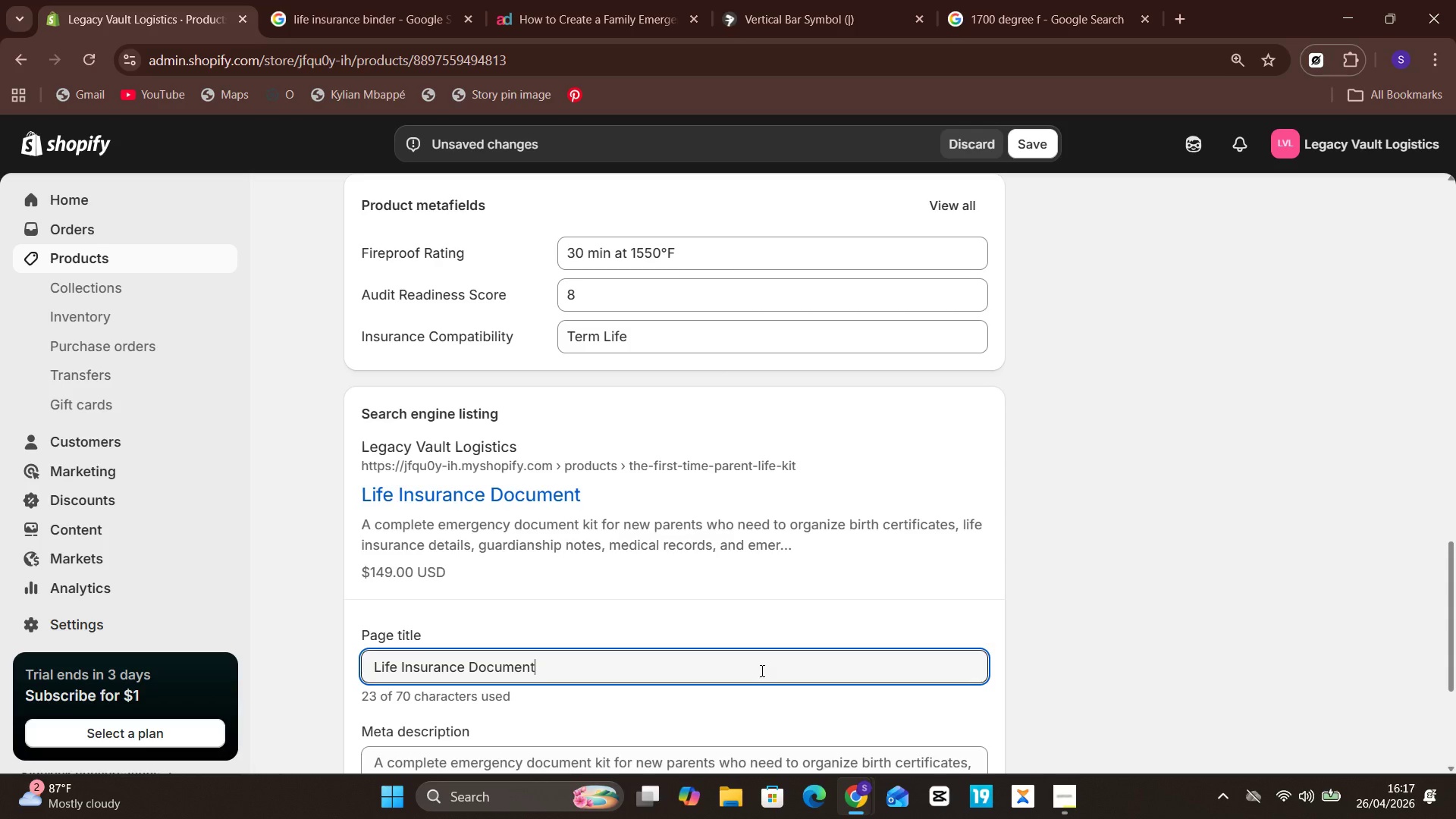 
wait(5.8)
 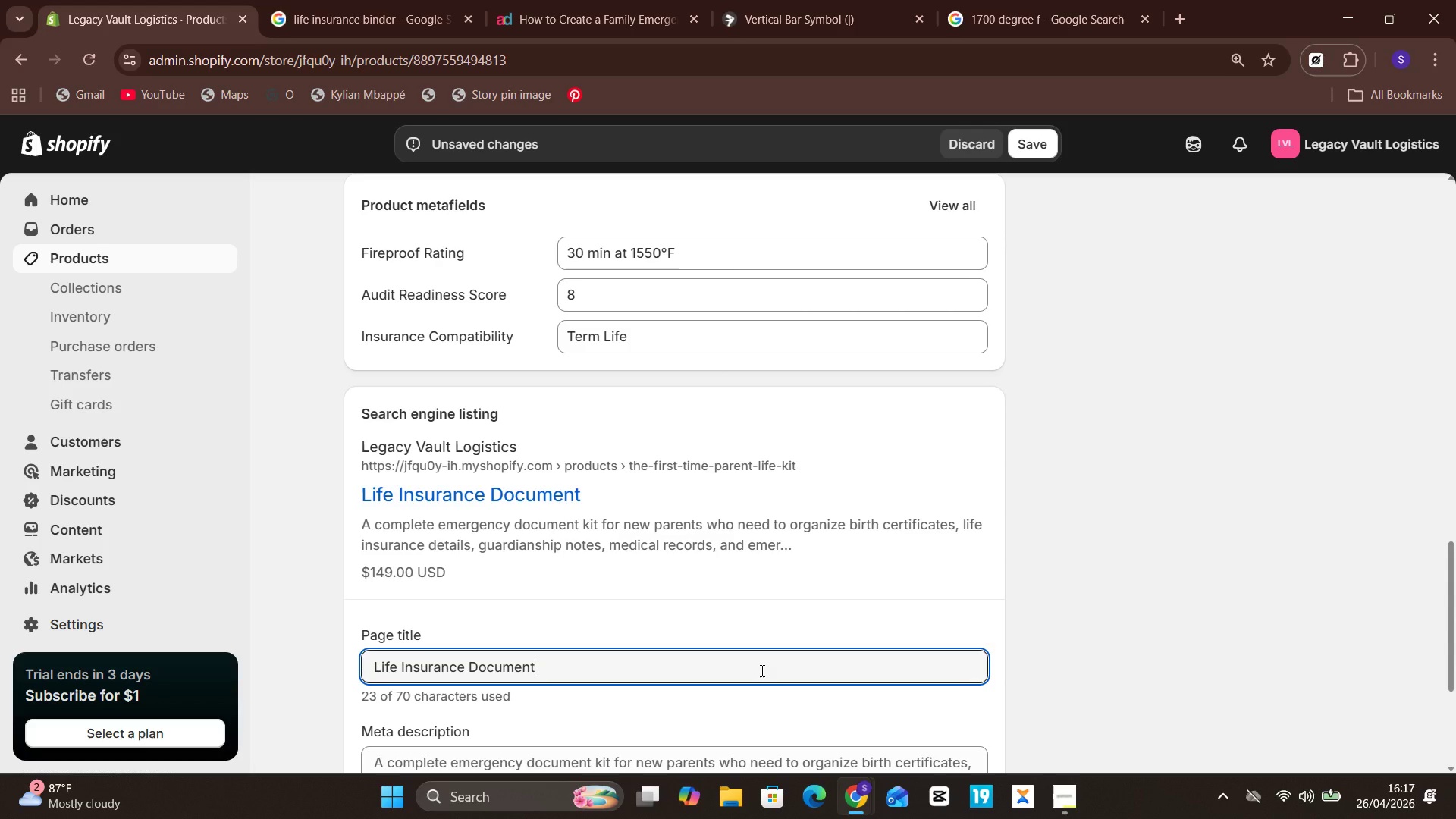 
type( Organic)
key(Backspace)
type(zer)
 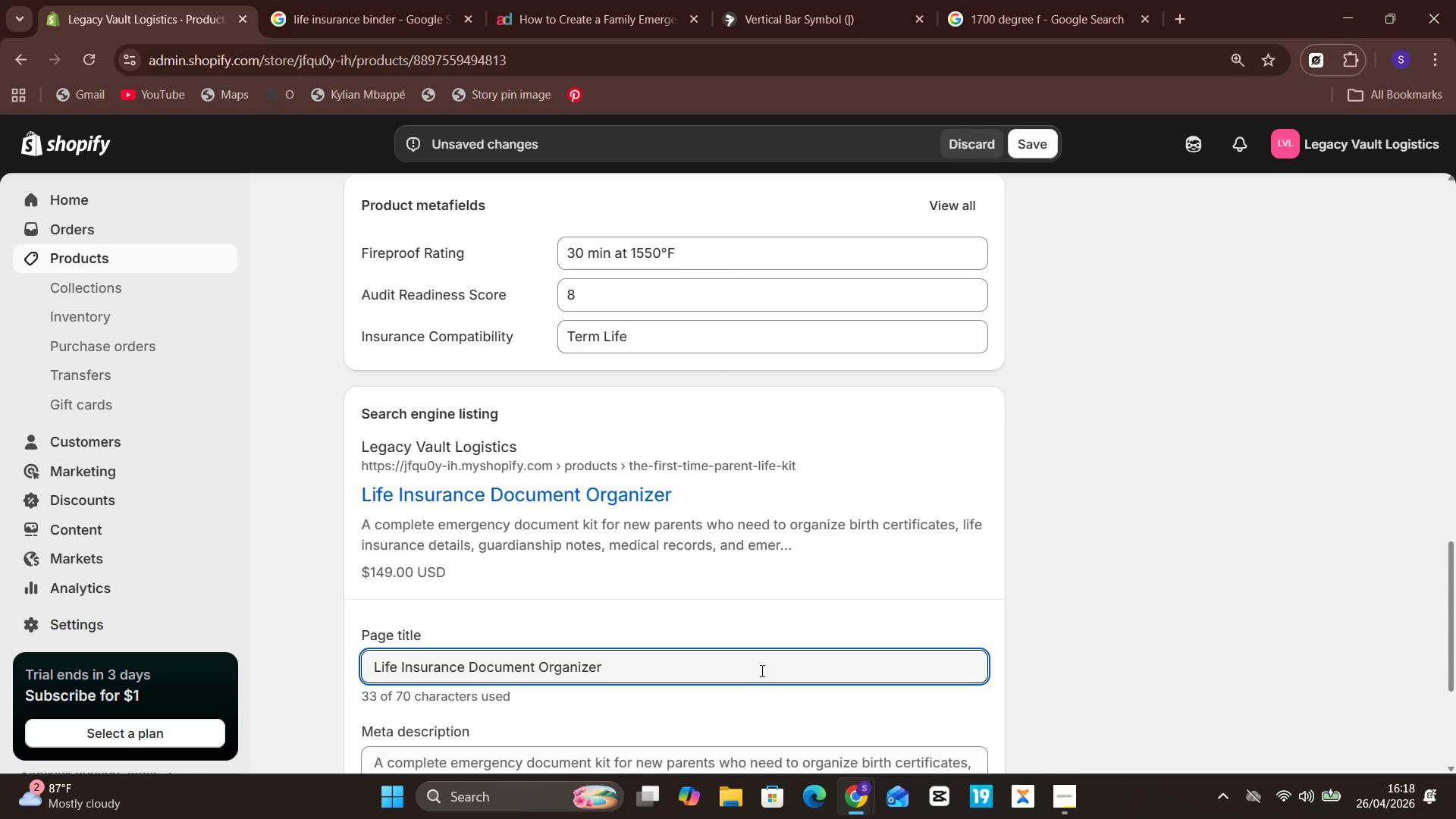 
type(for )
 